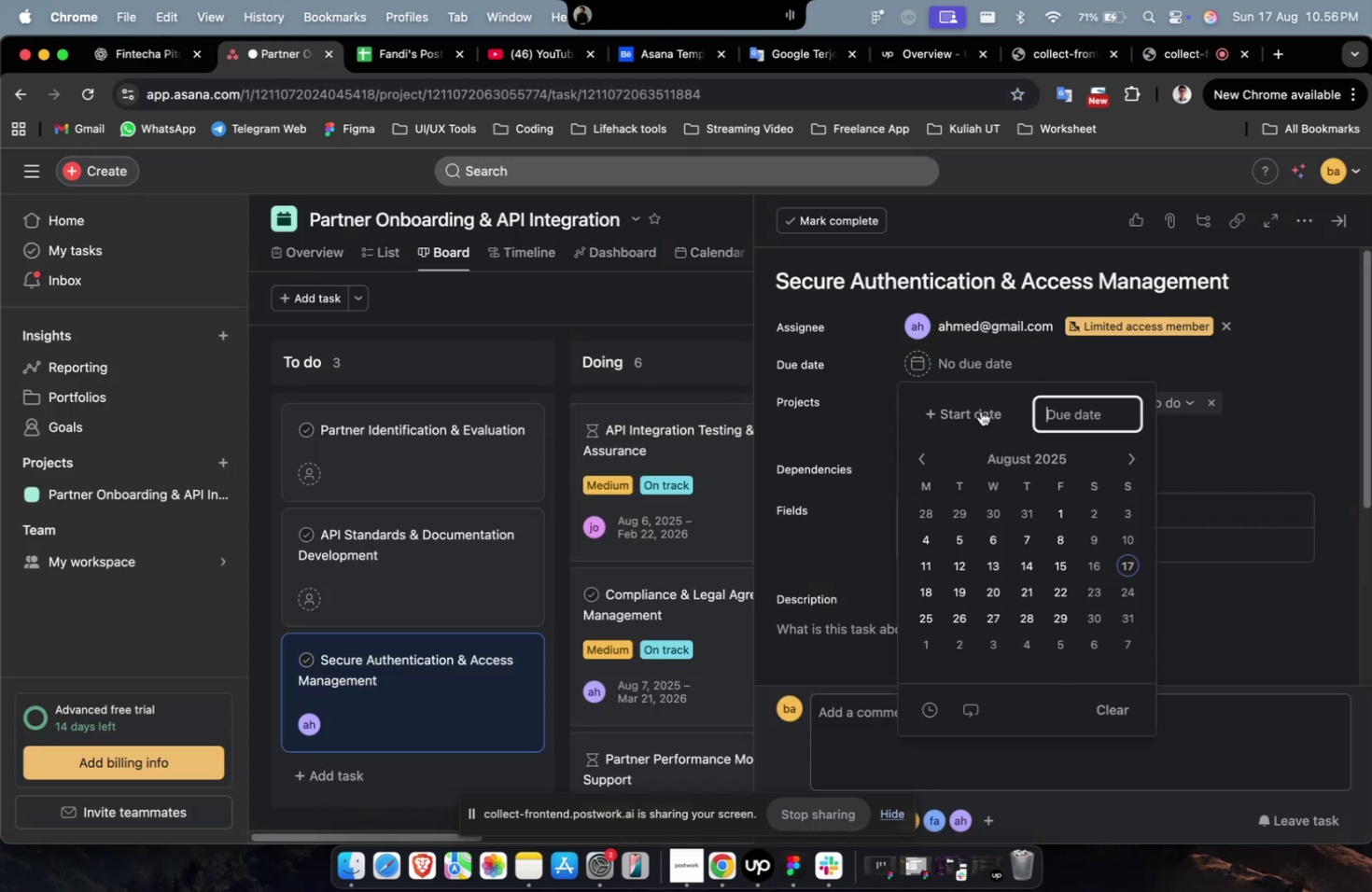 
triple_click([980, 411])
 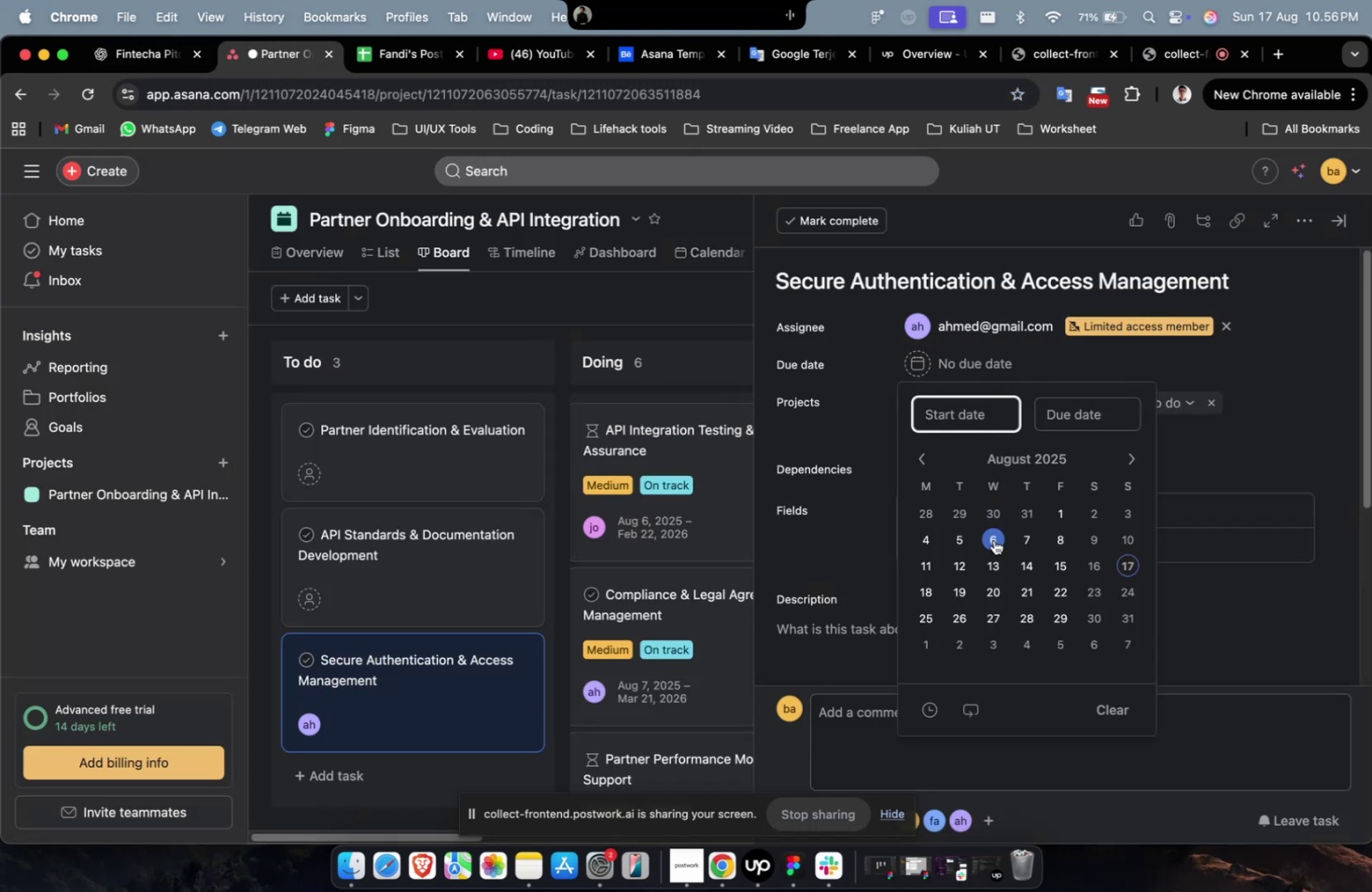 
triple_click([993, 541])
 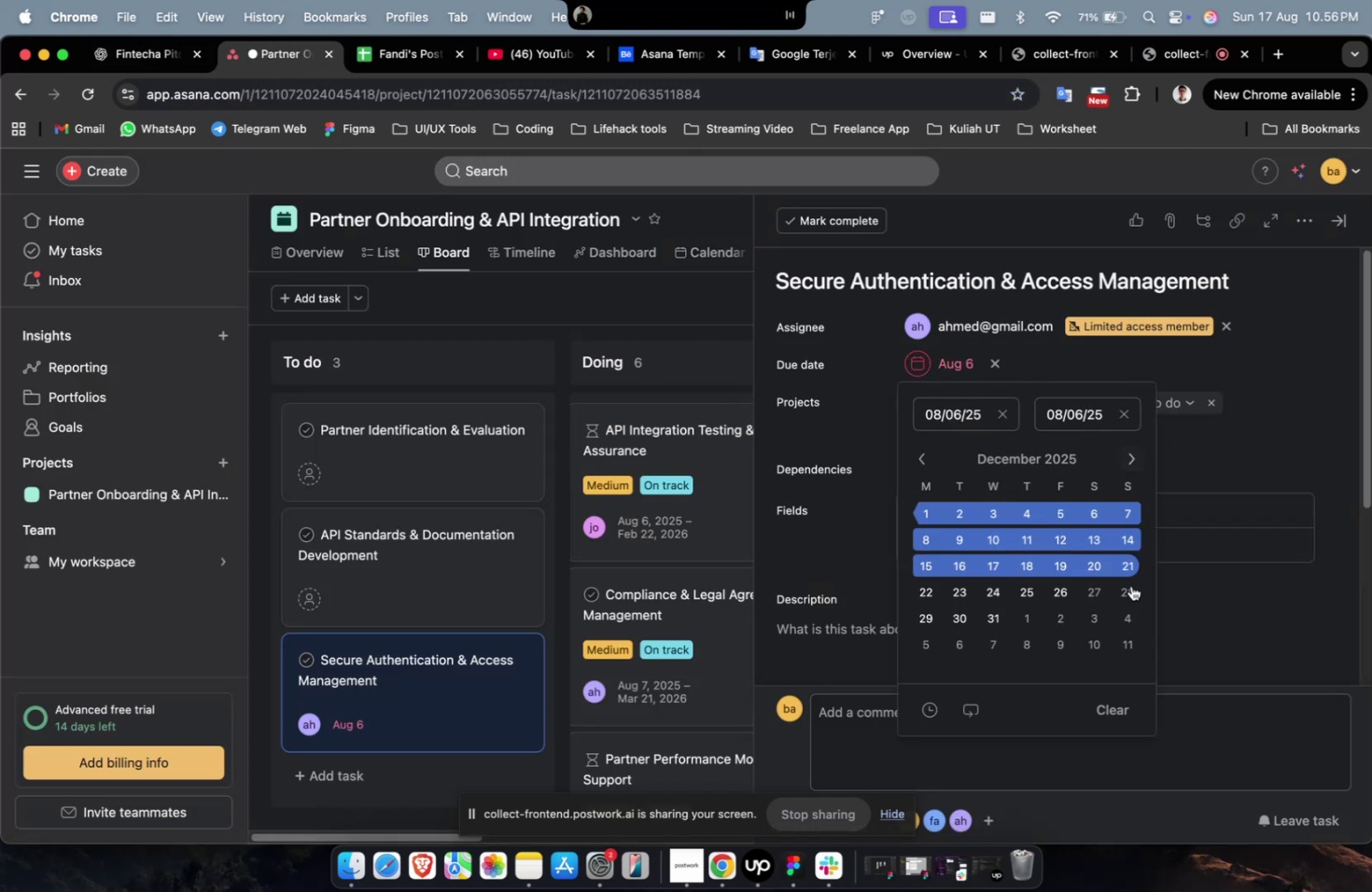 
triple_click([1125, 597])
 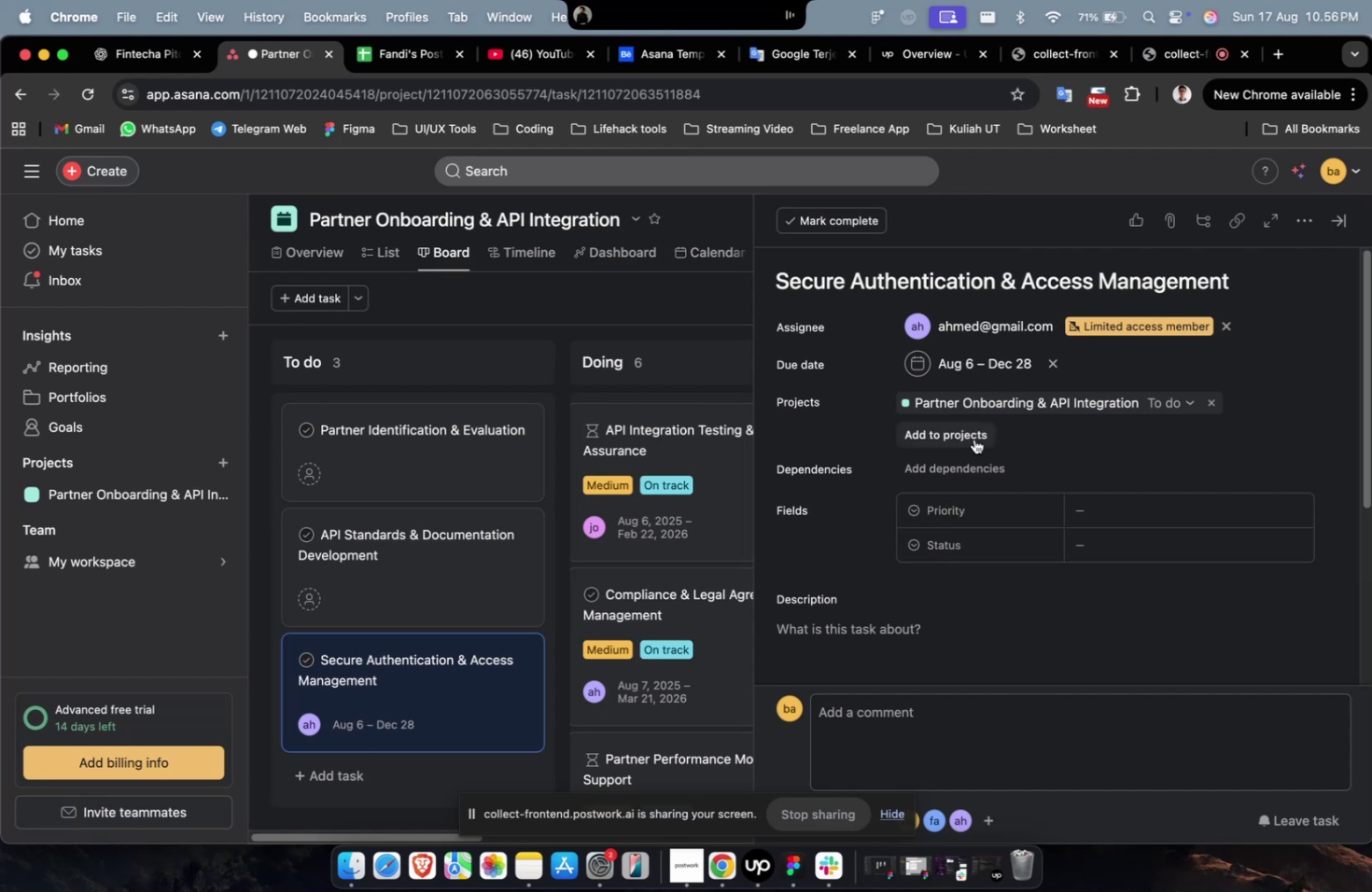 
triple_click([970, 436])
 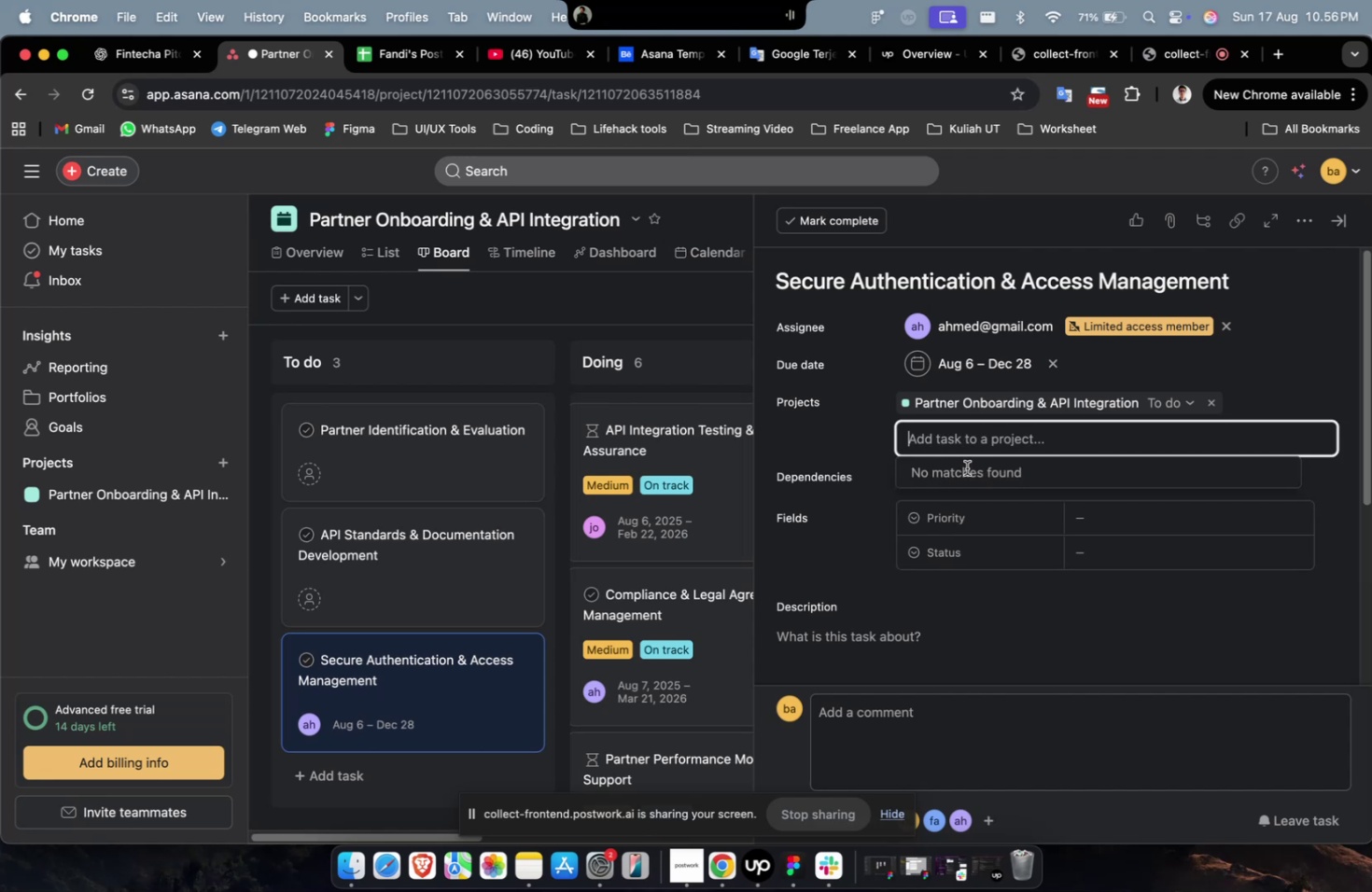 
triple_click([965, 520])
 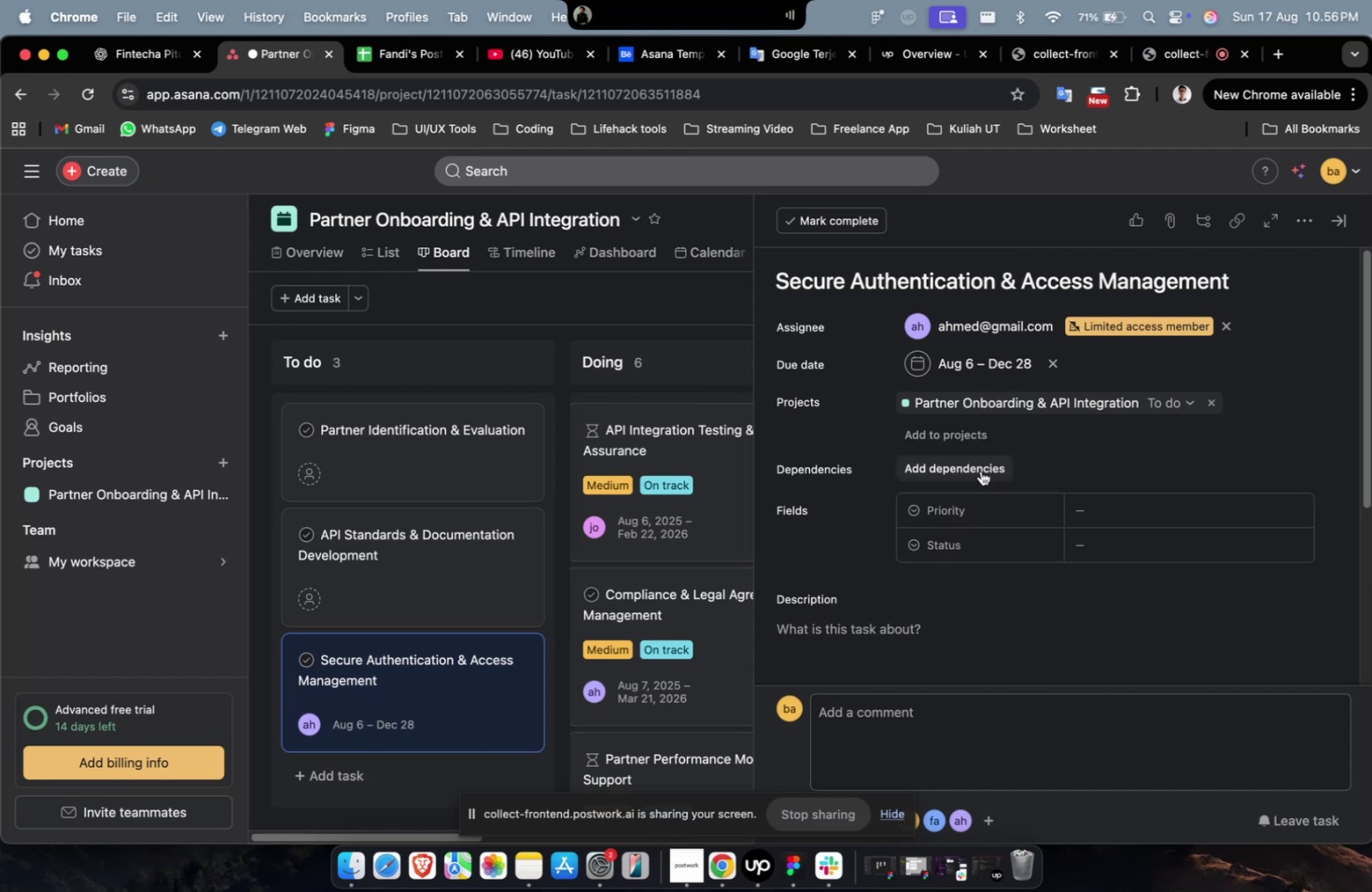 
triple_click([980, 473])
 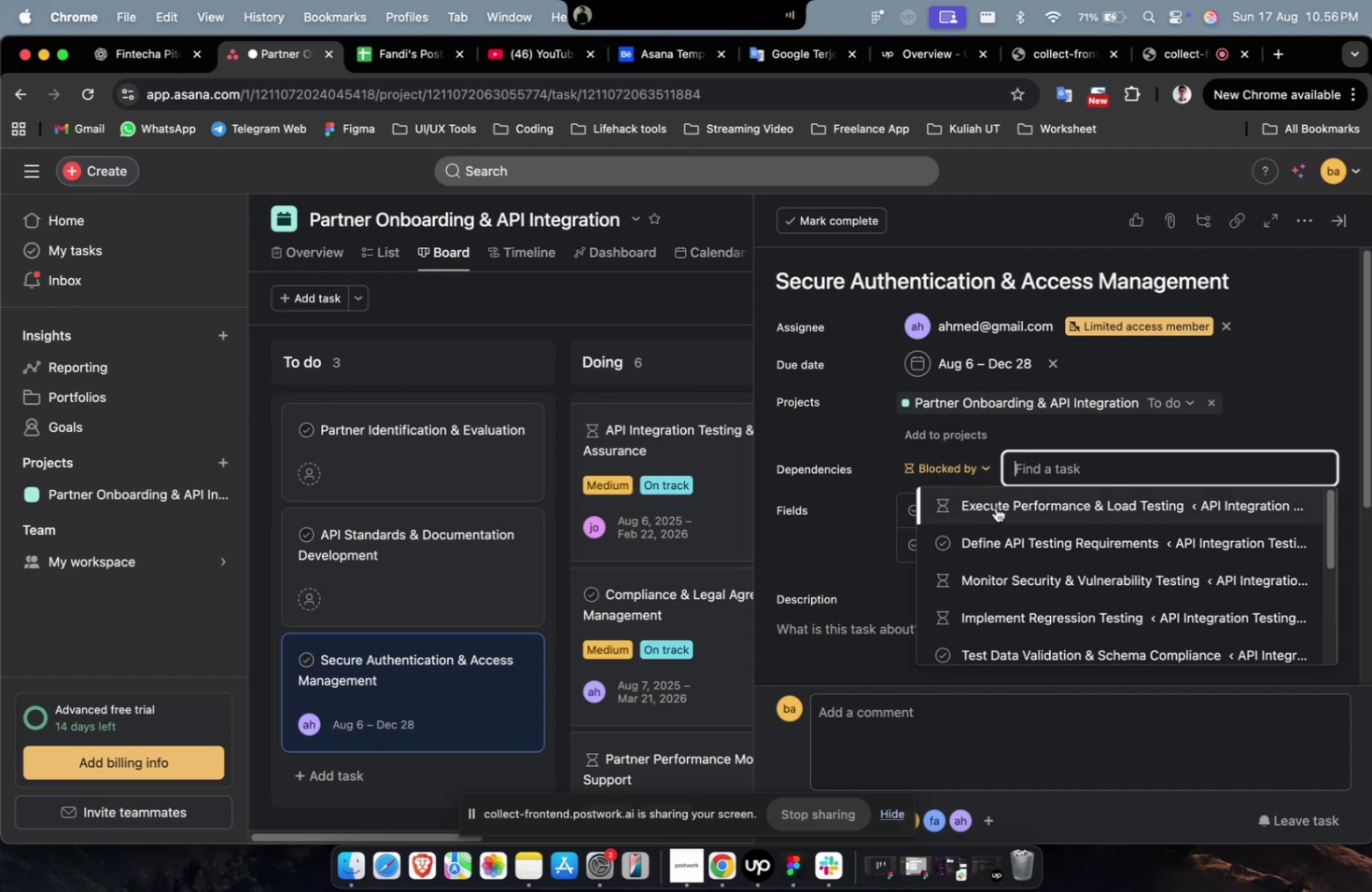 
triple_click([995, 507])
 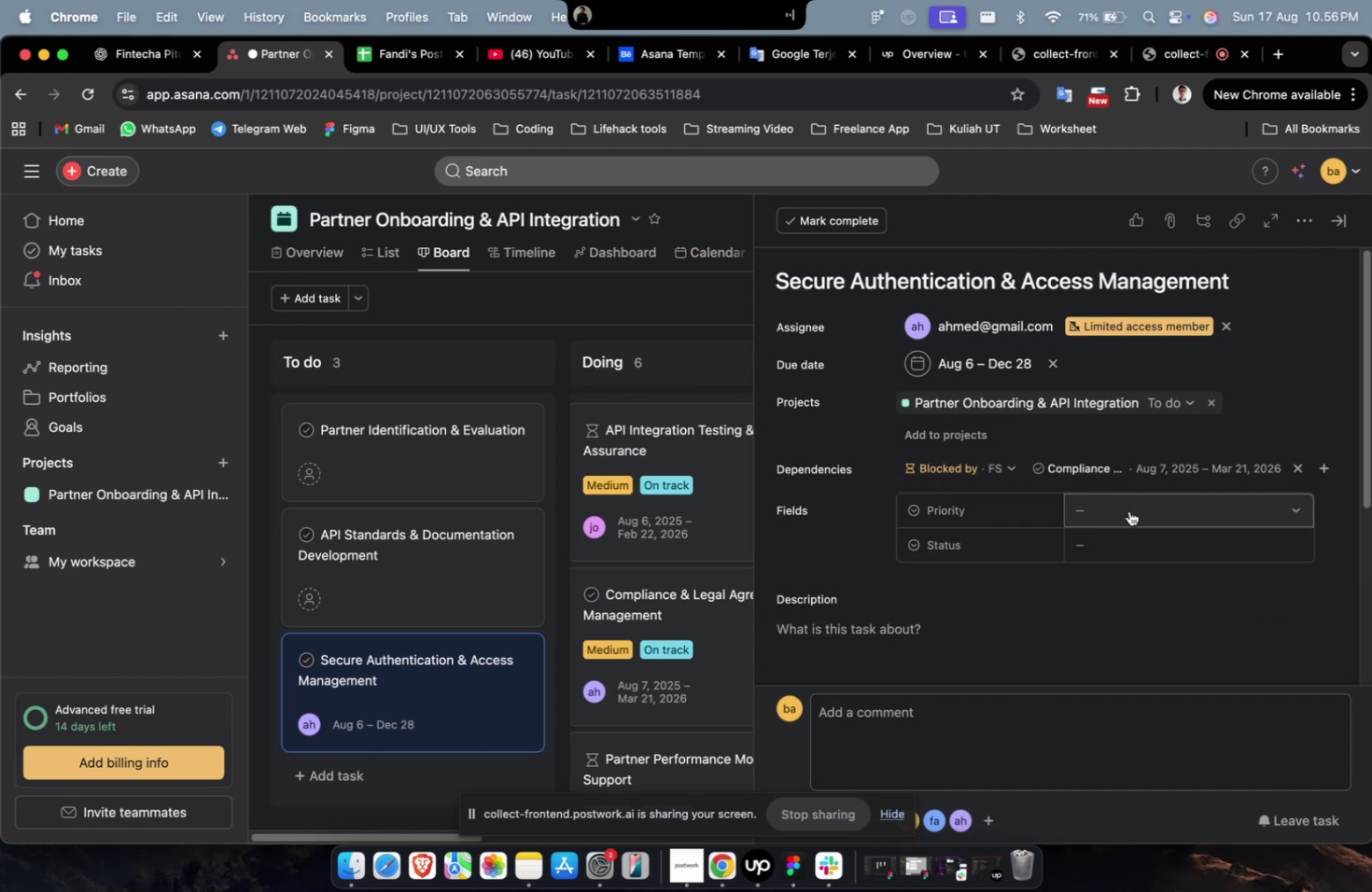 
triple_click([1149, 512])
 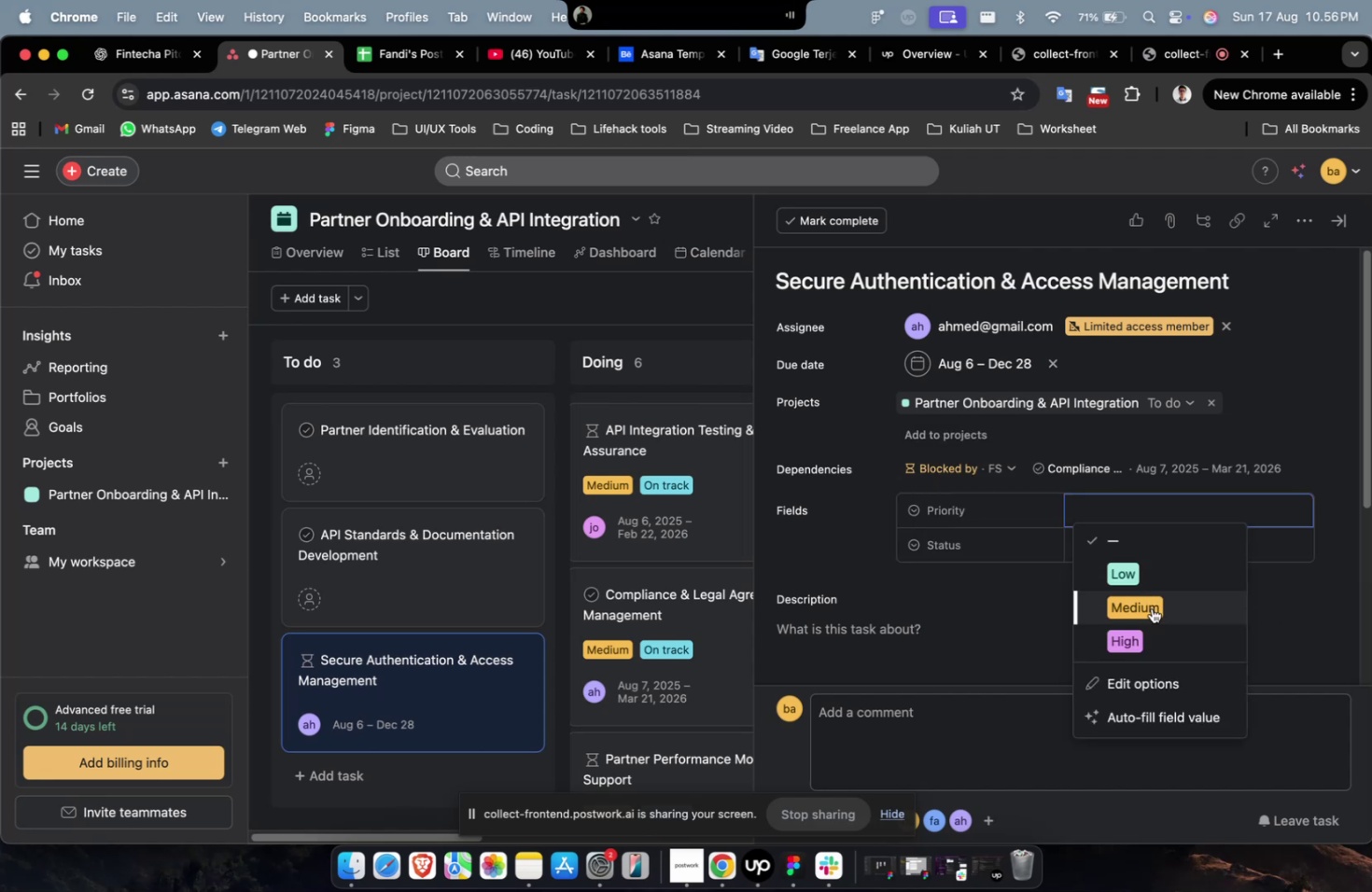 
triple_click([1151, 607])
 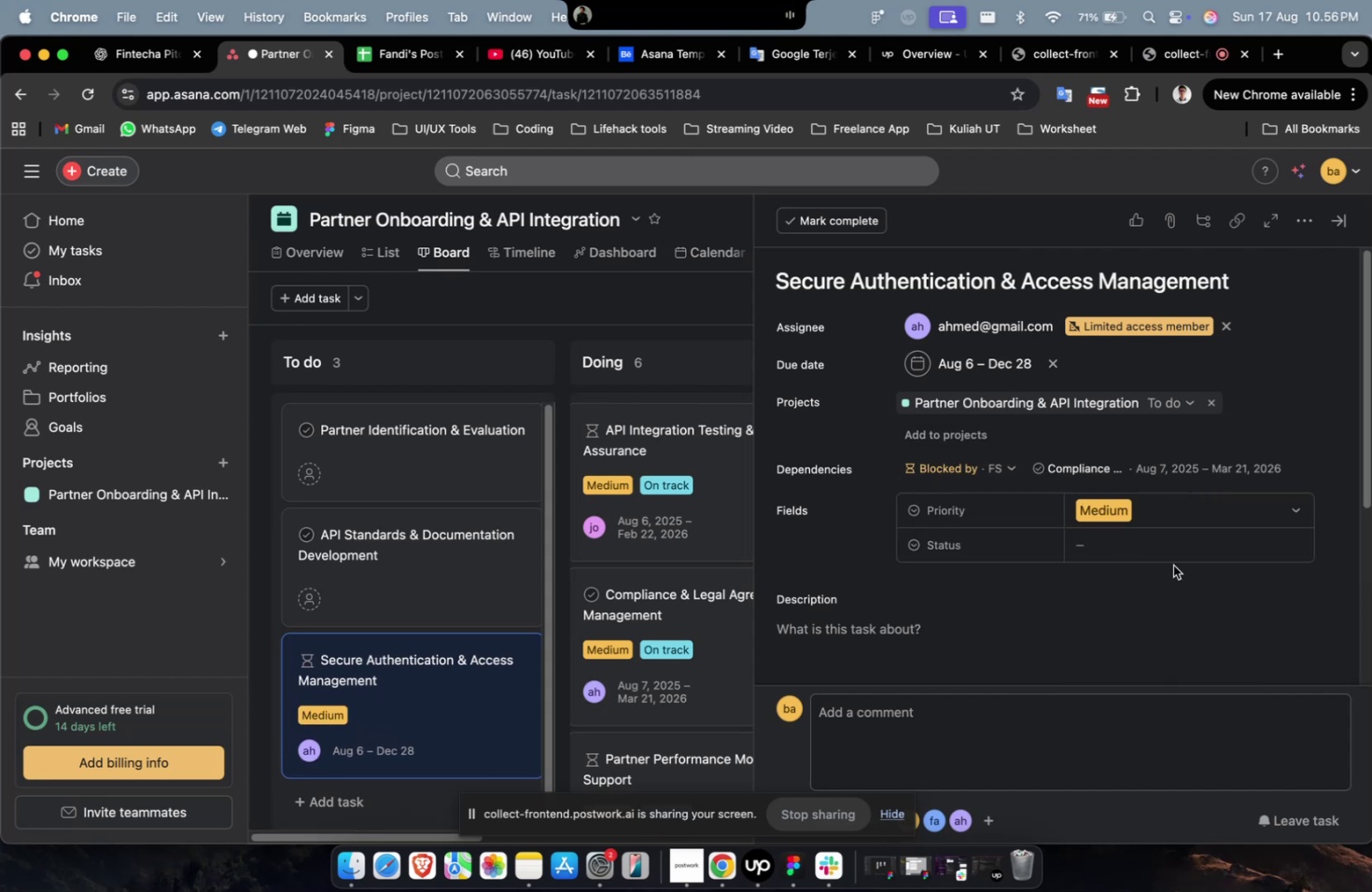 
triple_click([1172, 564])
 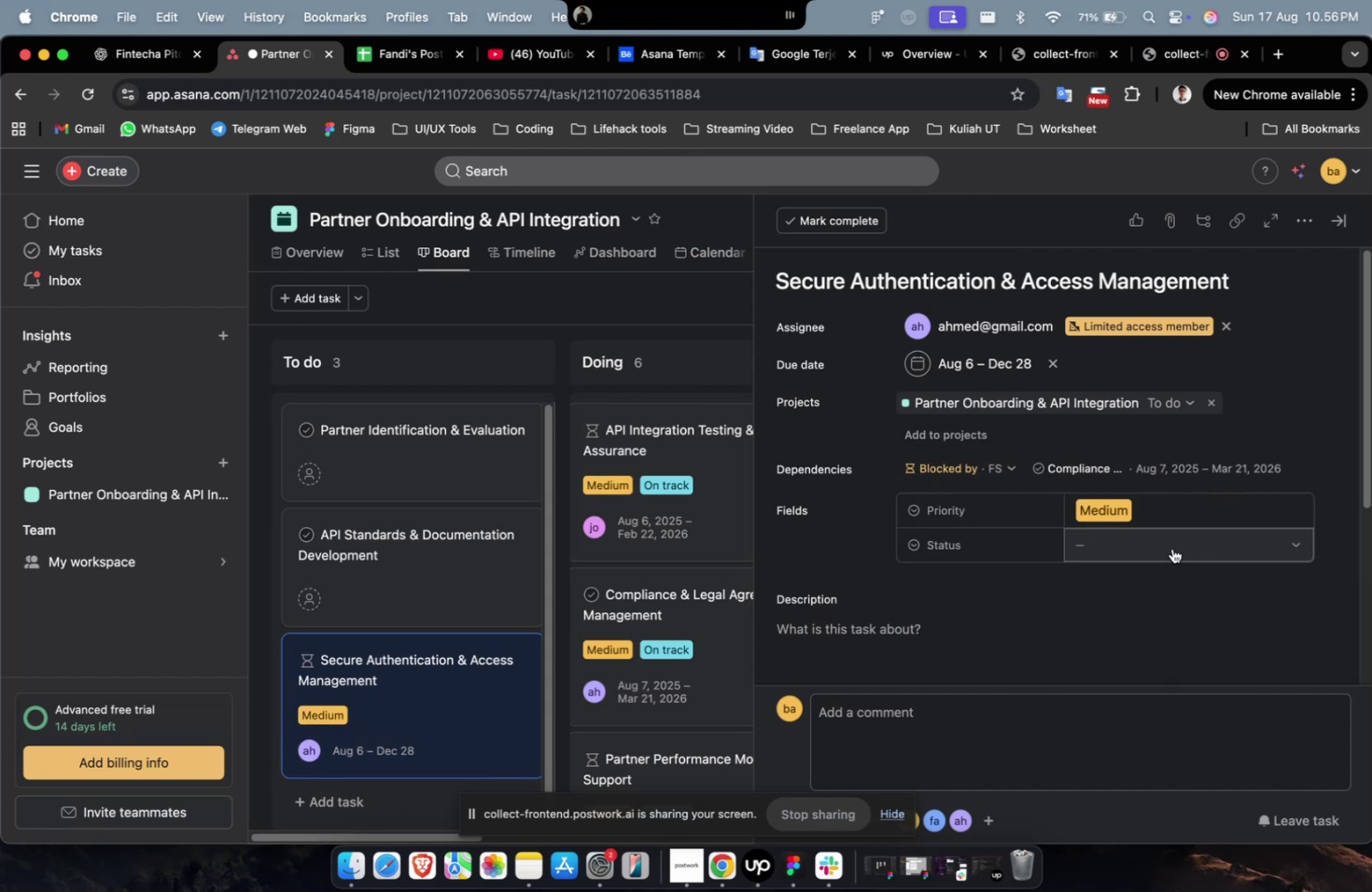 
triple_click([1171, 548])
 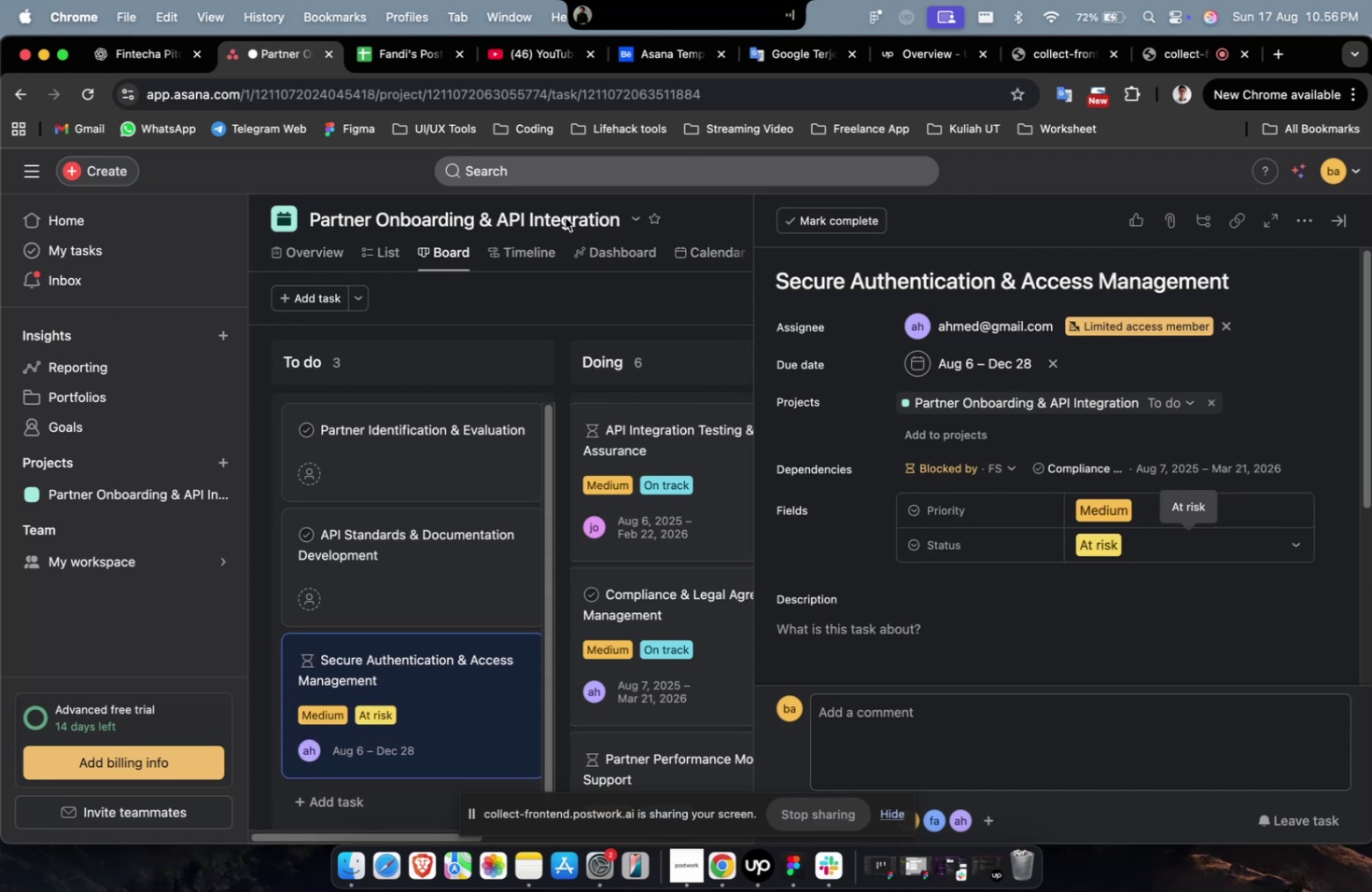 
scroll: coordinate [1035, 470], scroll_direction: down, amount: 6.0
 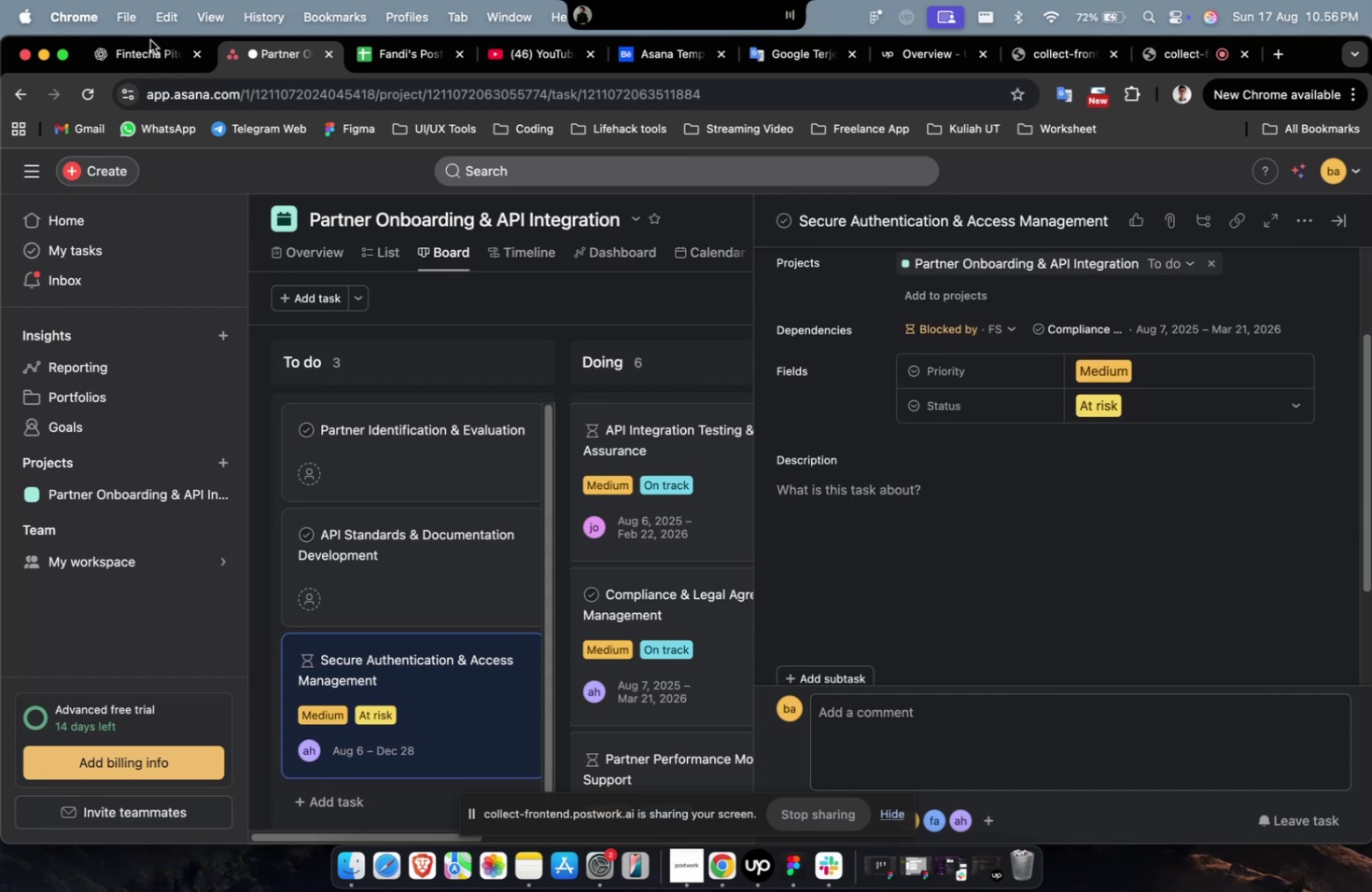 
left_click([147, 49])
 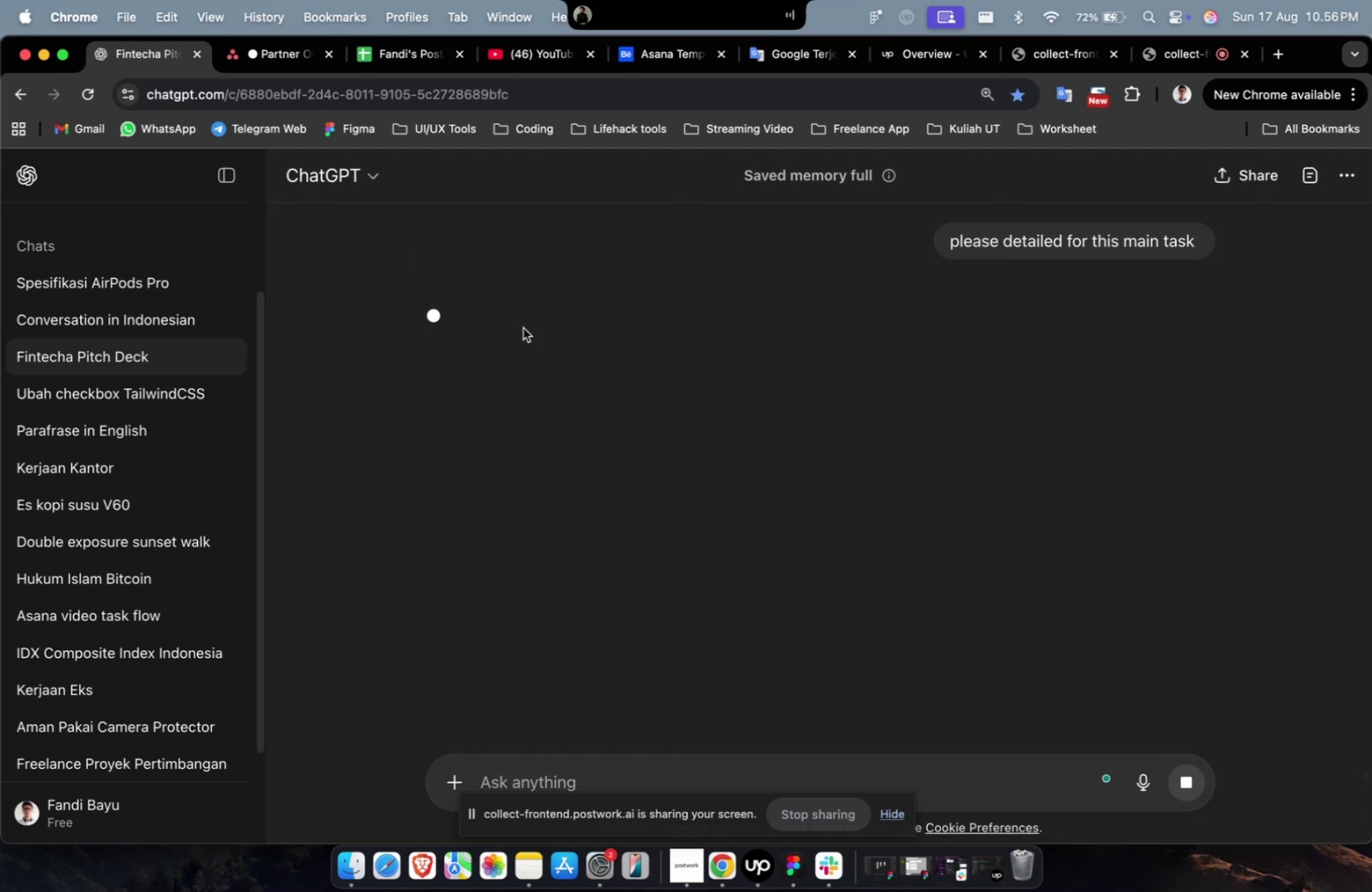 
scroll: coordinate [524, 328], scroll_direction: down, amount: 2.0
 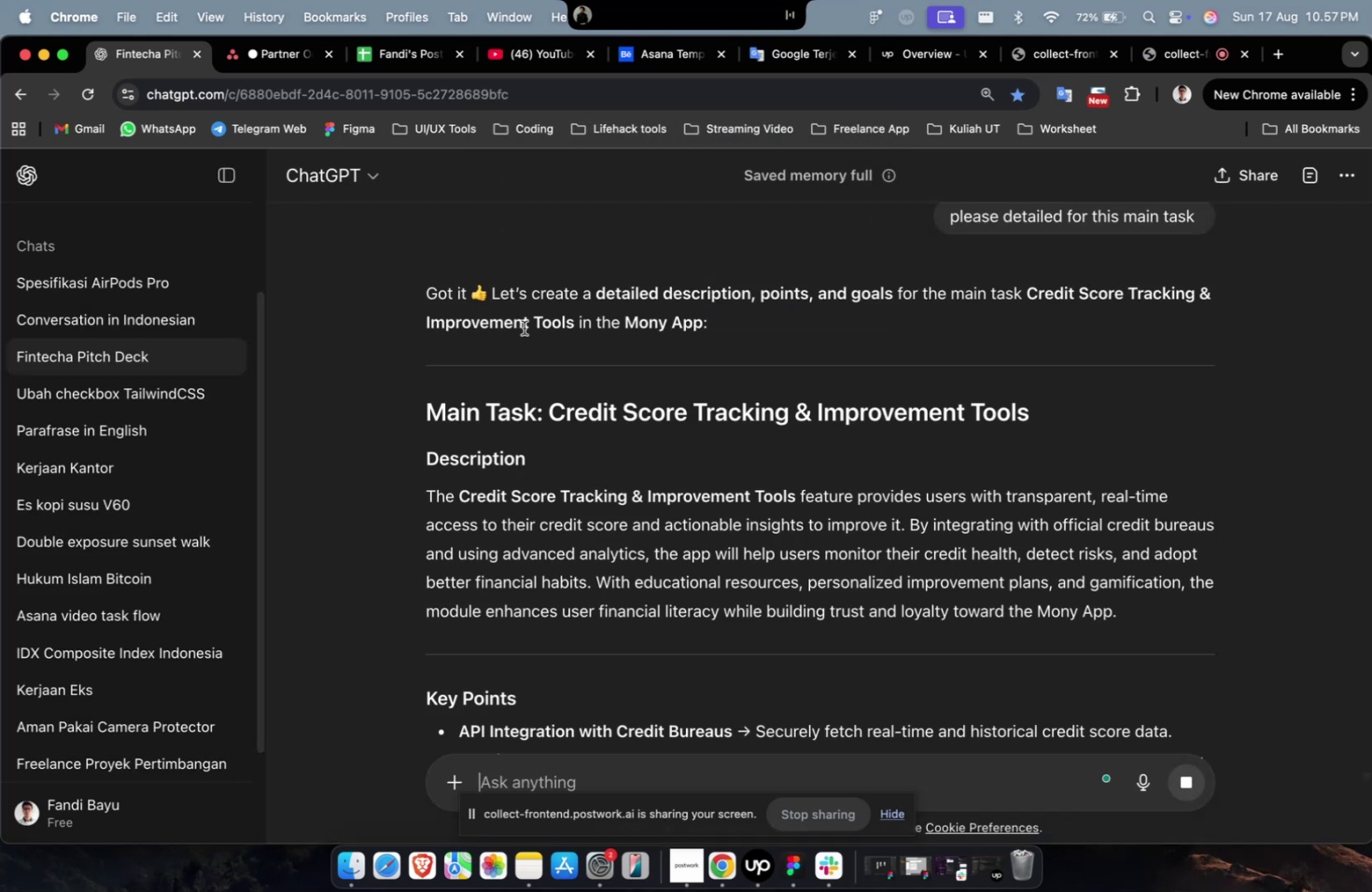 
wait(34.22)
 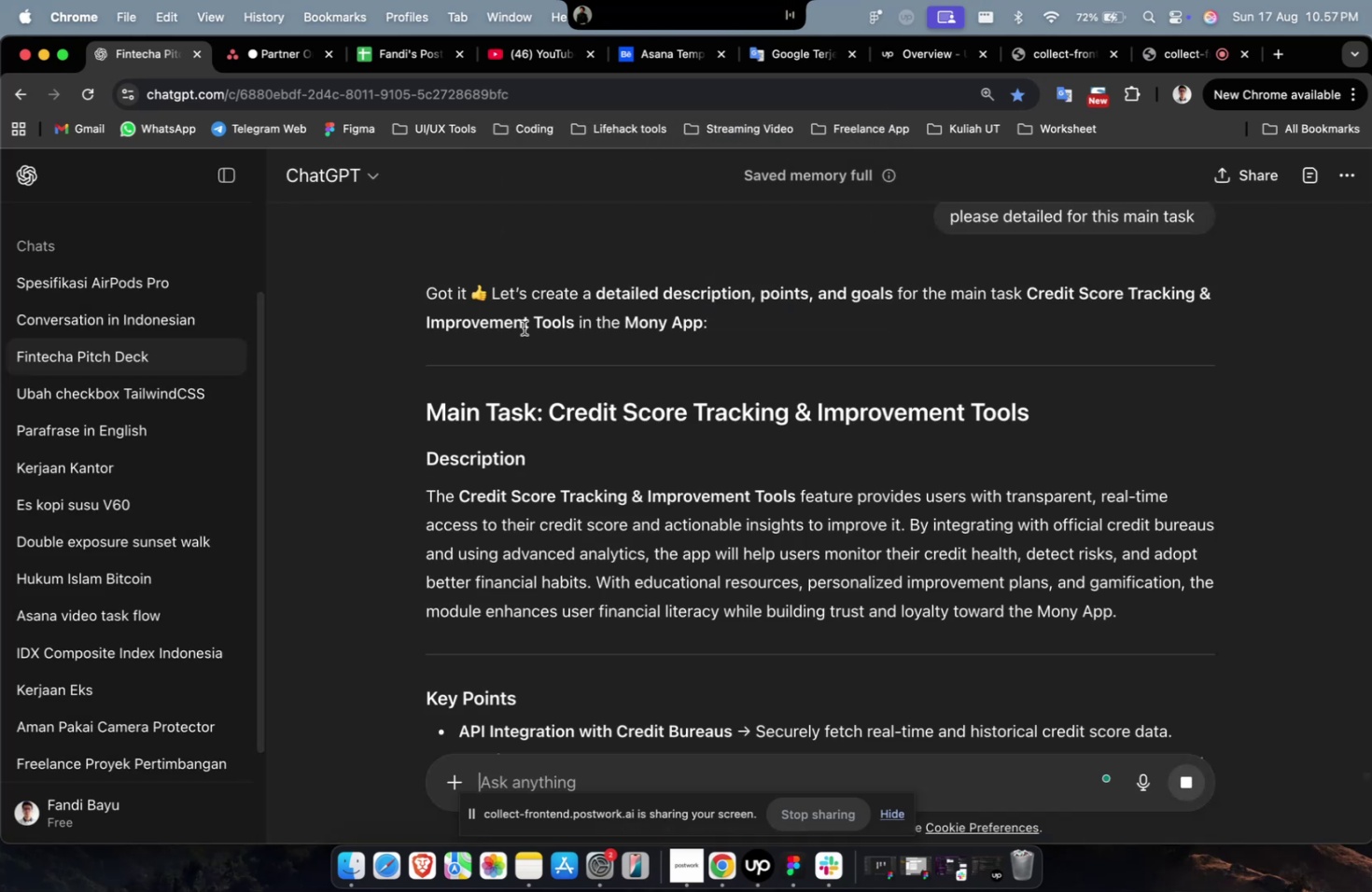 
scroll: coordinate [504, 346], scroll_direction: down, amount: 33.0
 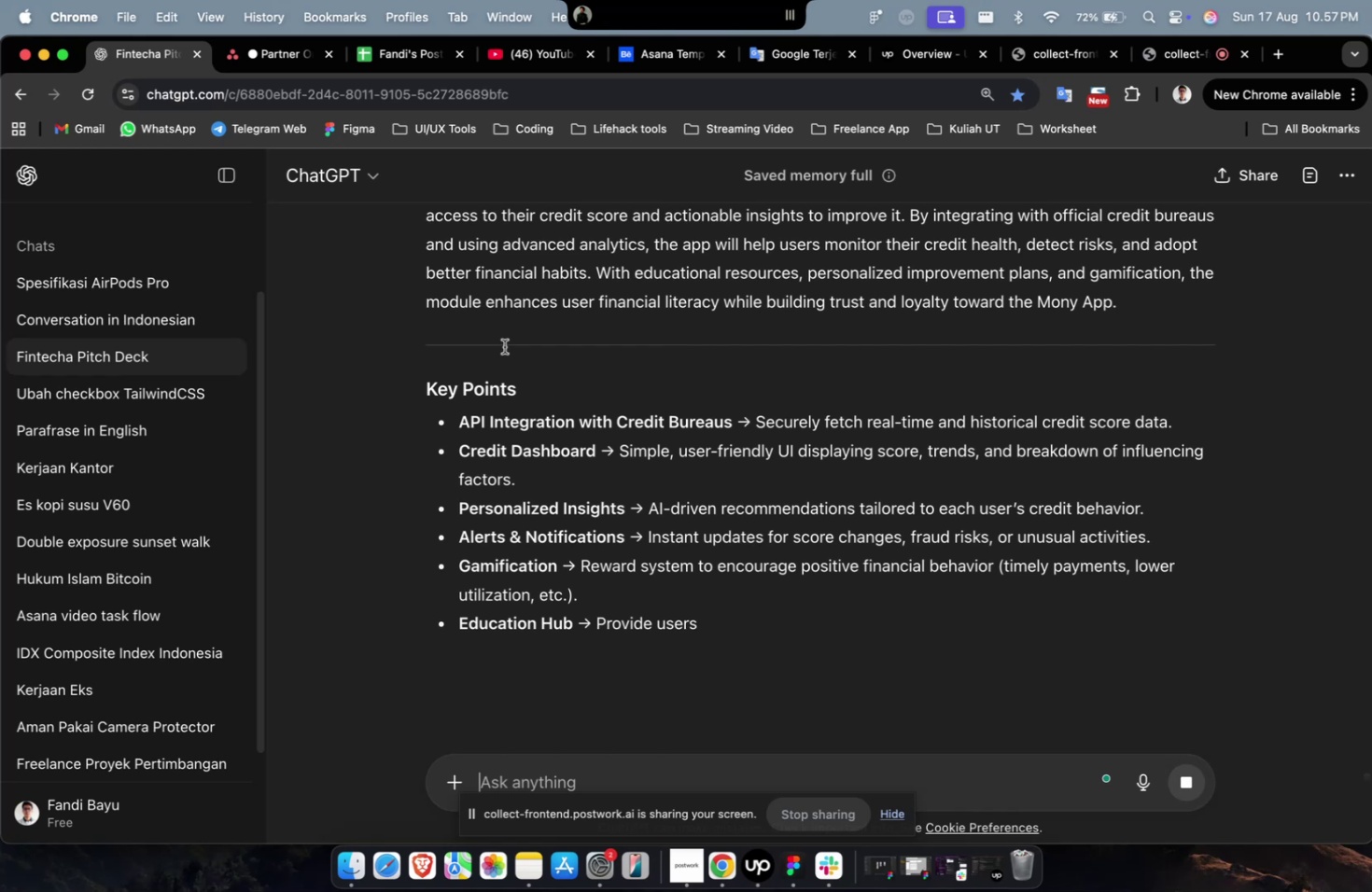 
wait(11.74)
 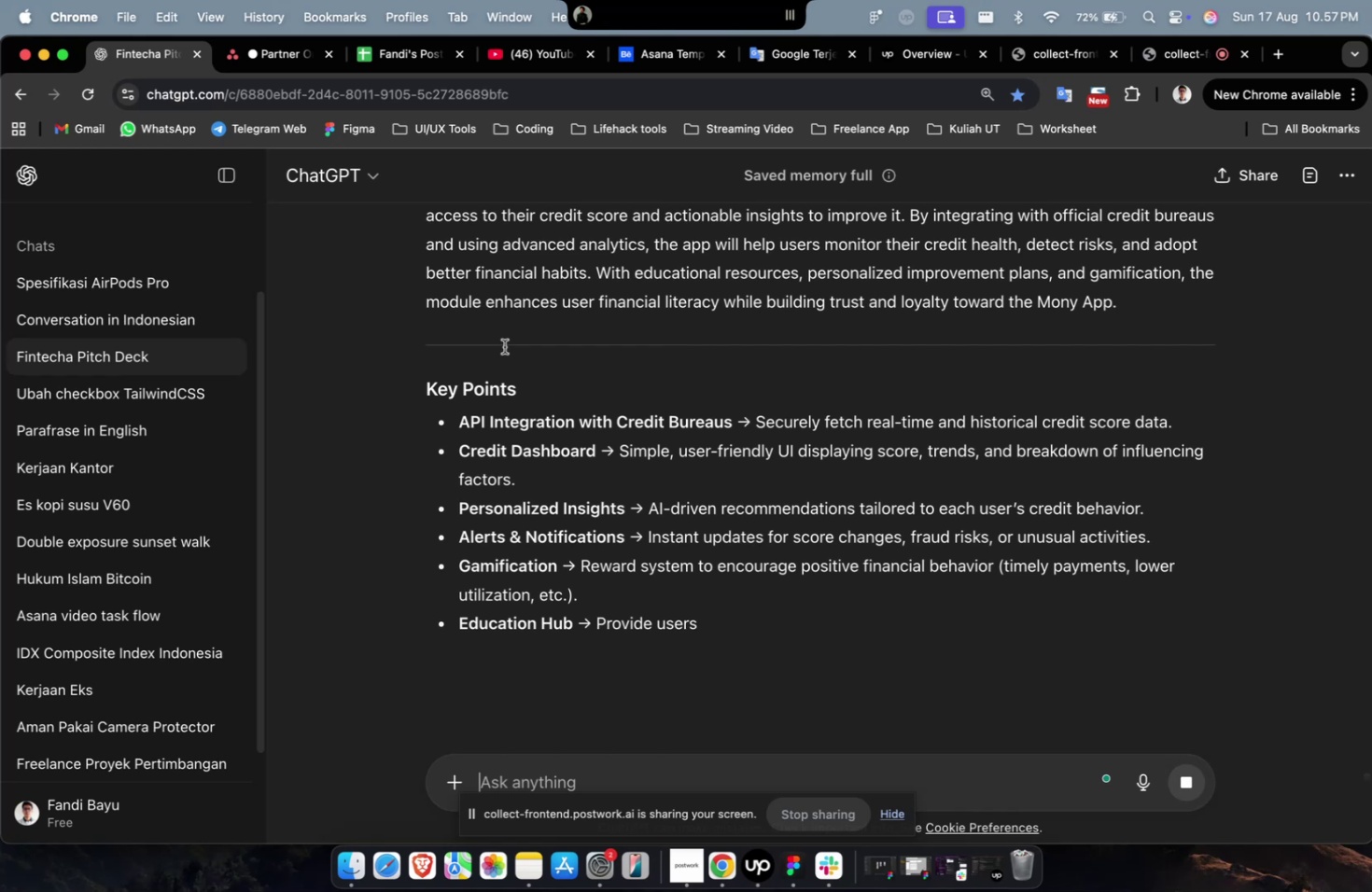 
scroll: coordinate [508, 351], scroll_direction: down, amount: 6.0
 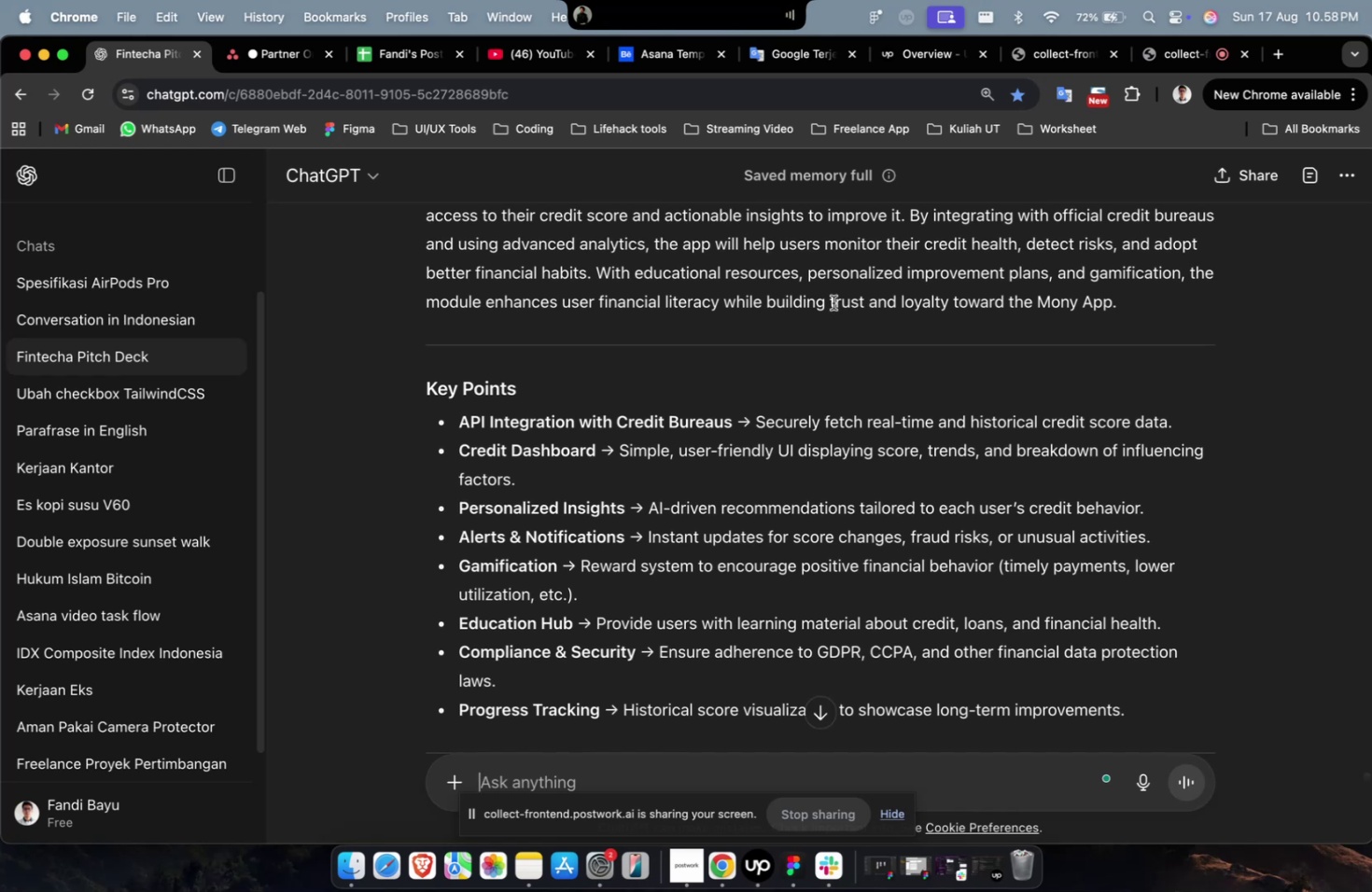 
wait(41.56)
 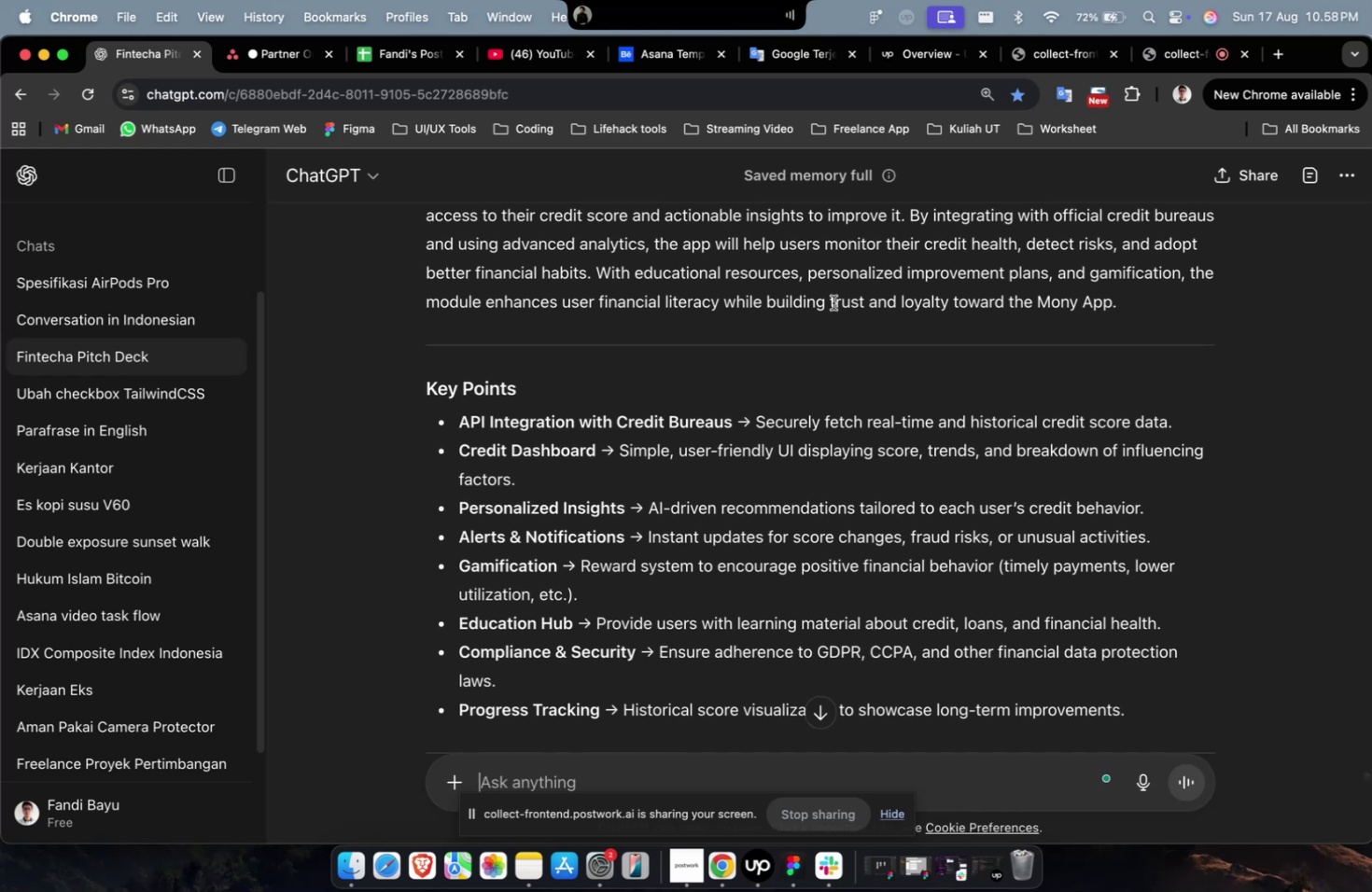 
scroll: coordinate [884, 429], scroll_direction: down, amount: 12.0
 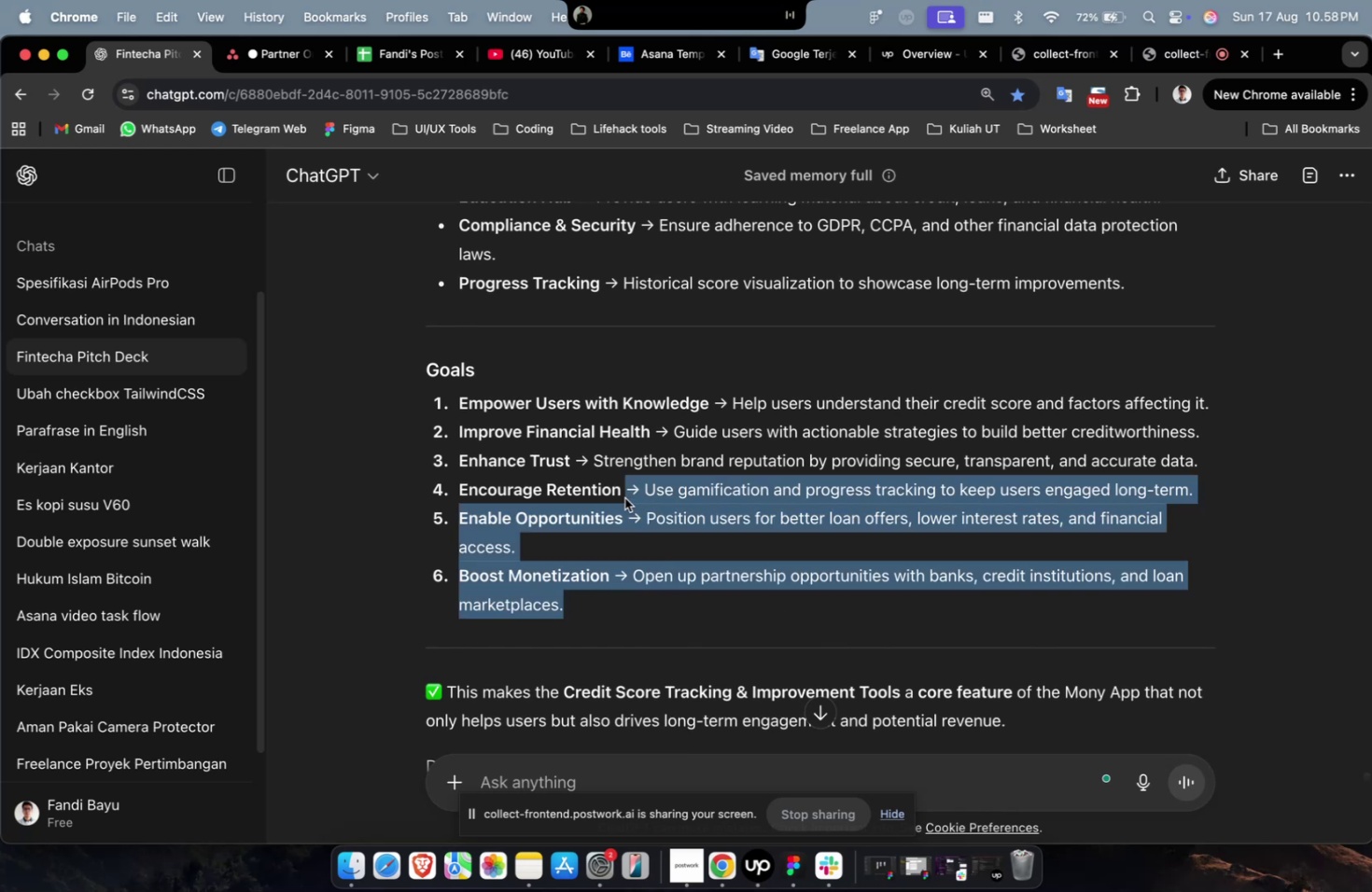 
scroll: coordinate [610, 482], scroll_direction: up, amount: 23.0
 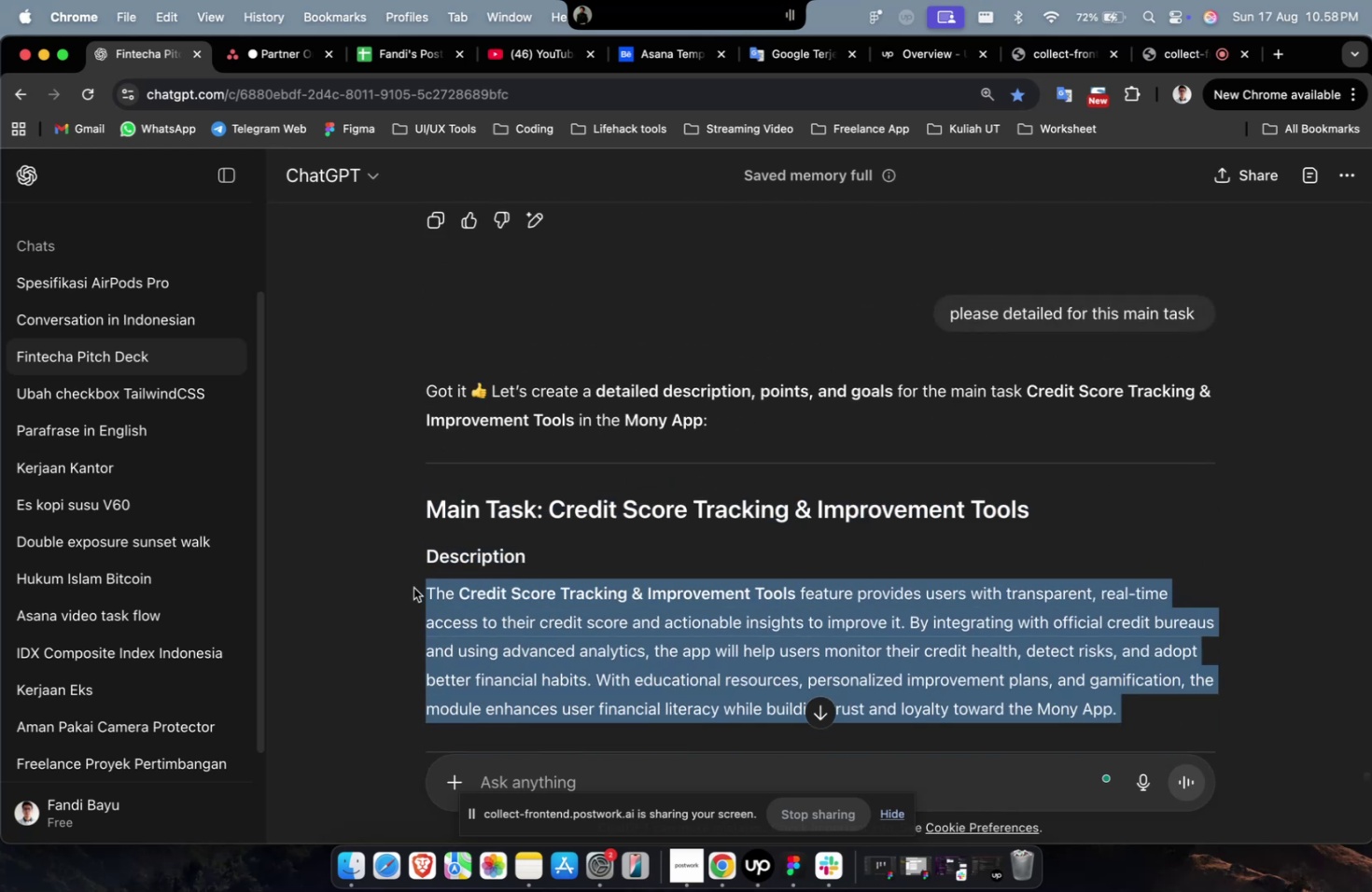 
key(Meta+C)
 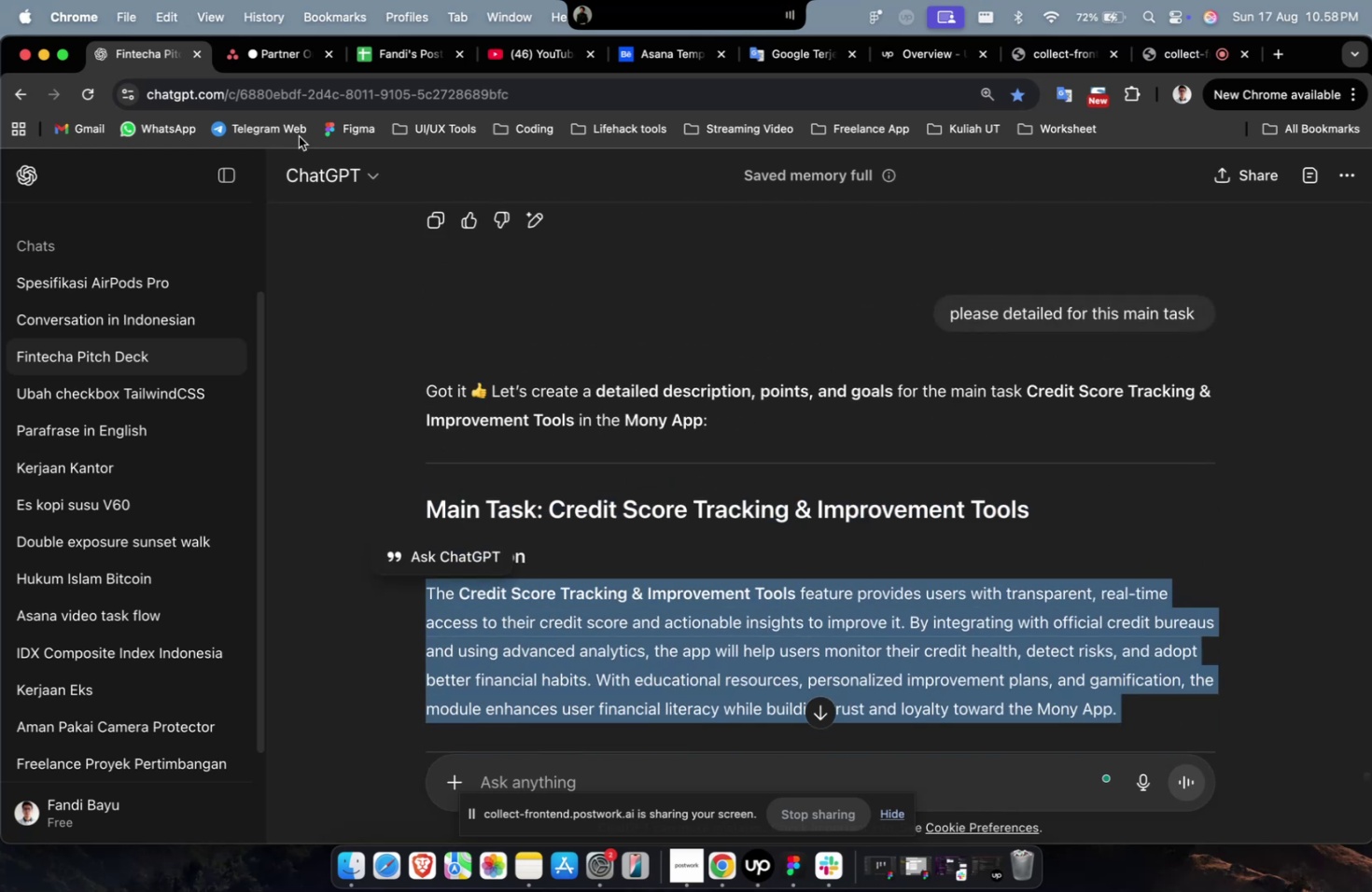 
key(Meta+C)
 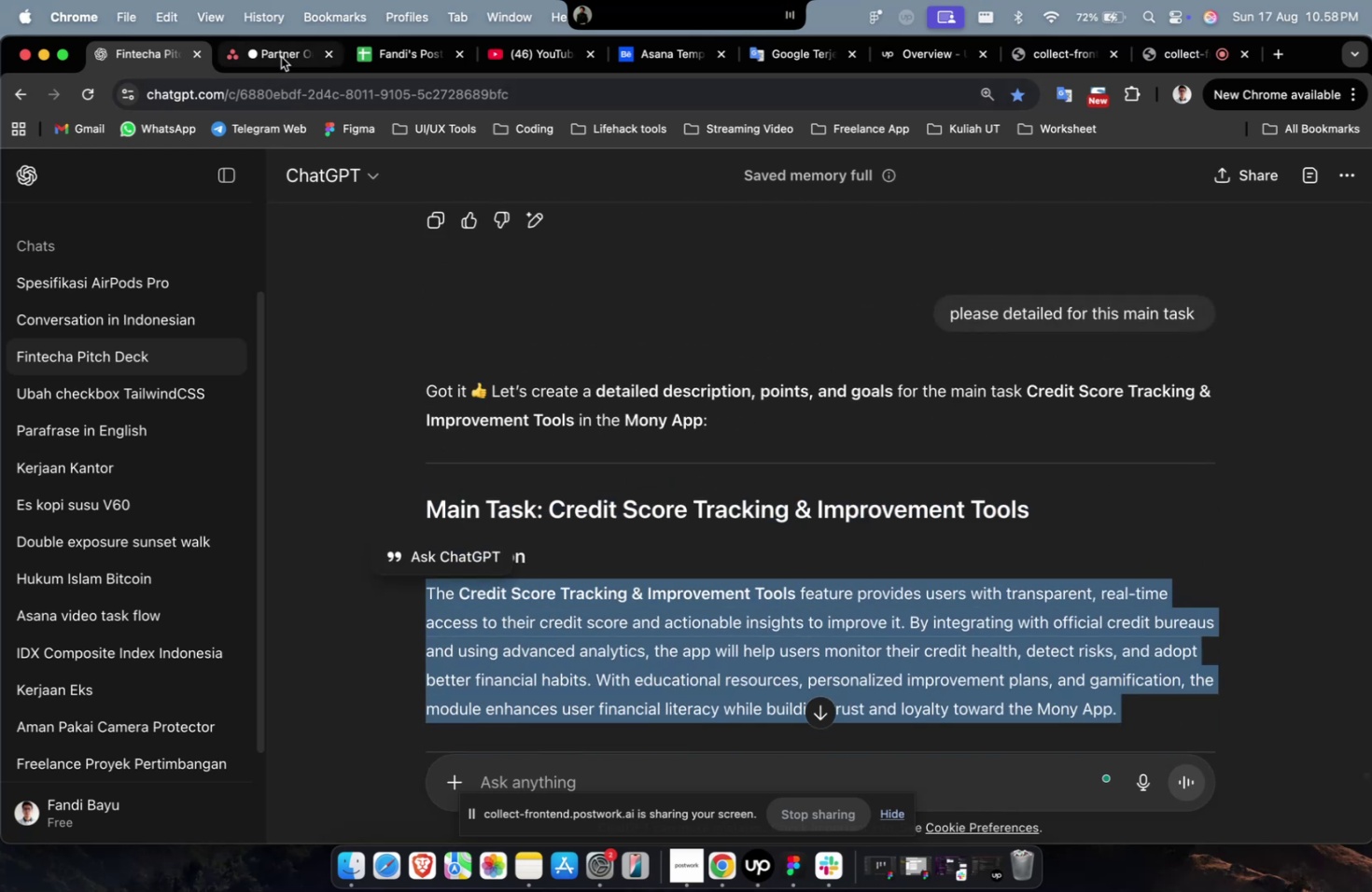 
left_click([281, 57])
 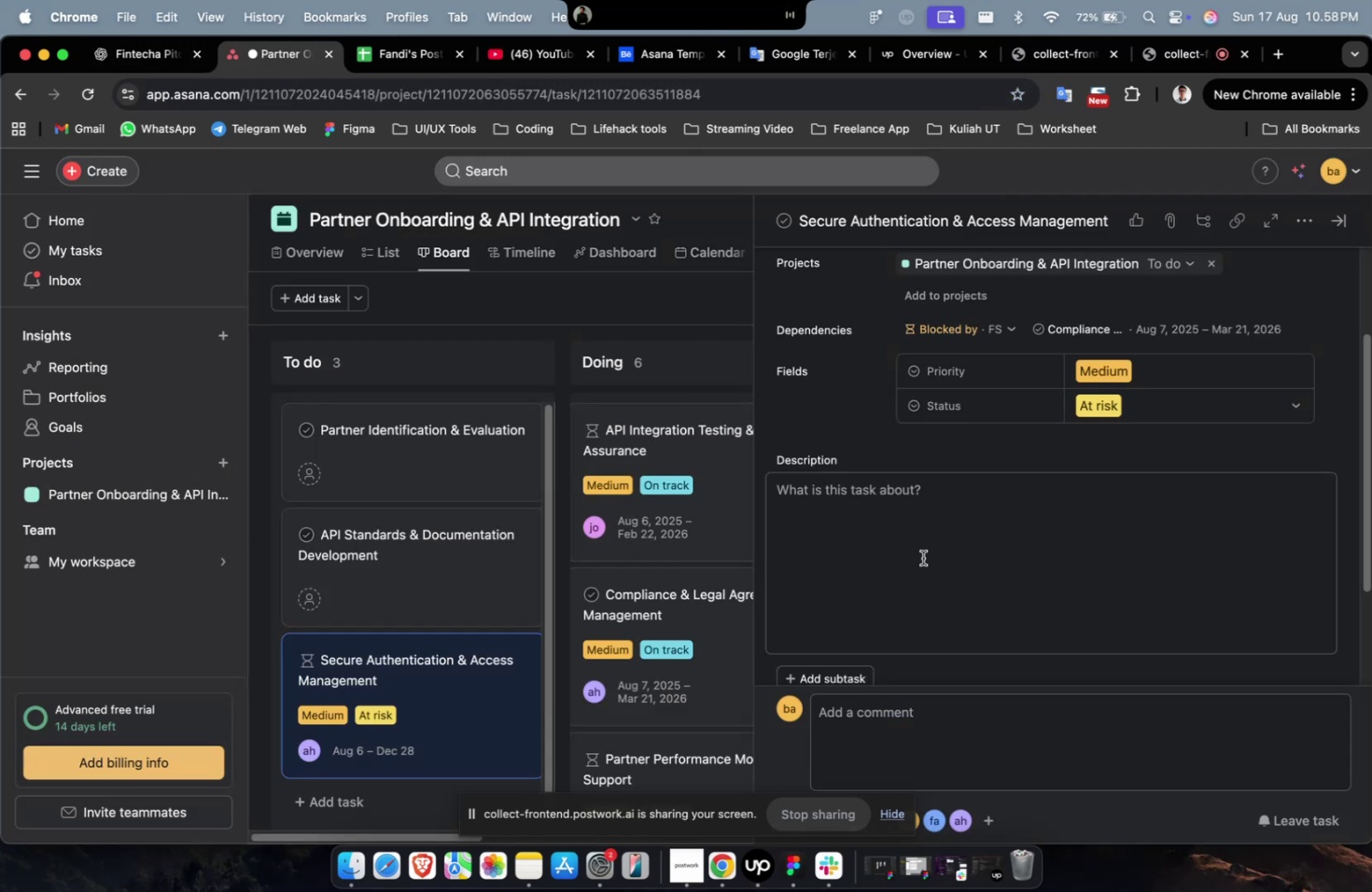 
double_click([922, 557])
 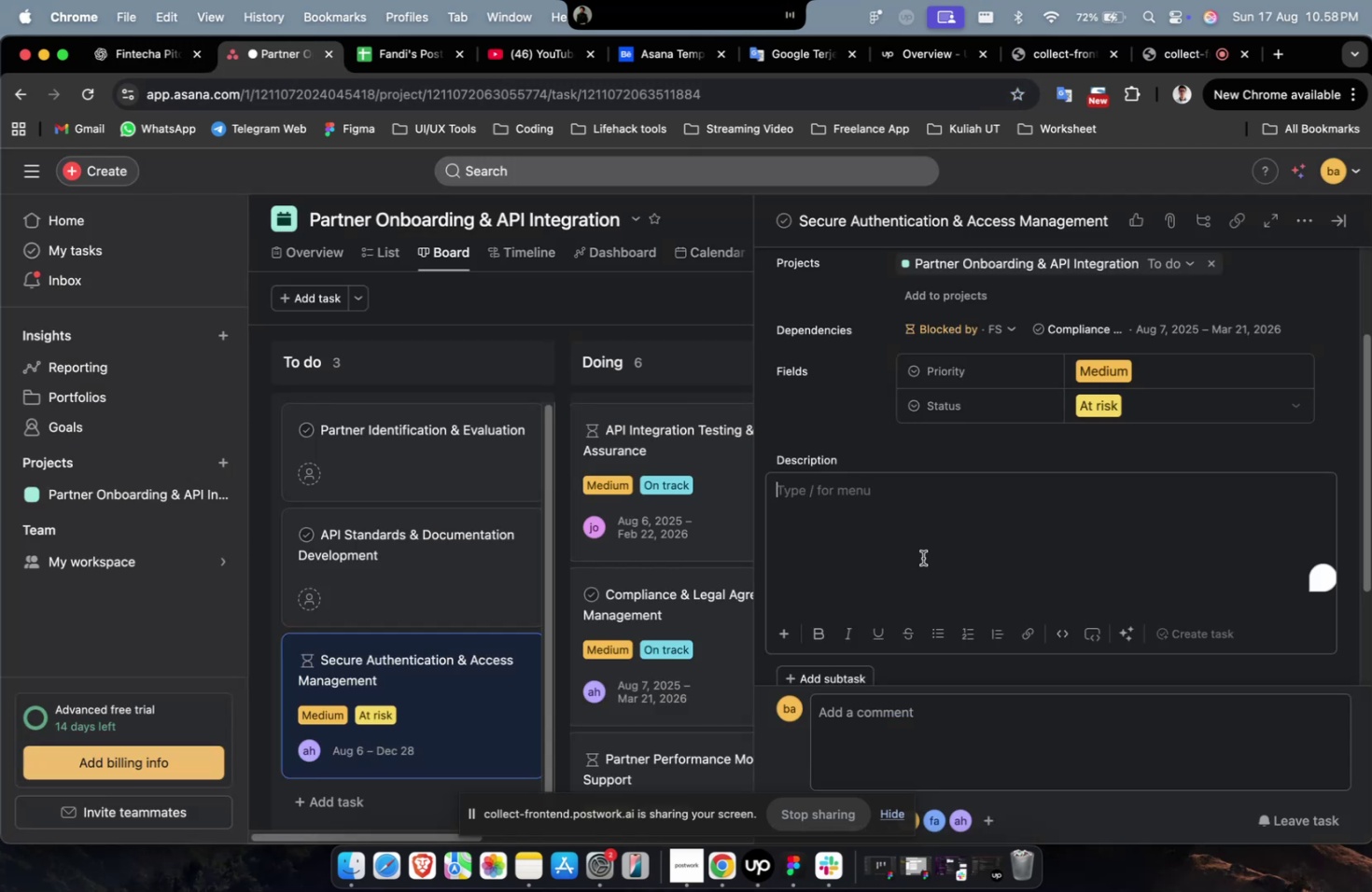 
key(Meta+V)
 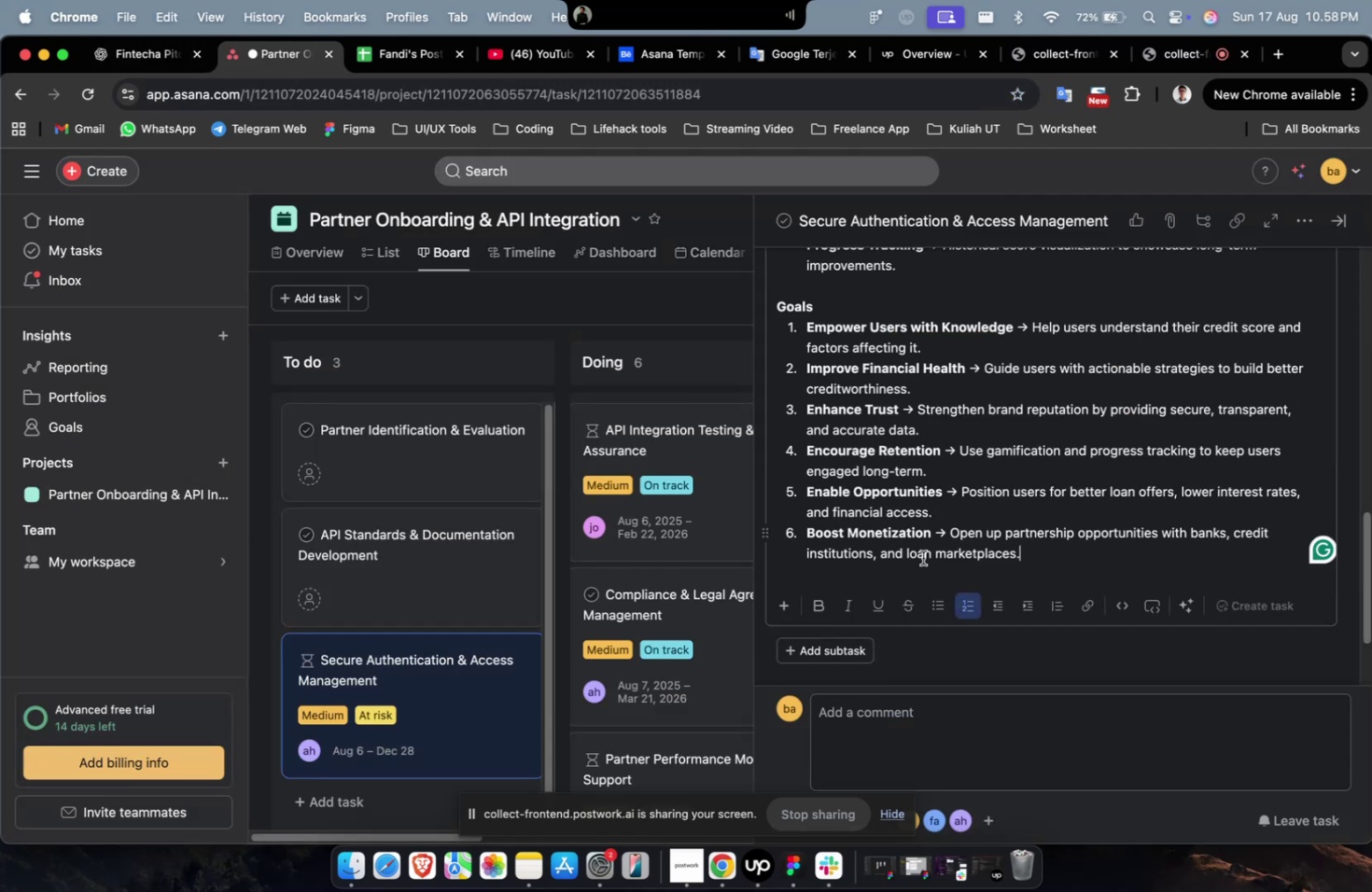 
scroll: coordinate [922, 557], scroll_direction: up, amount: 33.0
 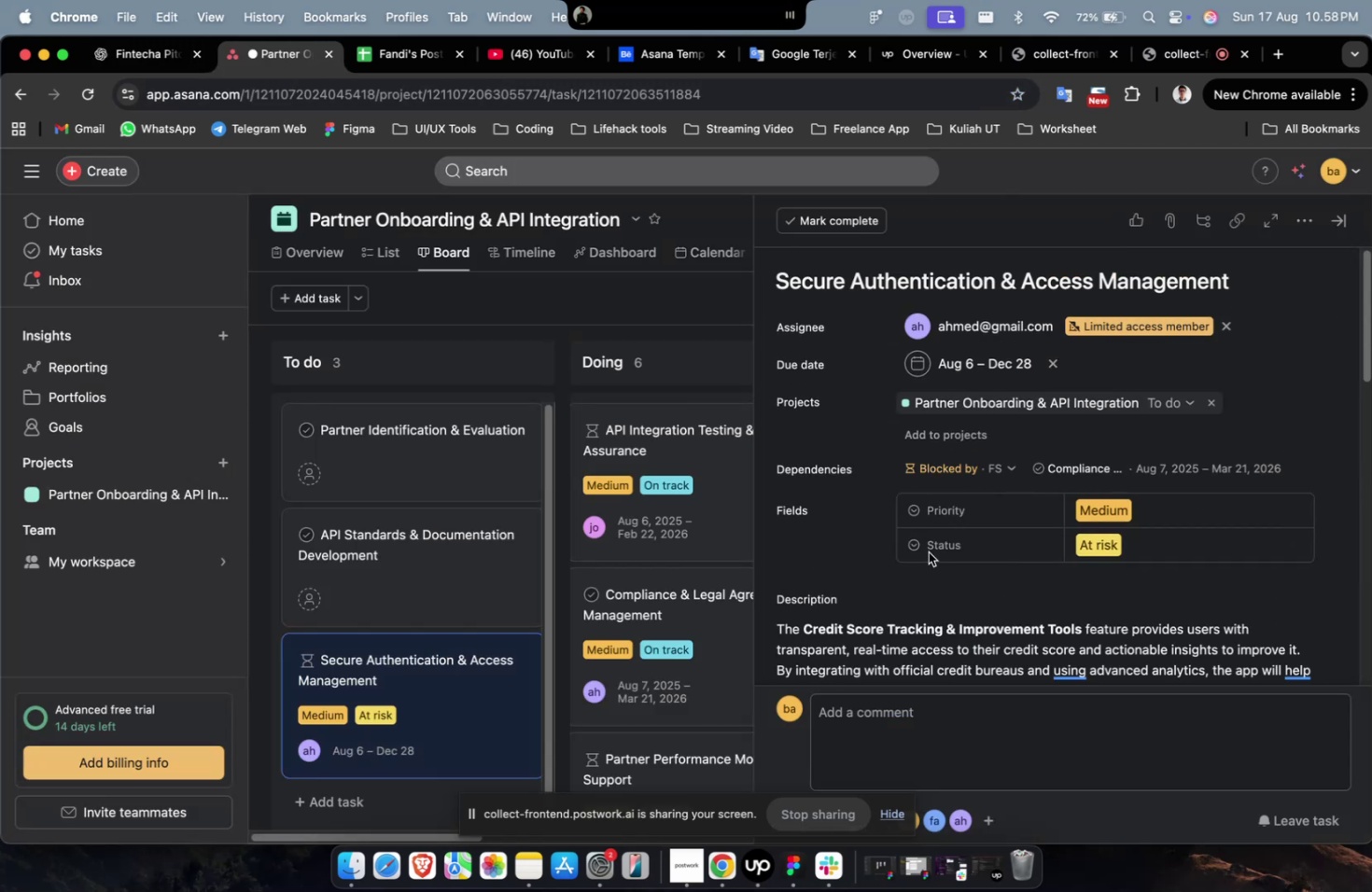 
scroll: coordinate [928, 551], scroll_direction: down, amount: 22.0
 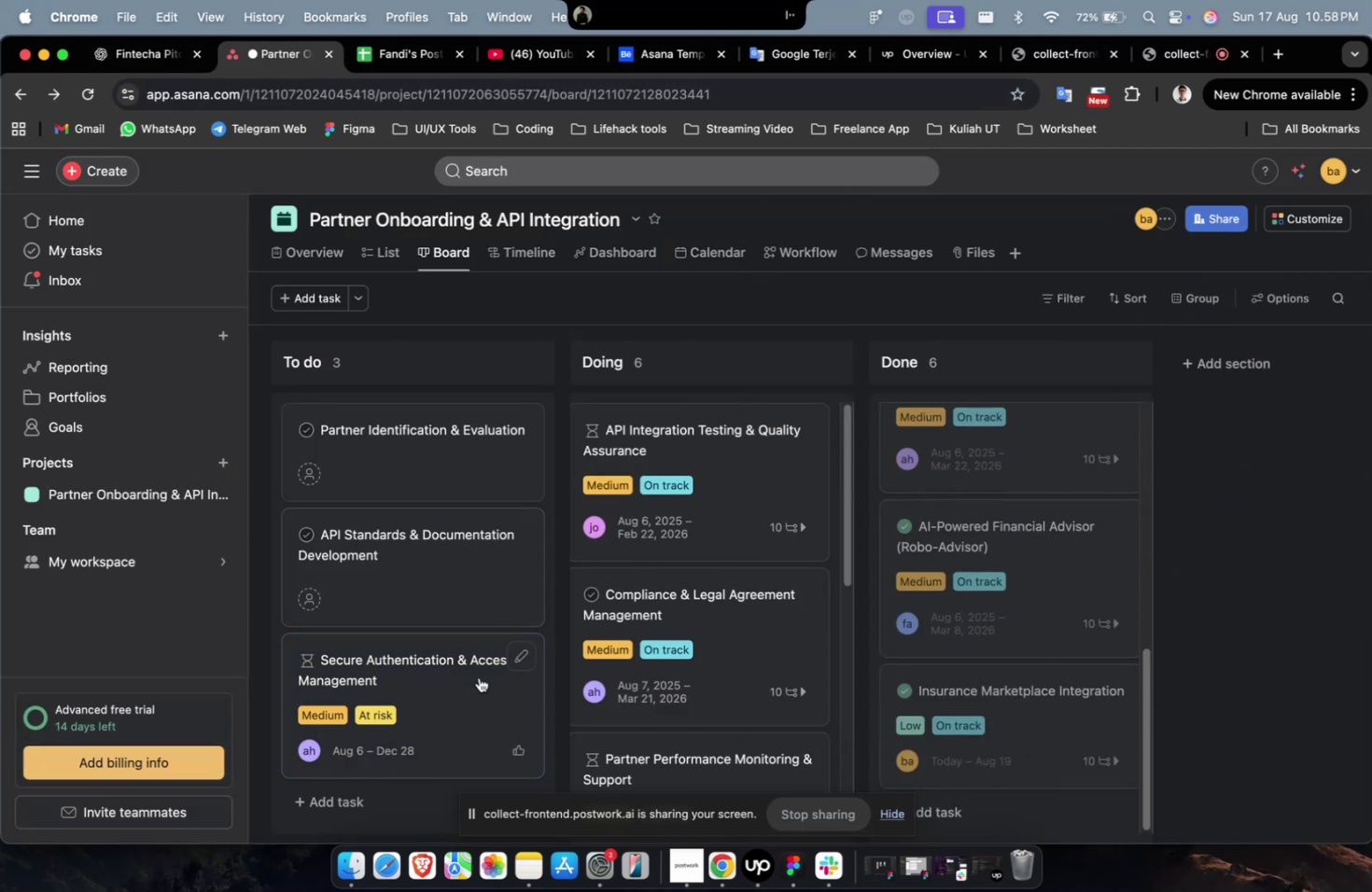 
left_click([479, 679])
 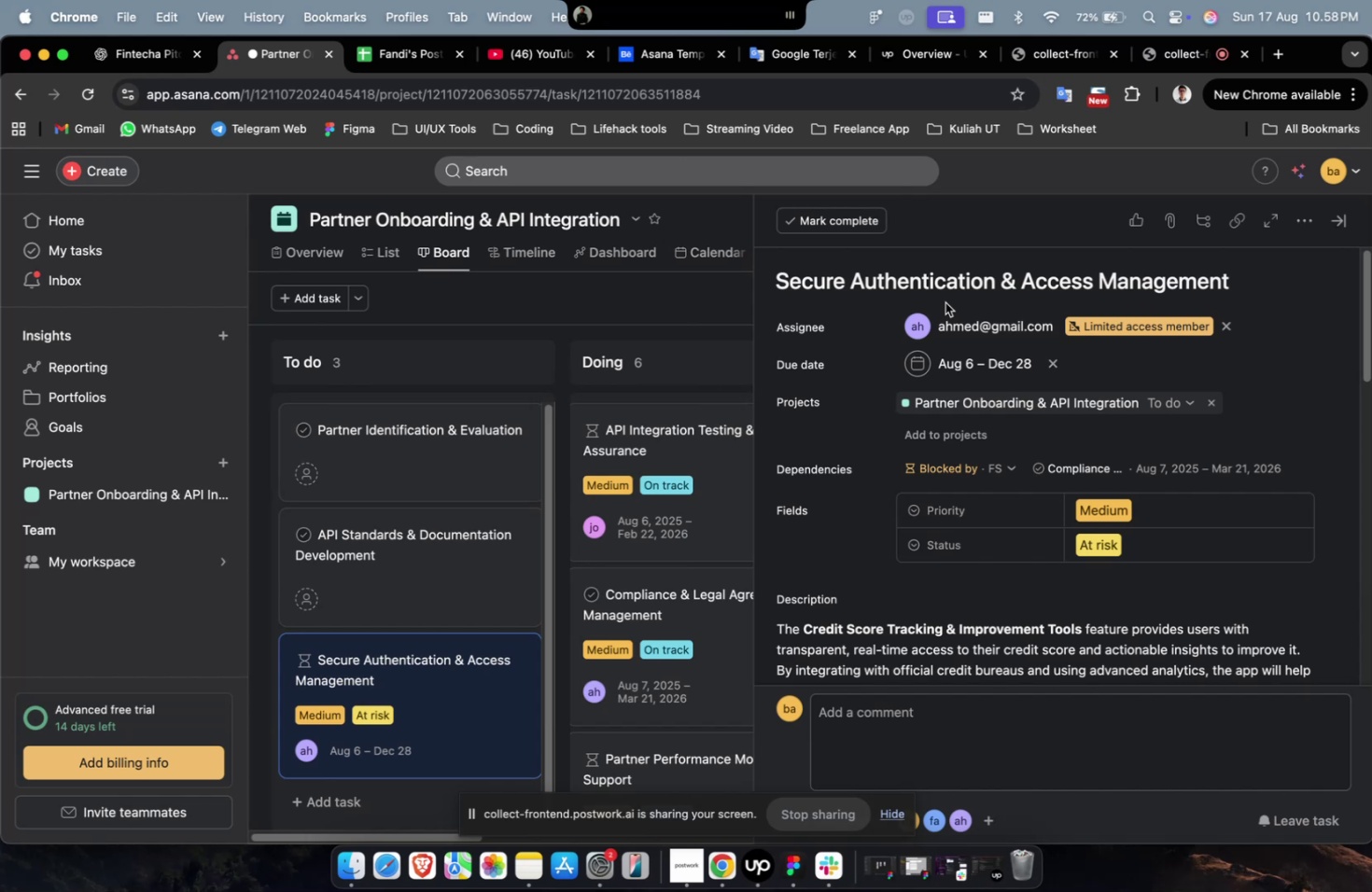 
double_click([951, 294])
 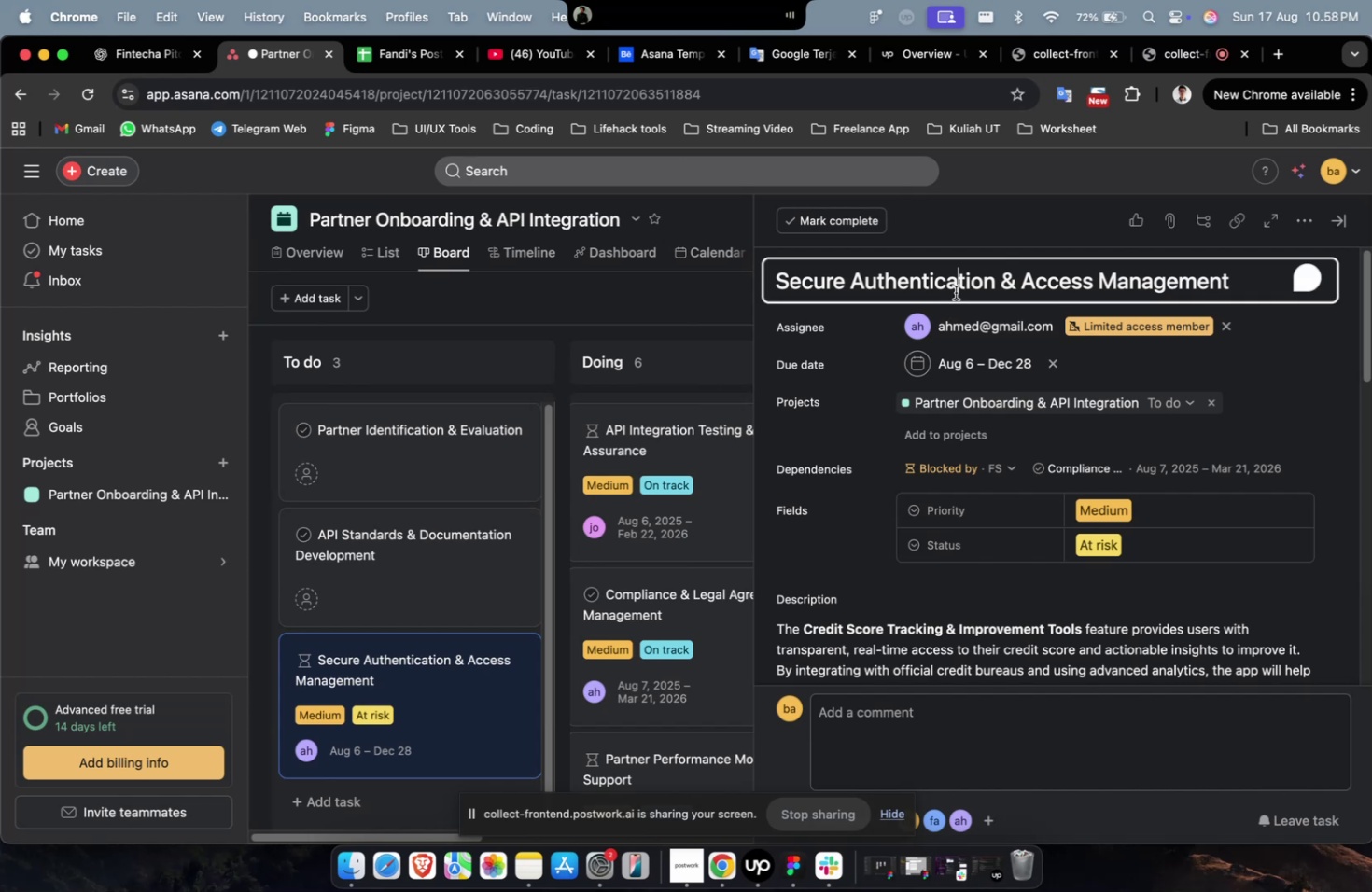 
key(Meta+A)
 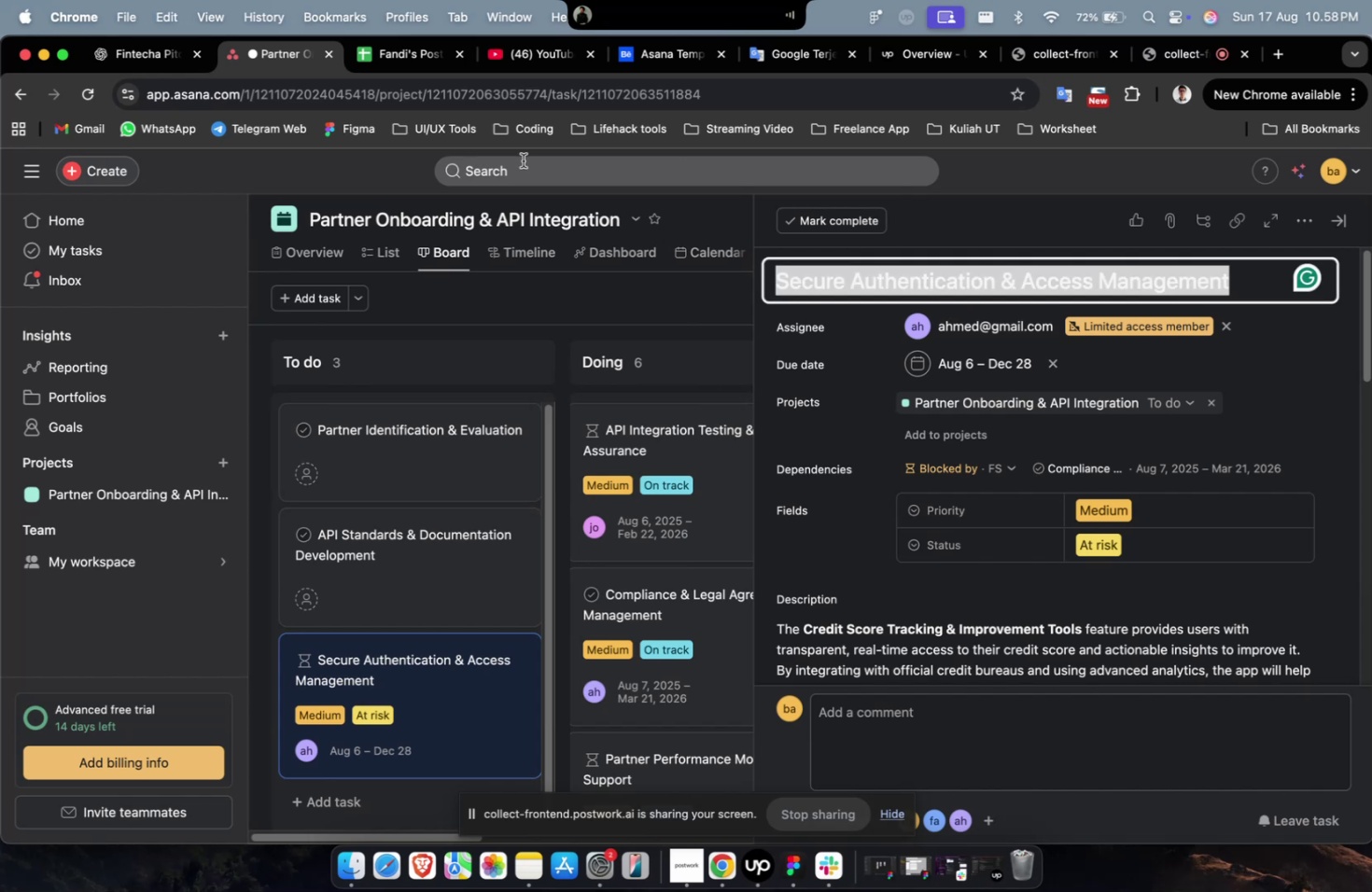 
key(Meta+C)
 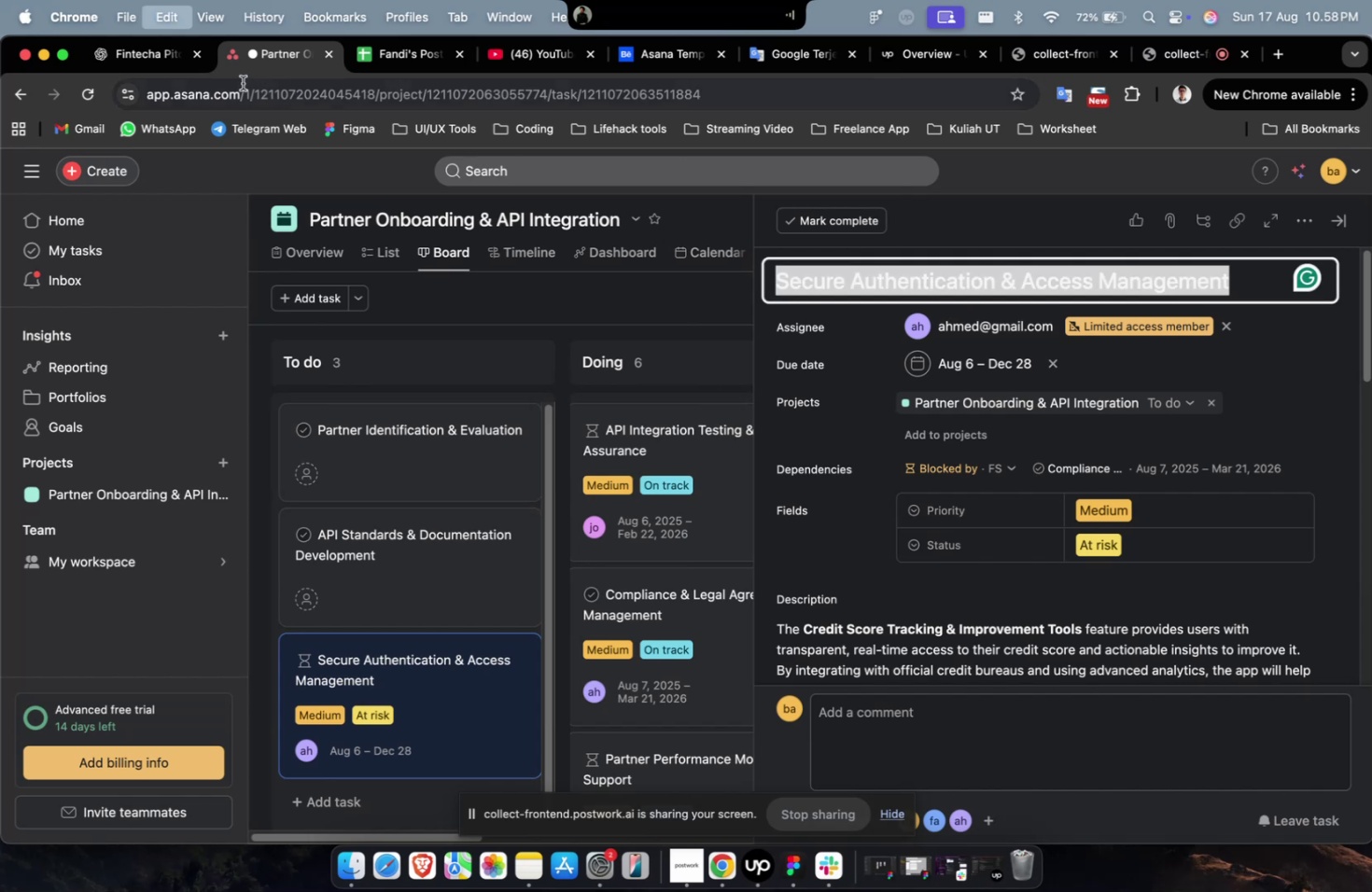 
key(Meta+C)
 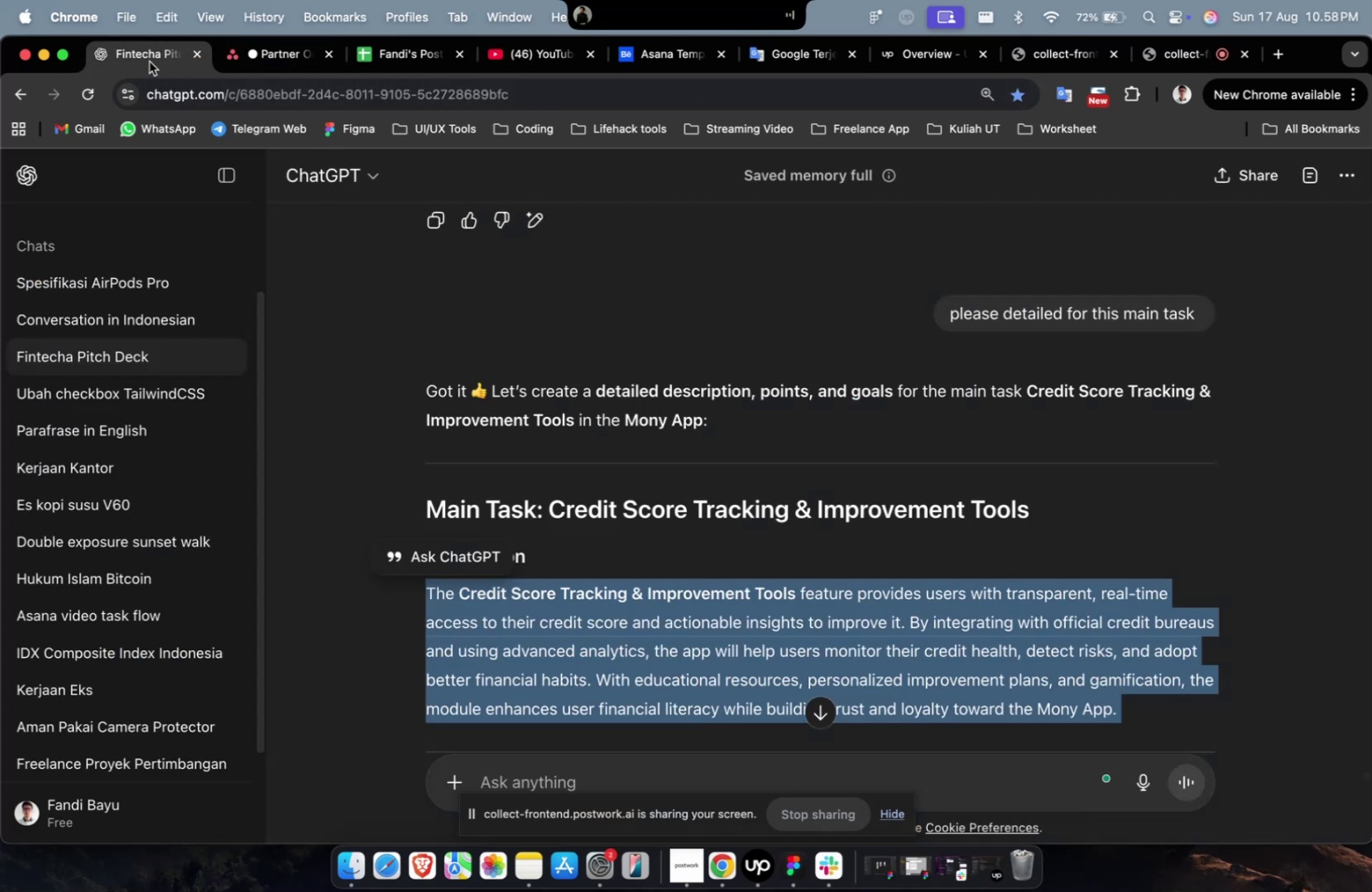 
left_click([149, 62])
 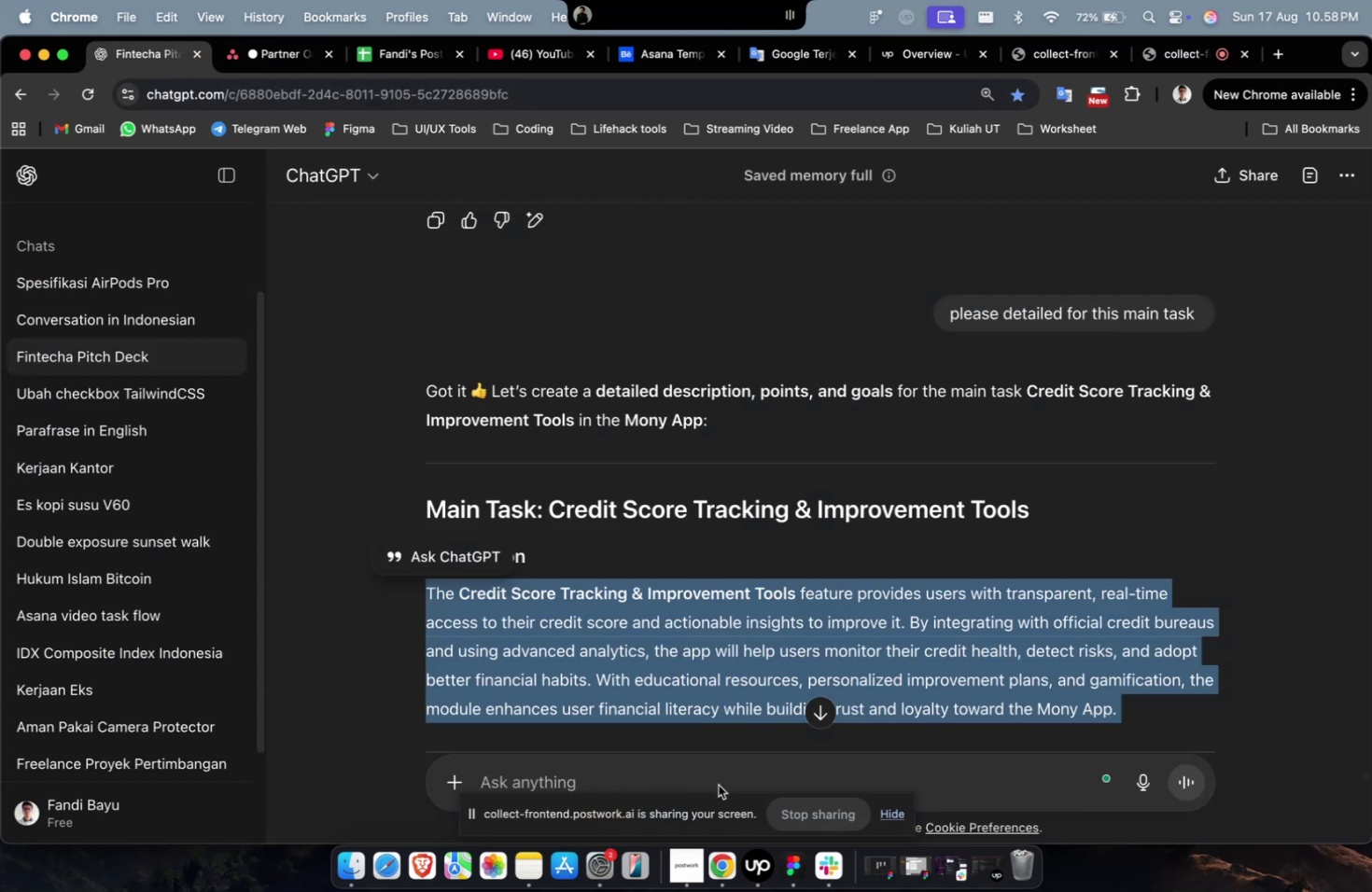 
left_click([718, 784])
 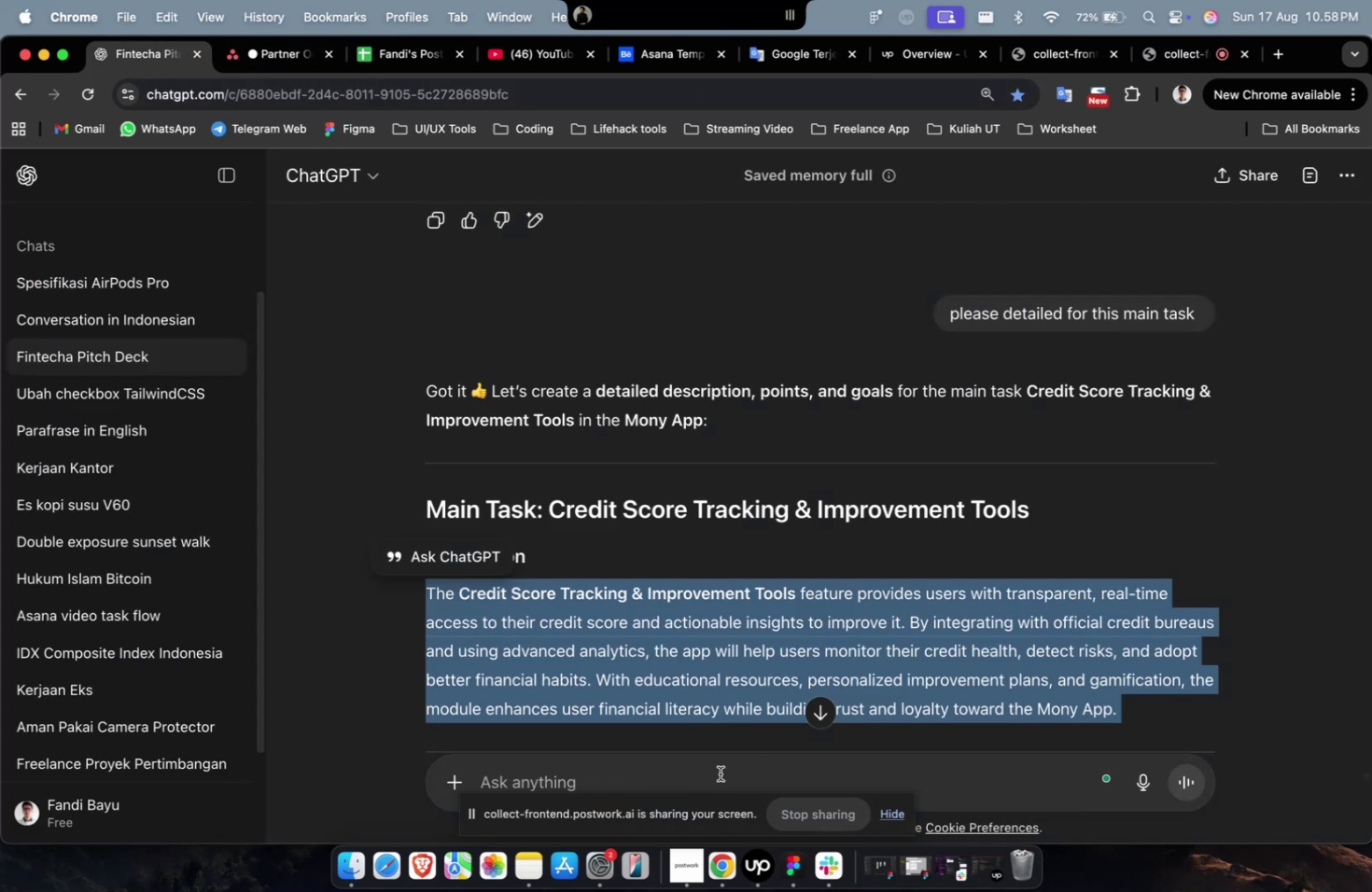 
double_click([720, 773])
 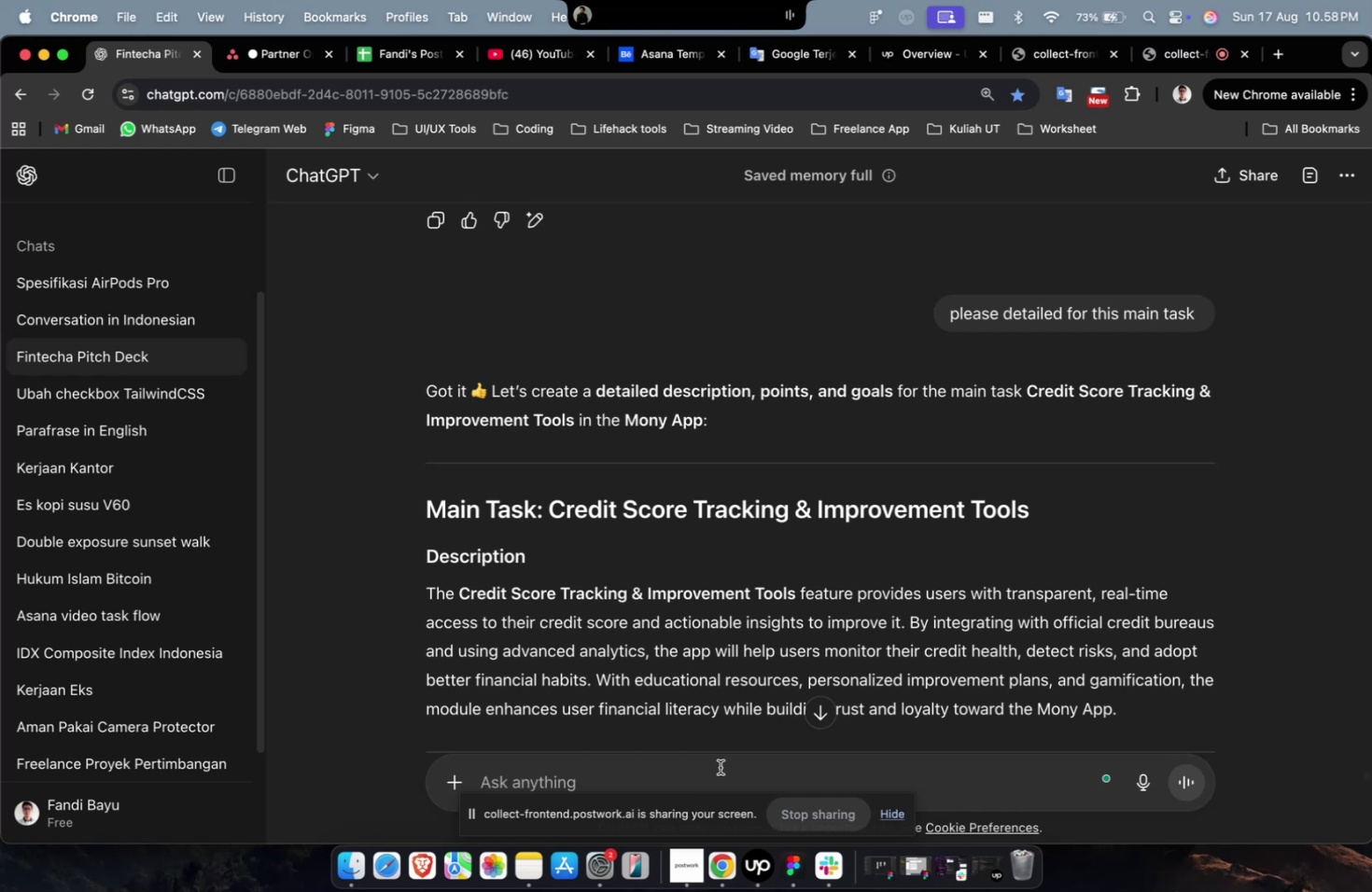 
wait(24.72)
 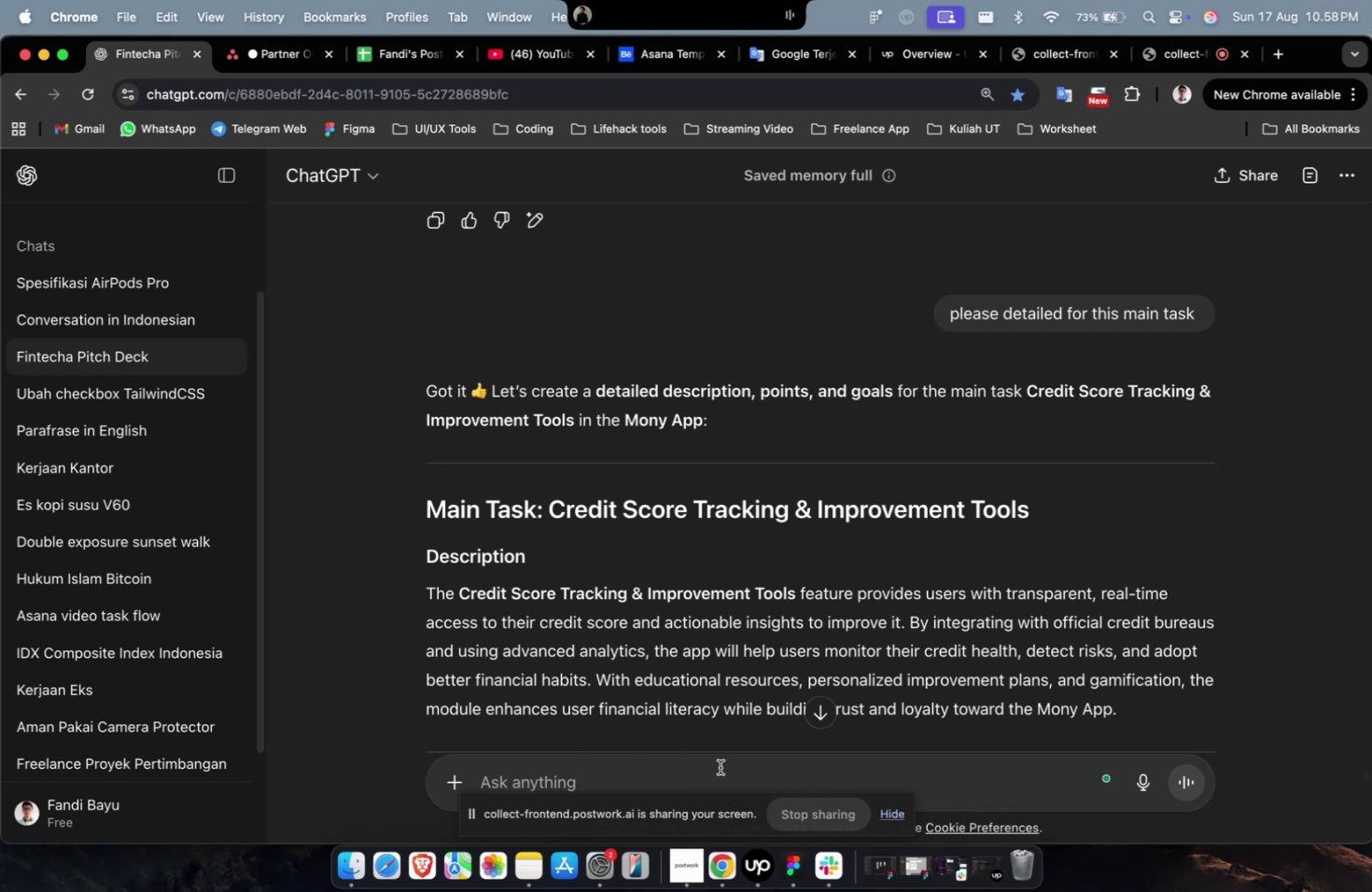 
scroll: coordinate [719, 572], scroll_direction: down, amount: 14.0
 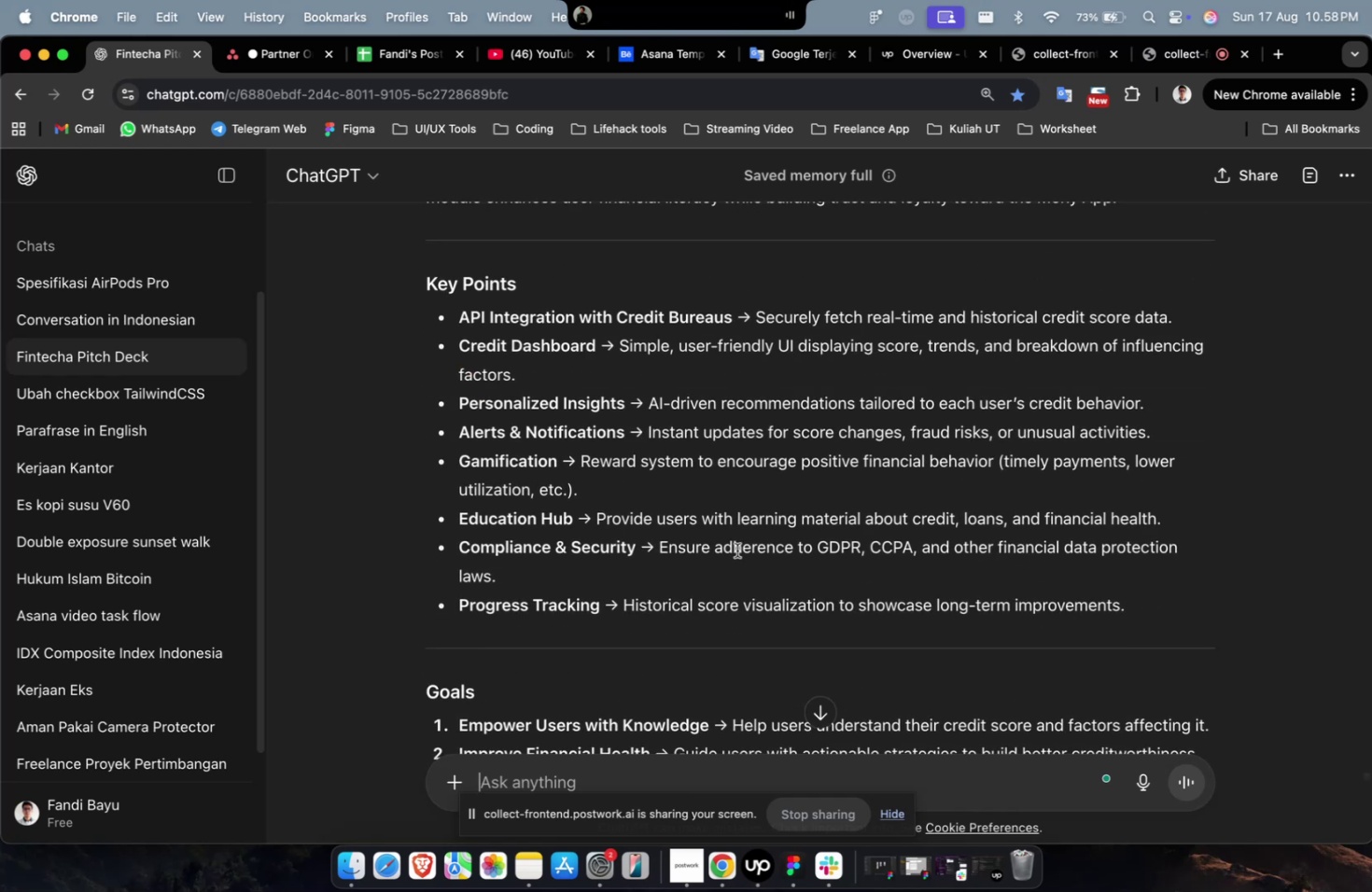 
scroll: coordinate [886, 504], scroll_direction: up, amount: 15.0
 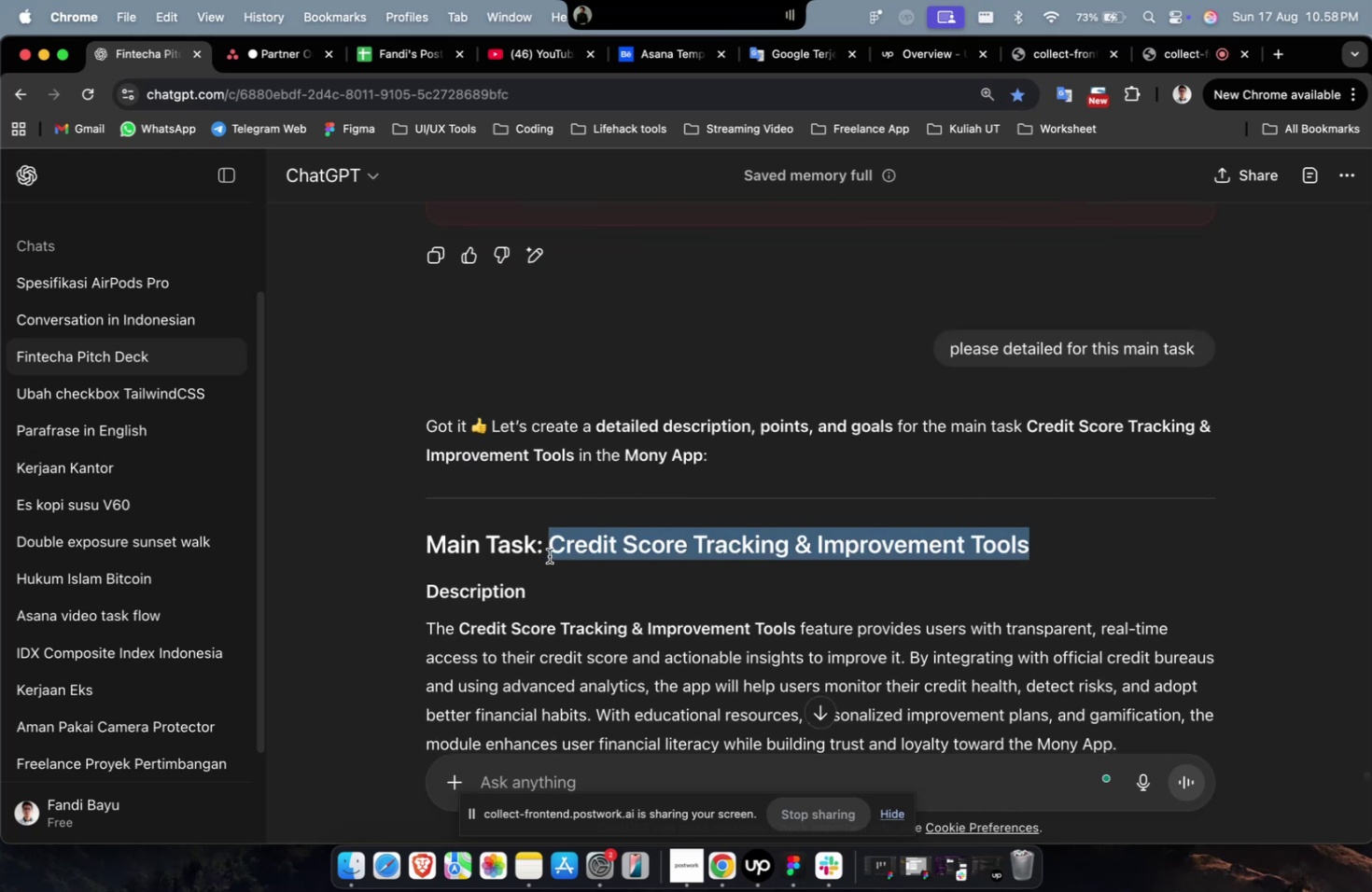 
hold_key(key=CommandLeft, duration=0.89)
 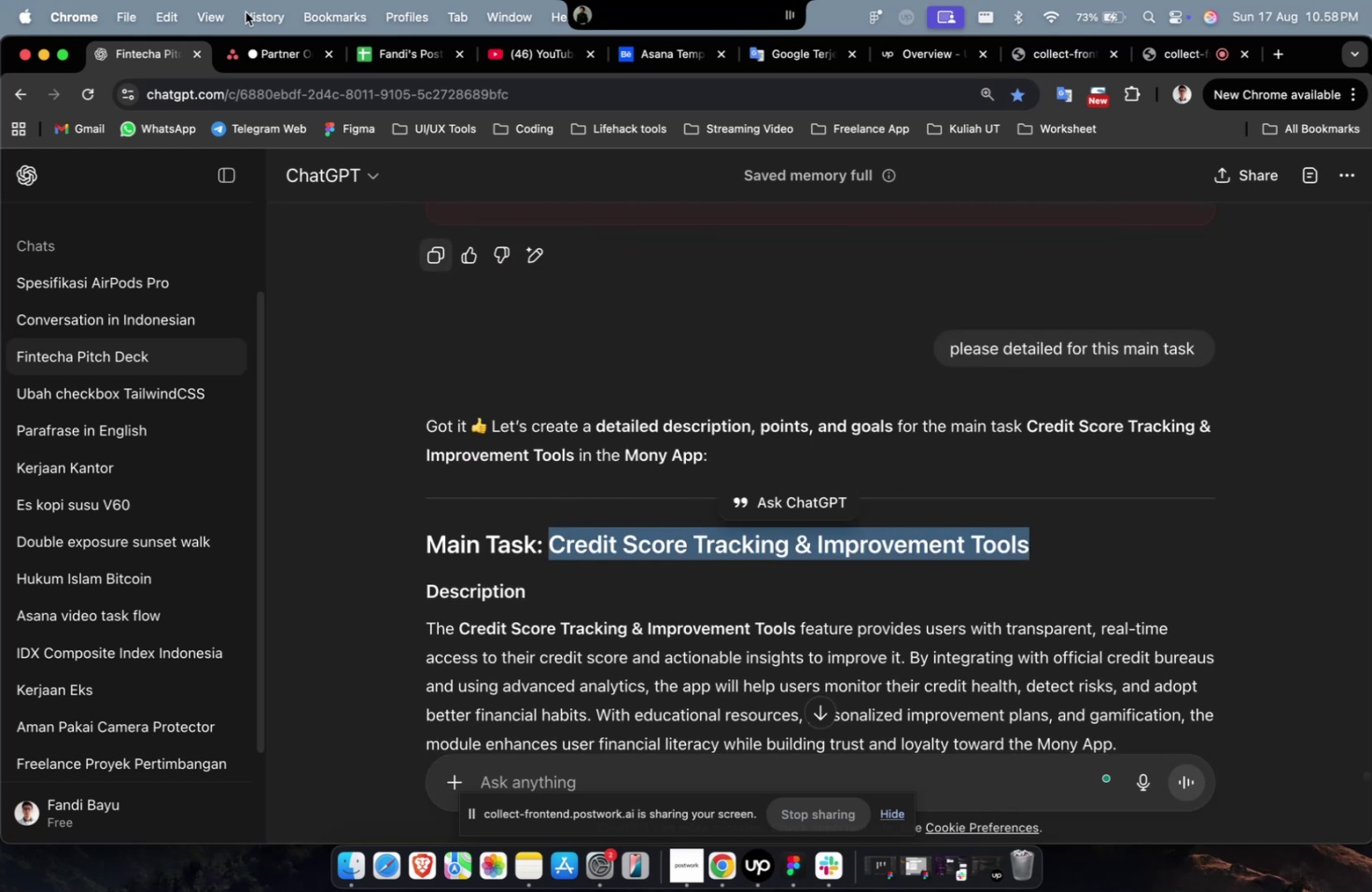 
left_click([265, 59])
 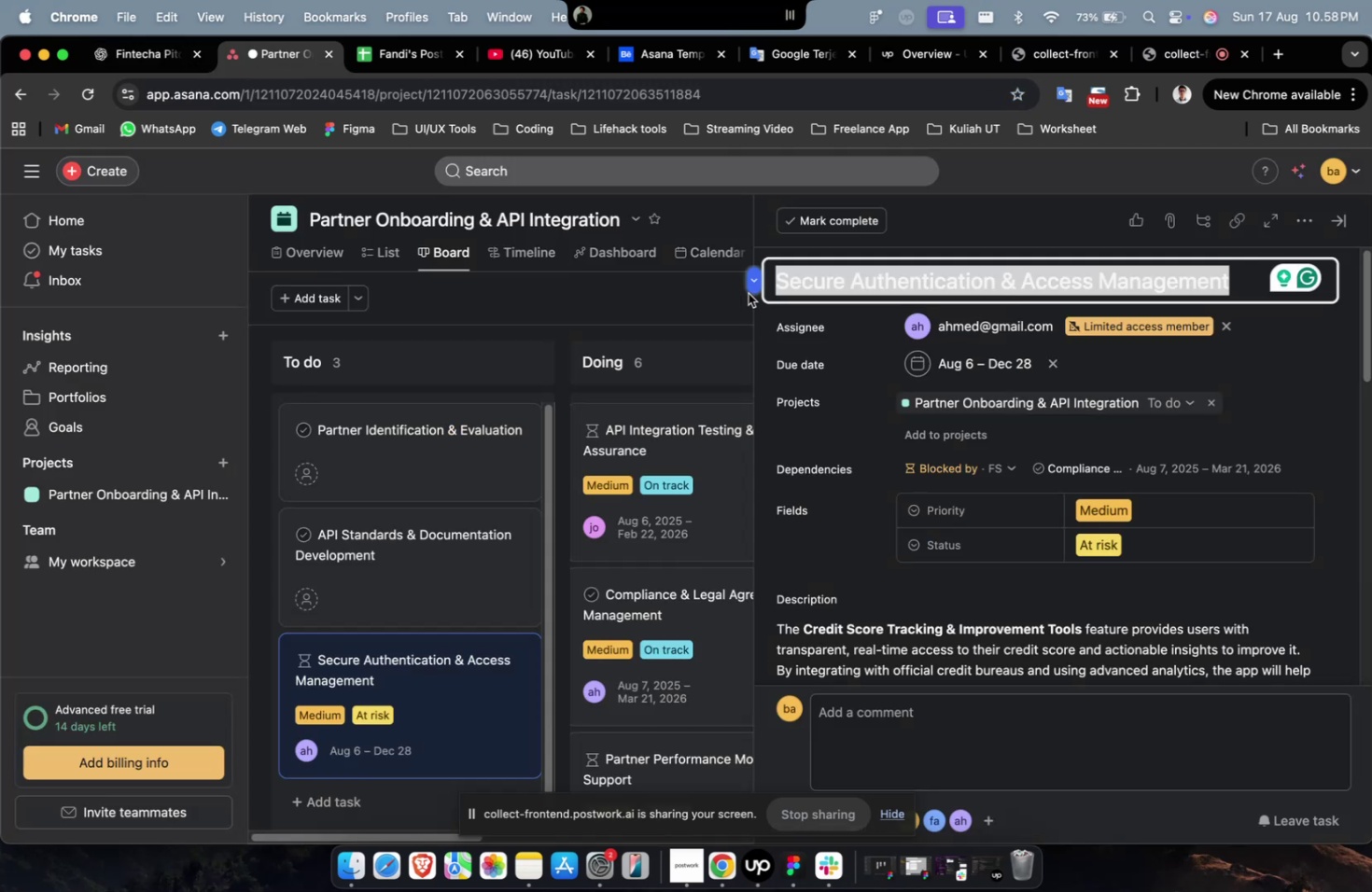 
key(Meta+CommandLeft)
 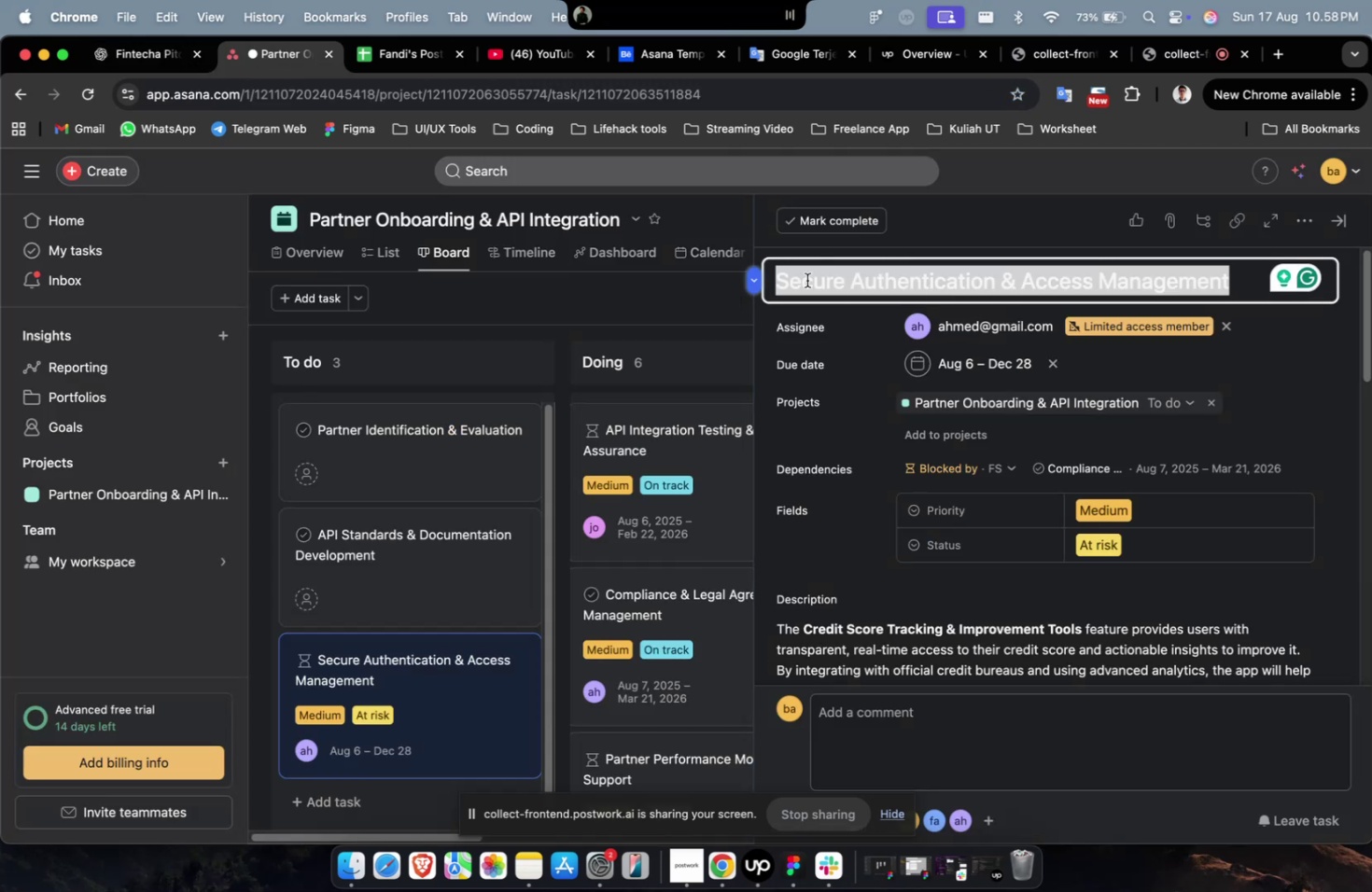 
left_click([806, 280])
 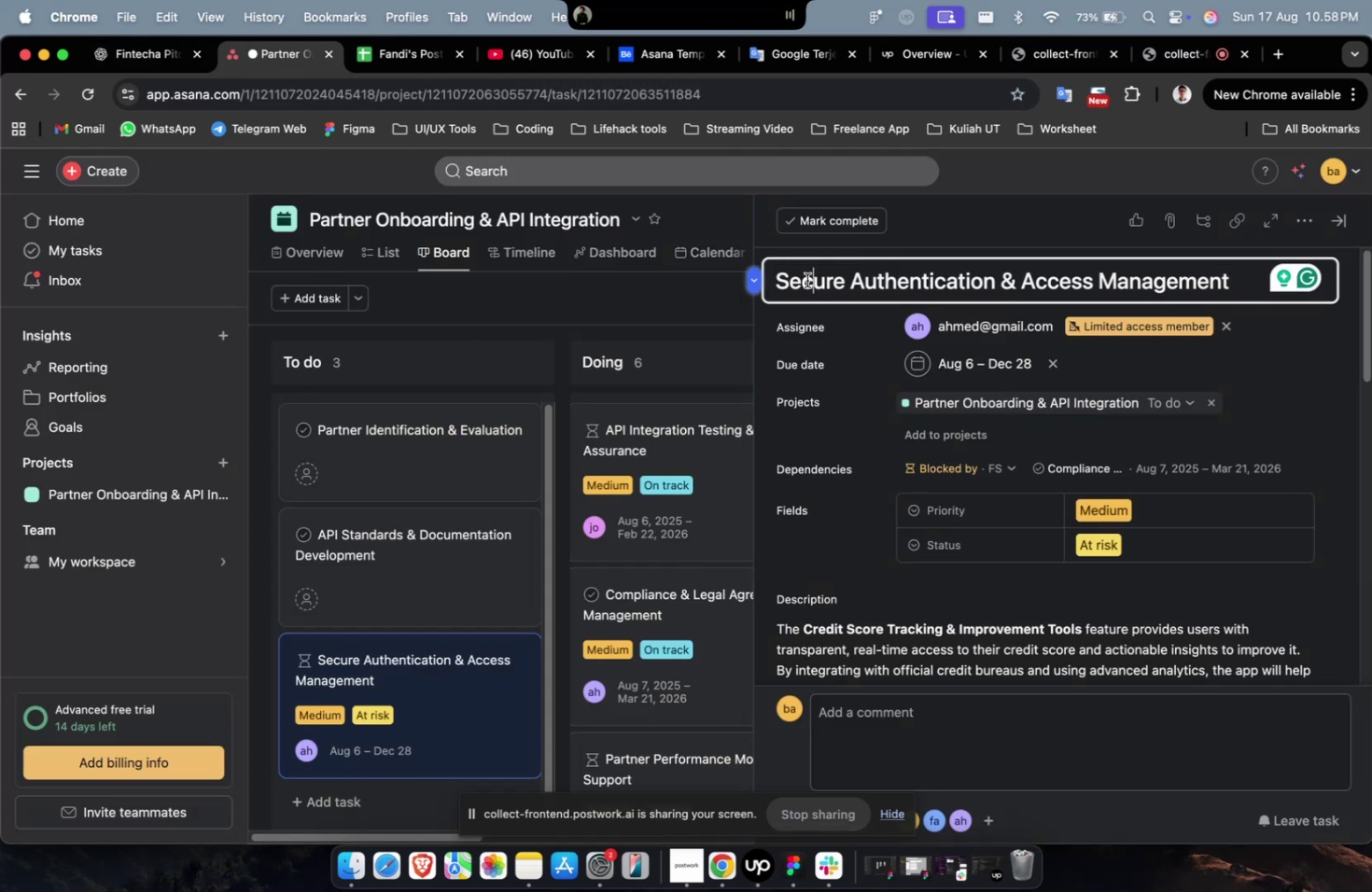 
key(Meta+A)
 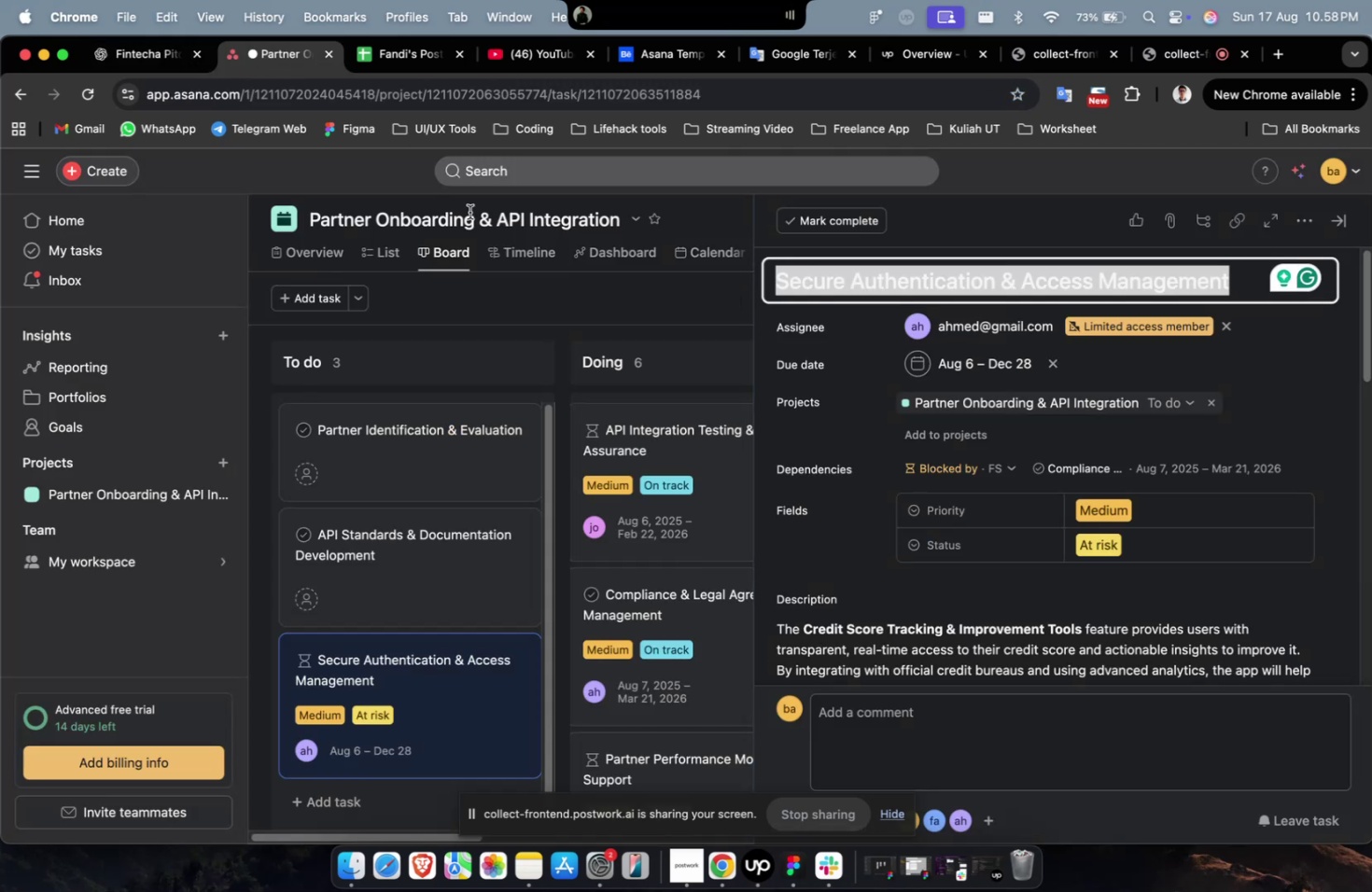 
key(Meta+C)
 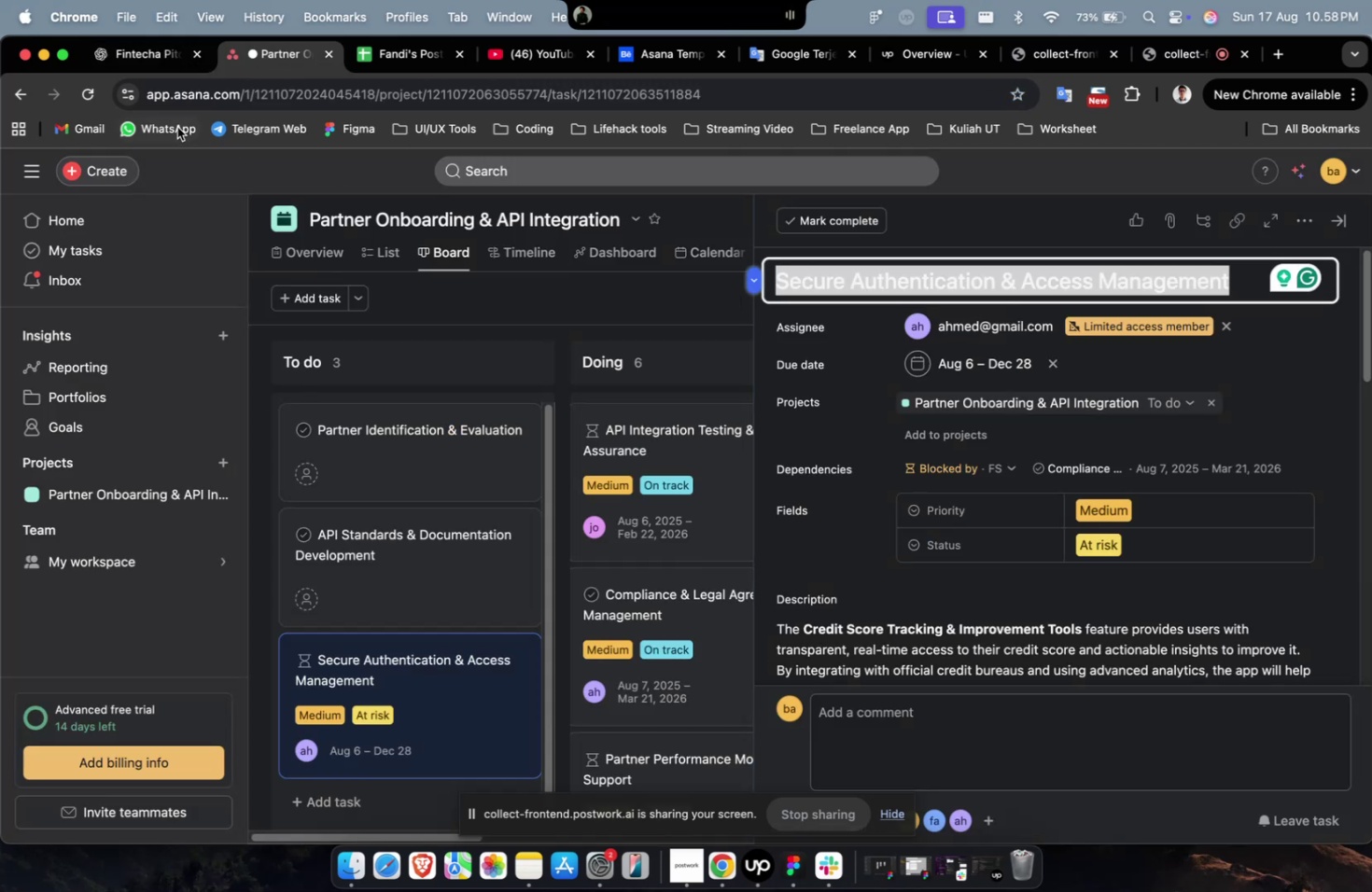 
key(Meta+C)
 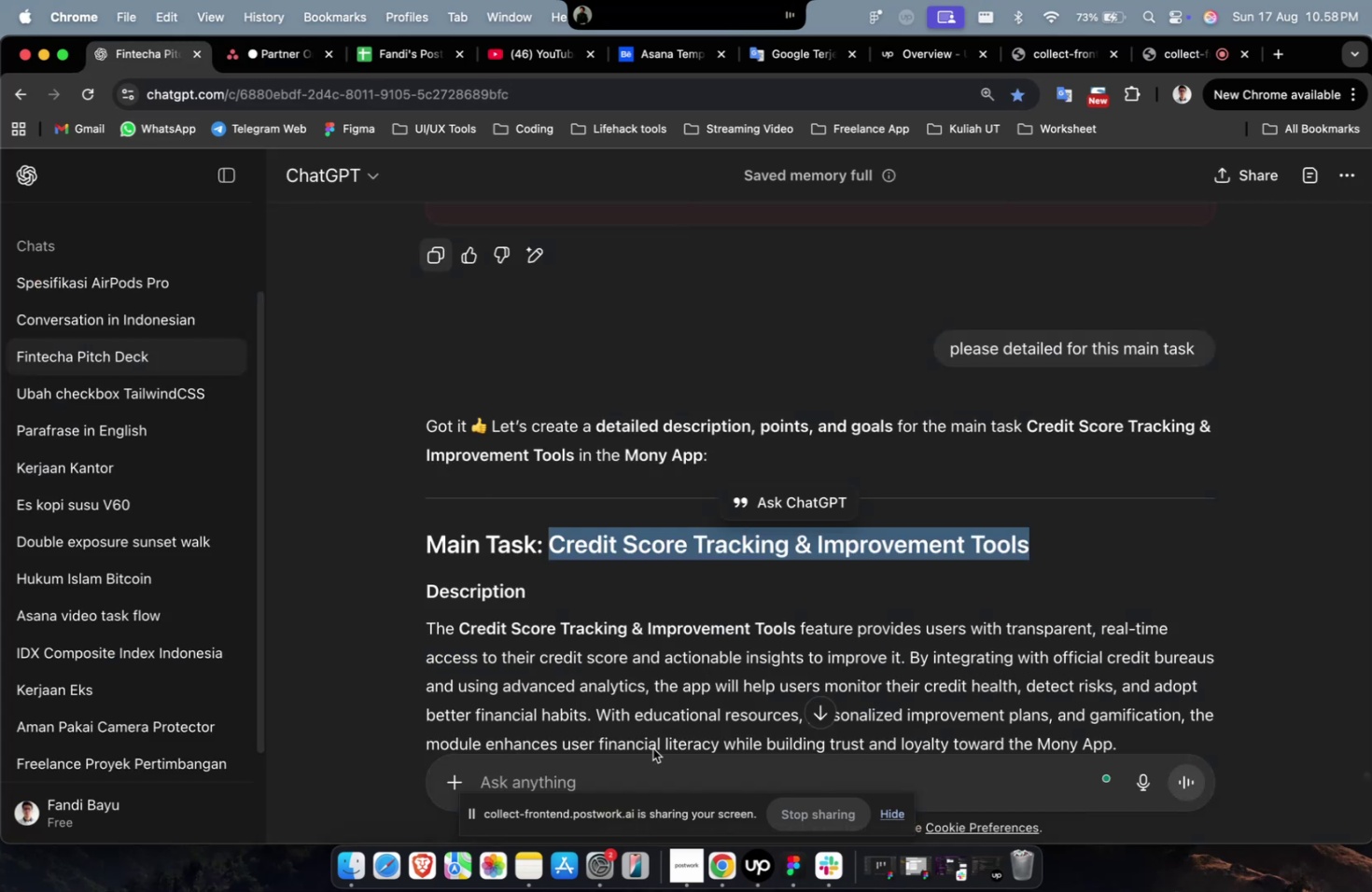 
left_click([637, 766])
 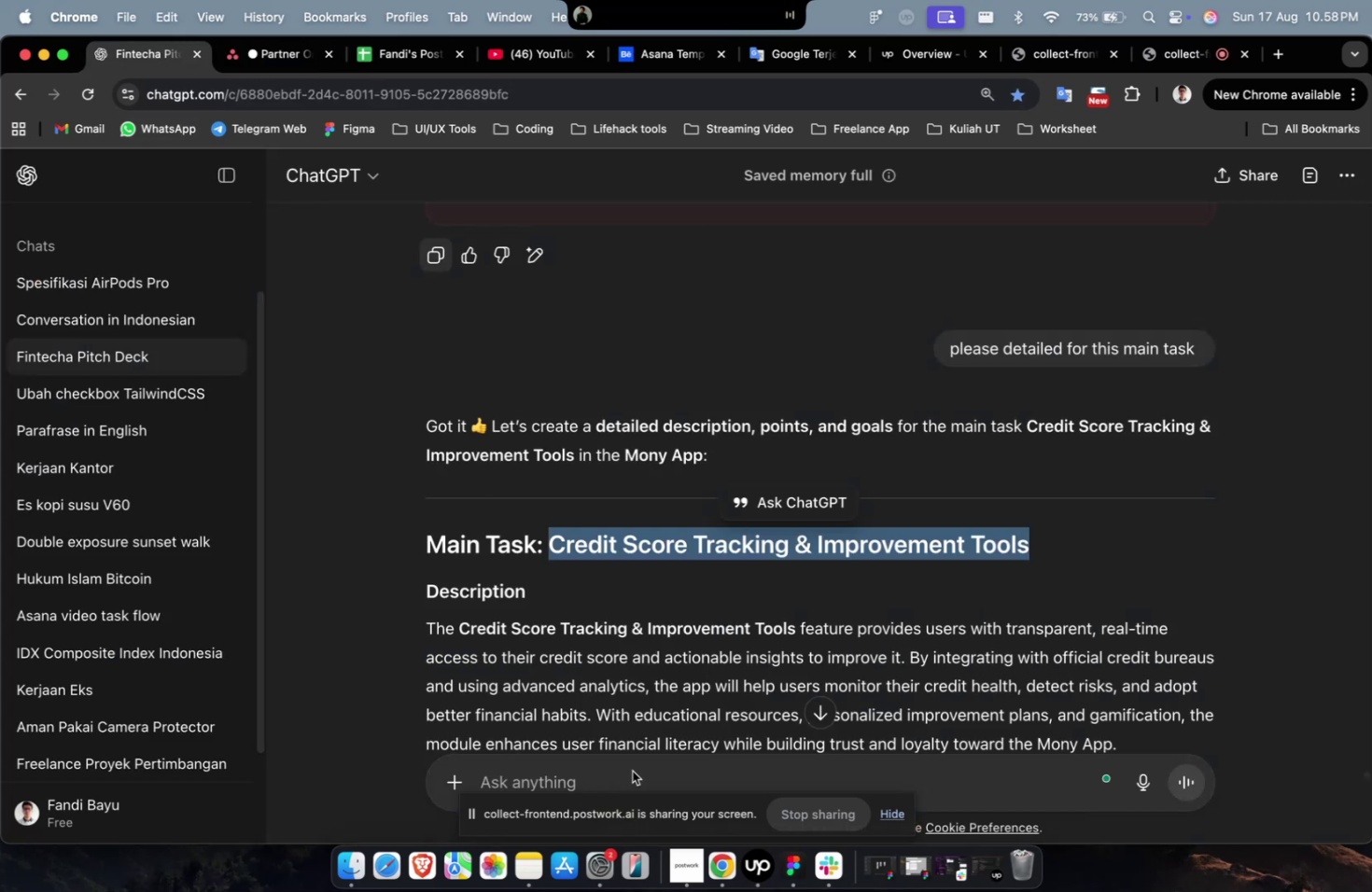 
double_click([632, 770])
 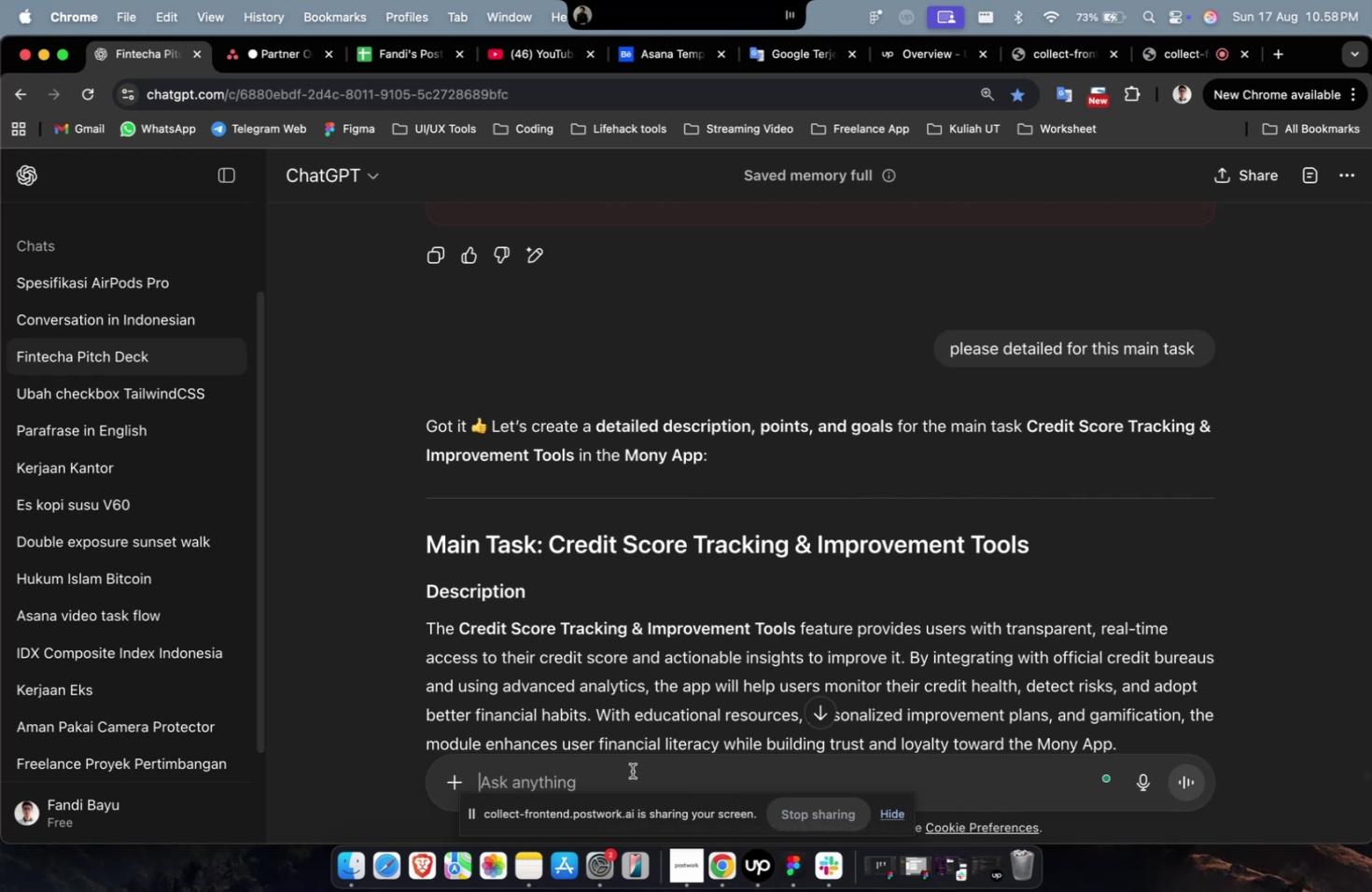 
type(please detailed about this main task )
 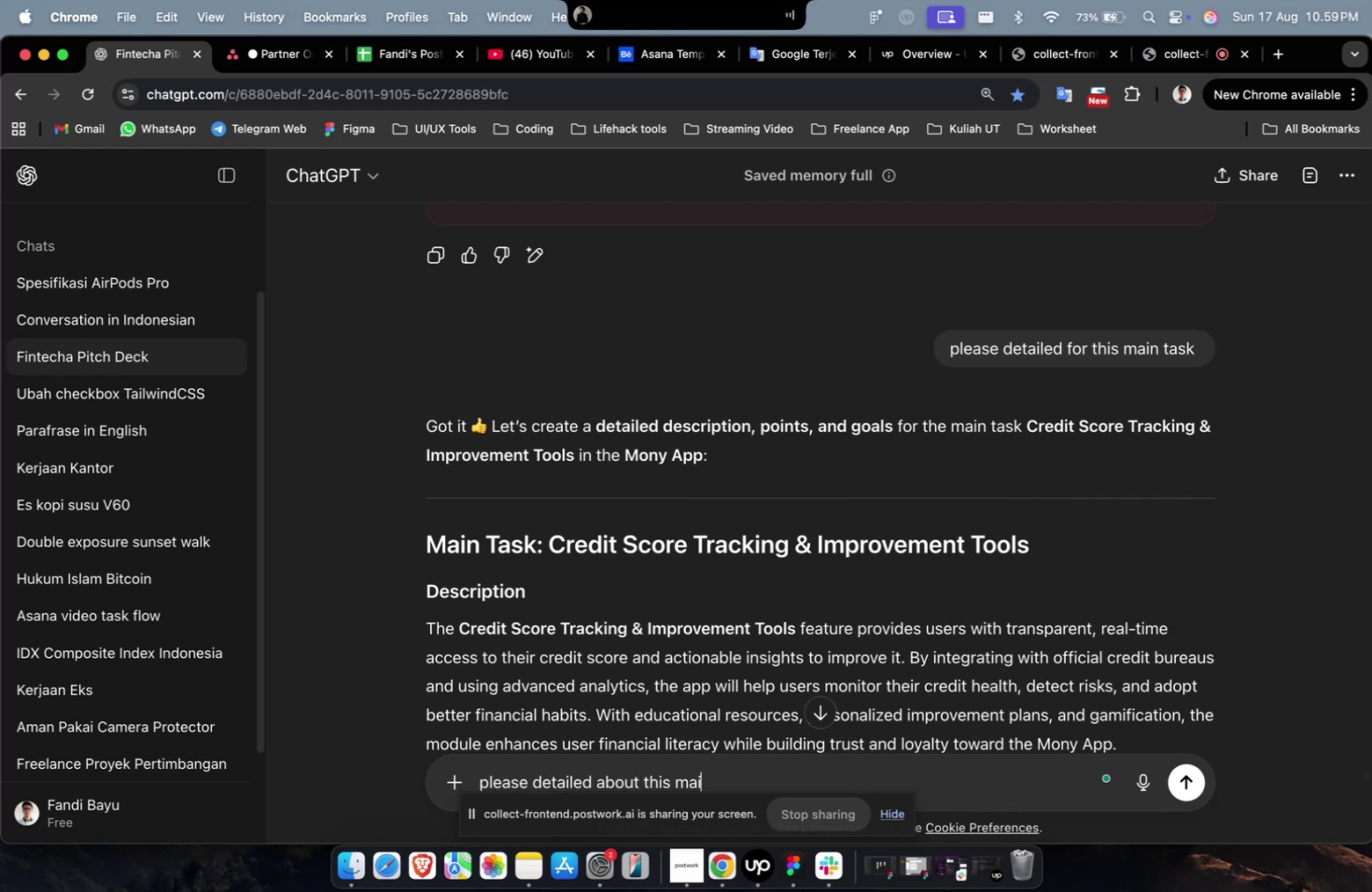 
key(Meta+V)
 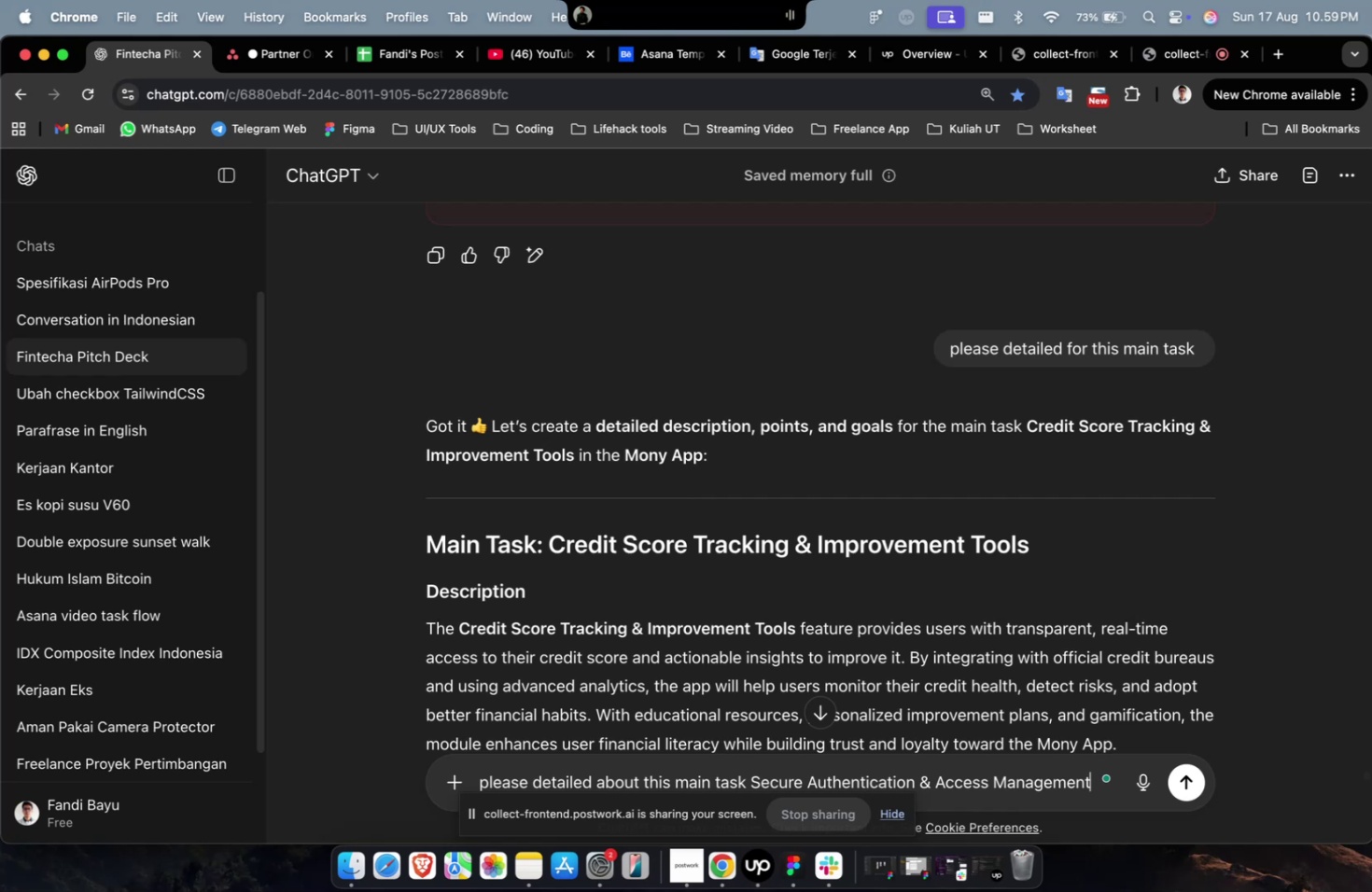 
key(Enter)
 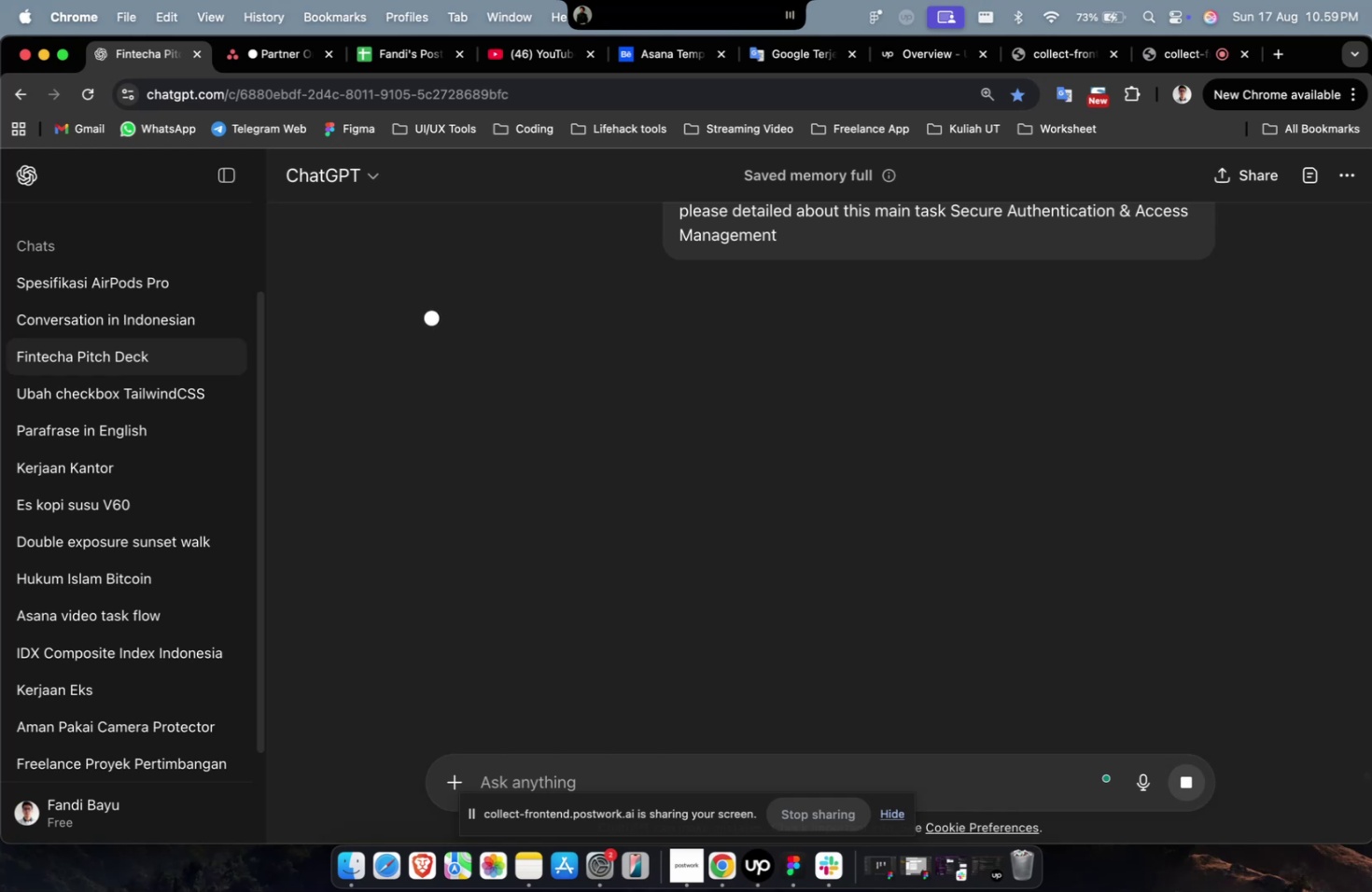 
wait(55.41)
 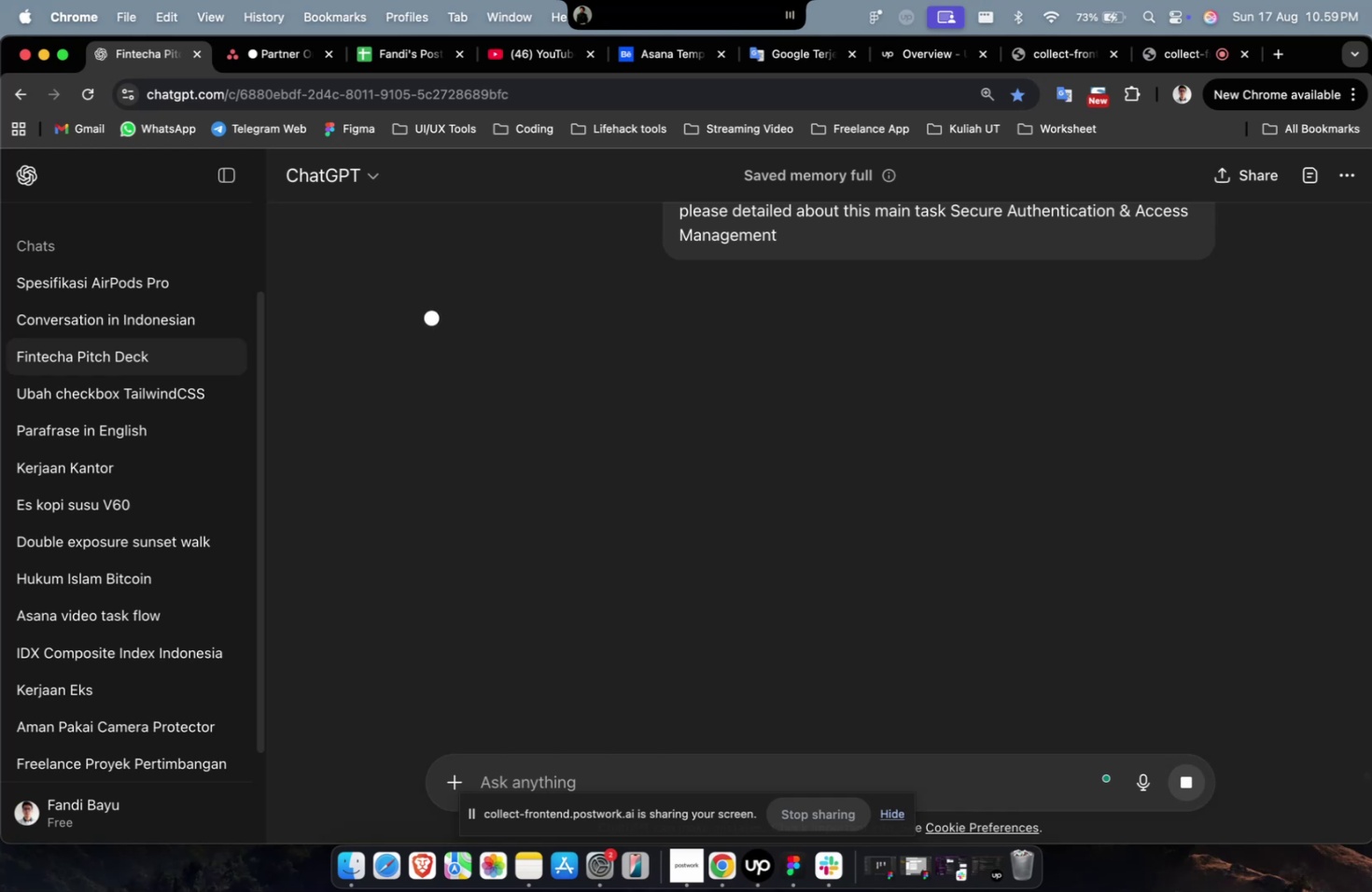 
scroll: coordinate [768, 554], scroll_direction: up, amount: 4.0
 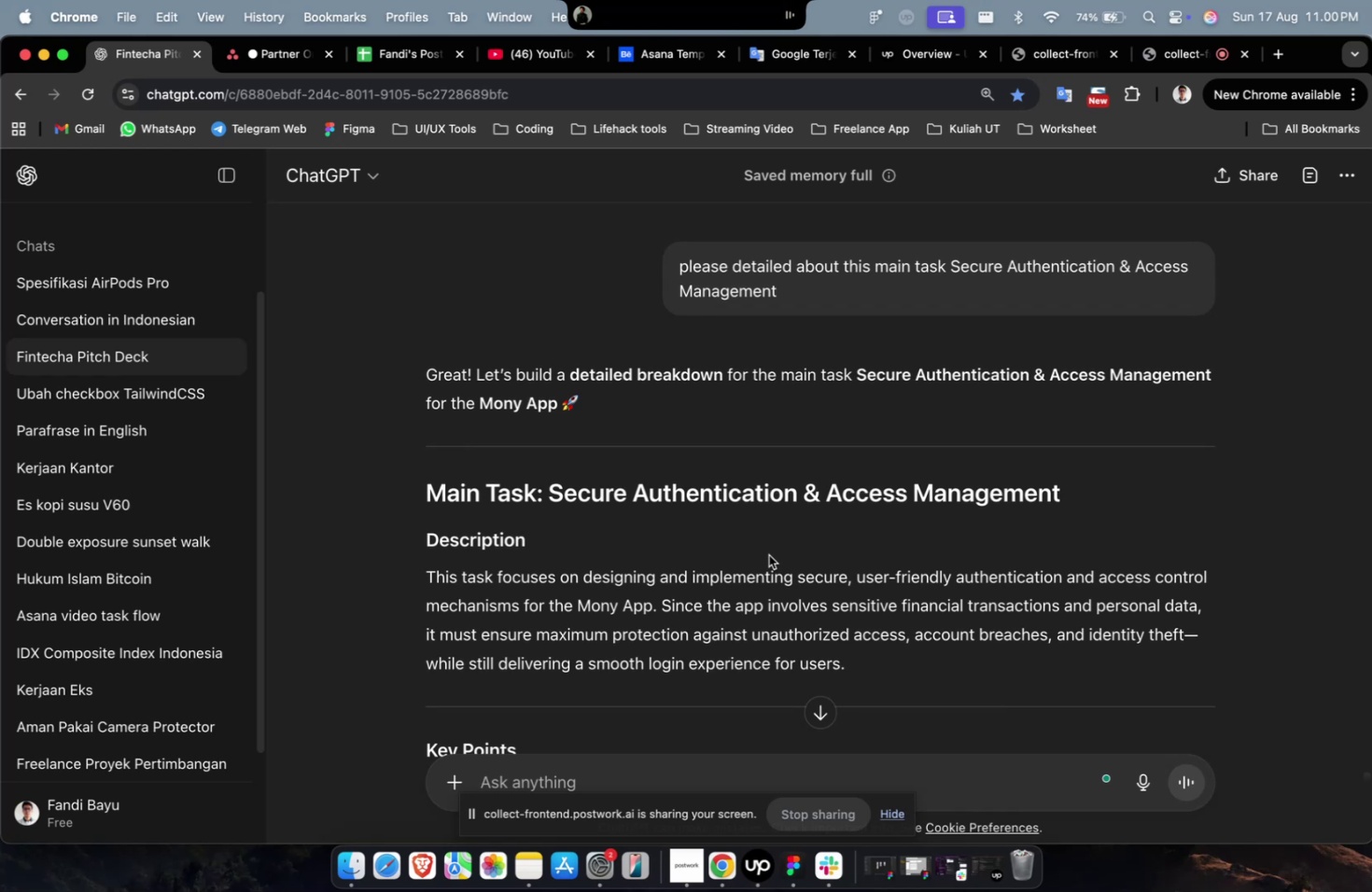 
wait(36.72)
 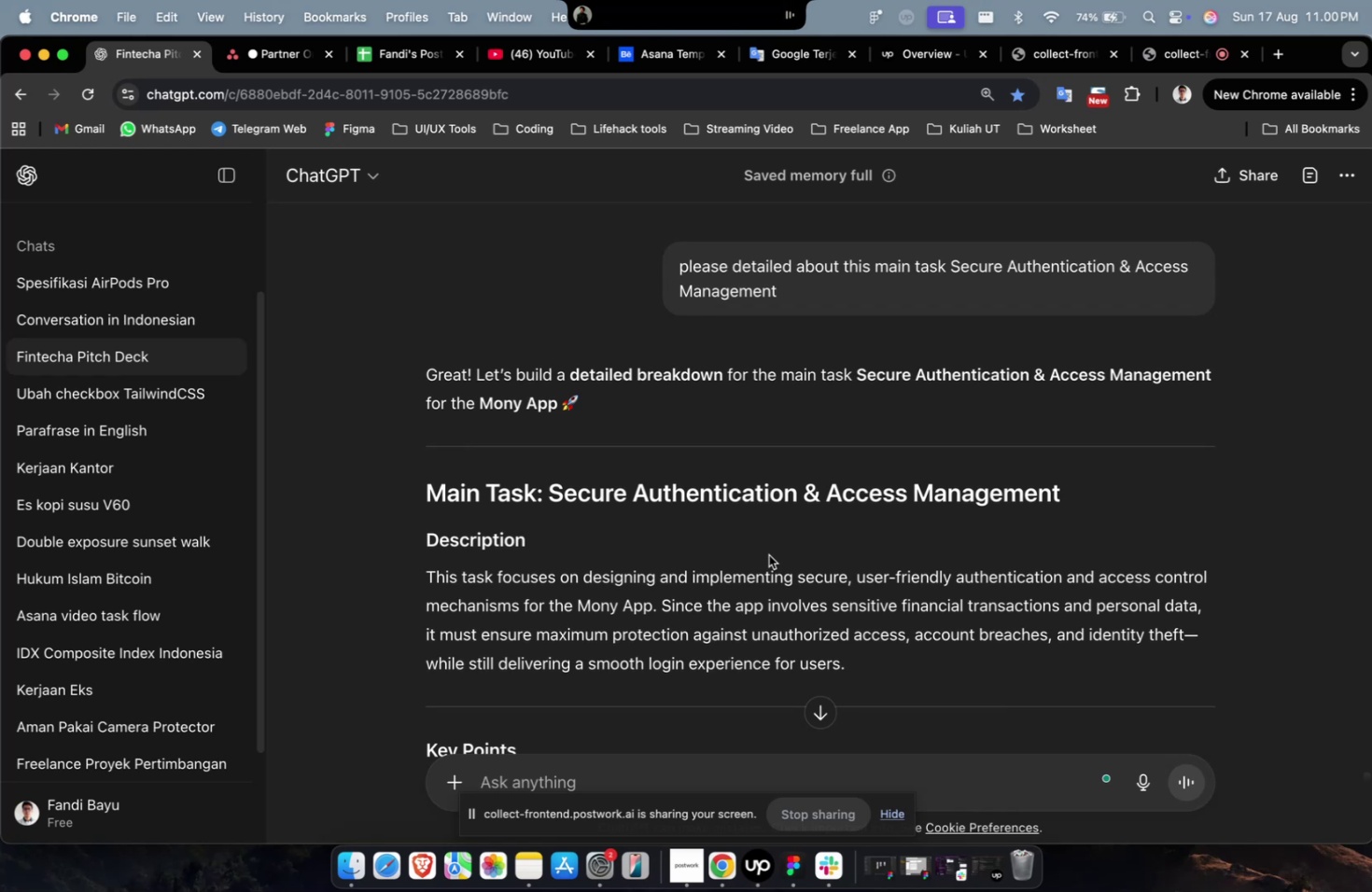 
scroll: coordinate [768, 555], scroll_direction: down, amount: 21.0
 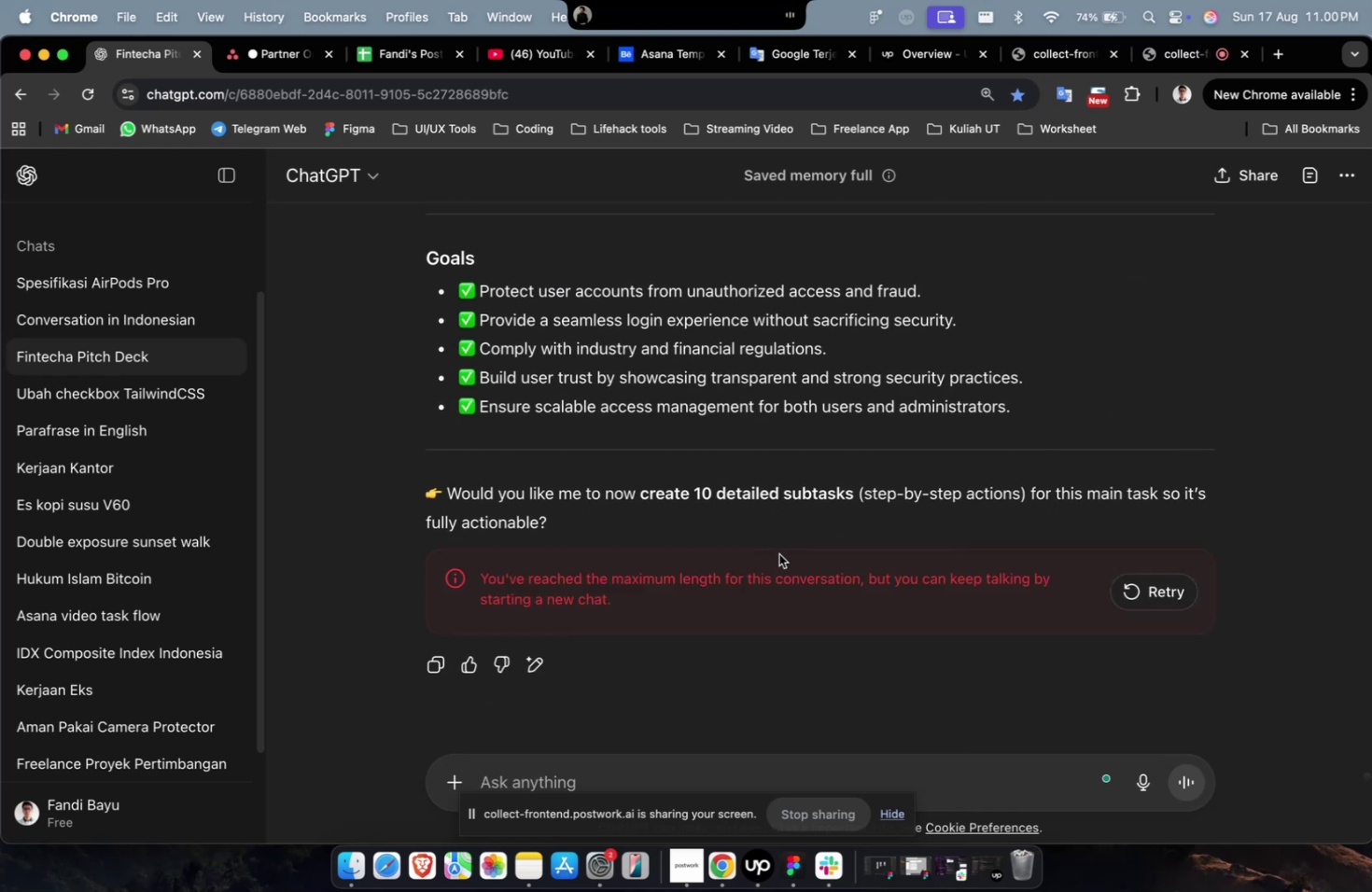 
scroll: coordinate [487, 435], scroll_direction: up, amount: 21.0
 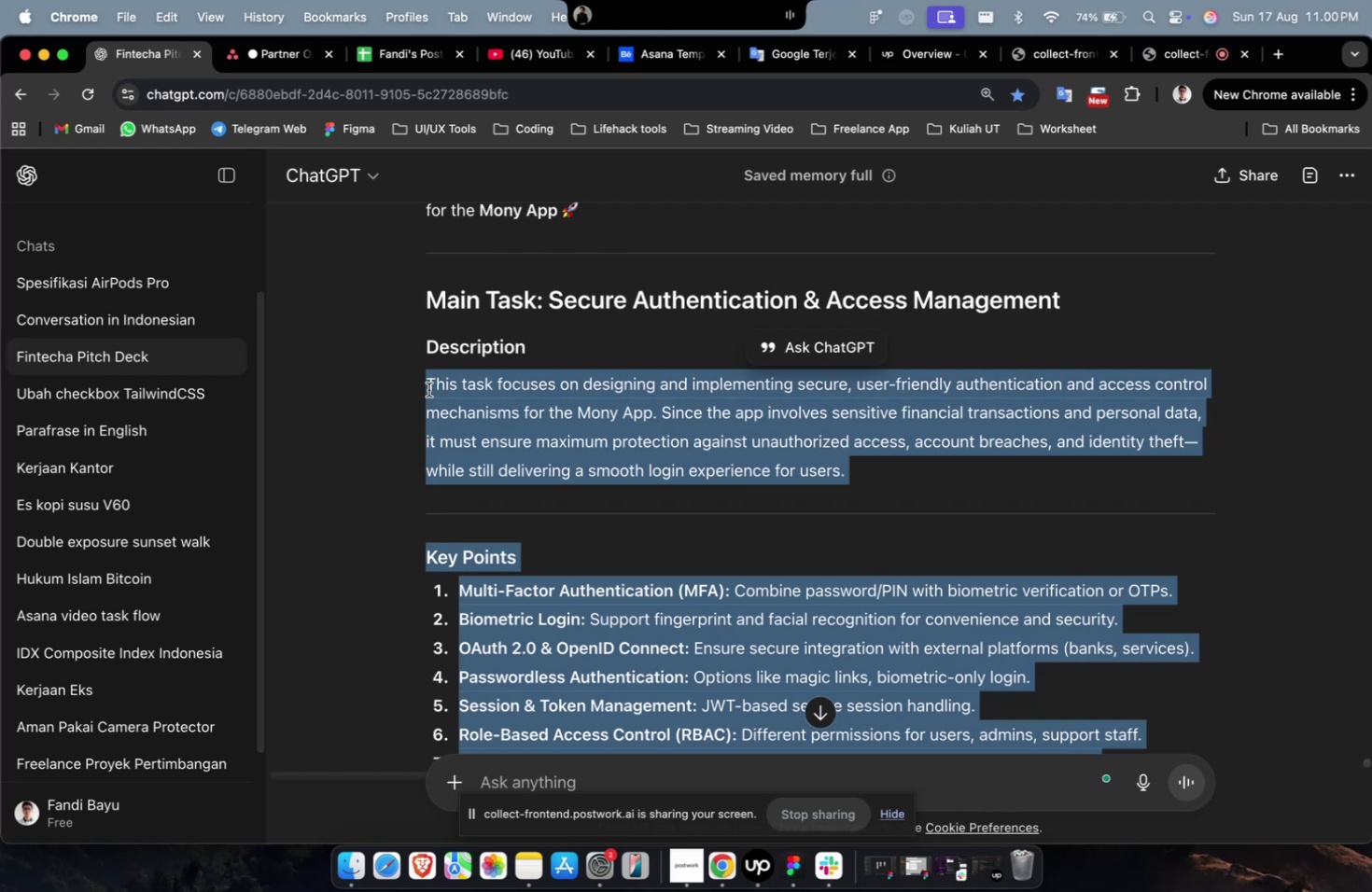 
right_click([481, 404])
 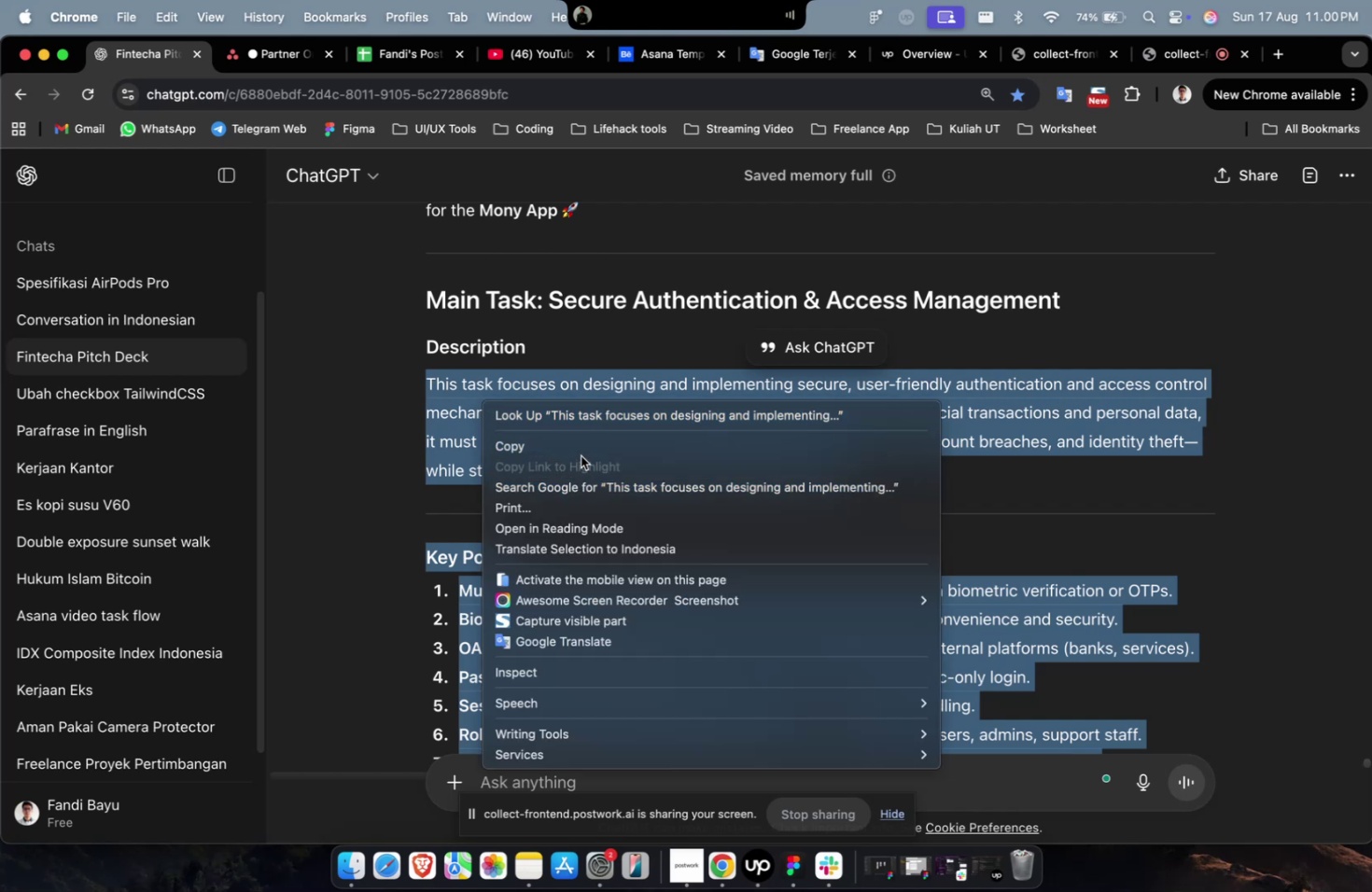 
left_click([580, 439])
 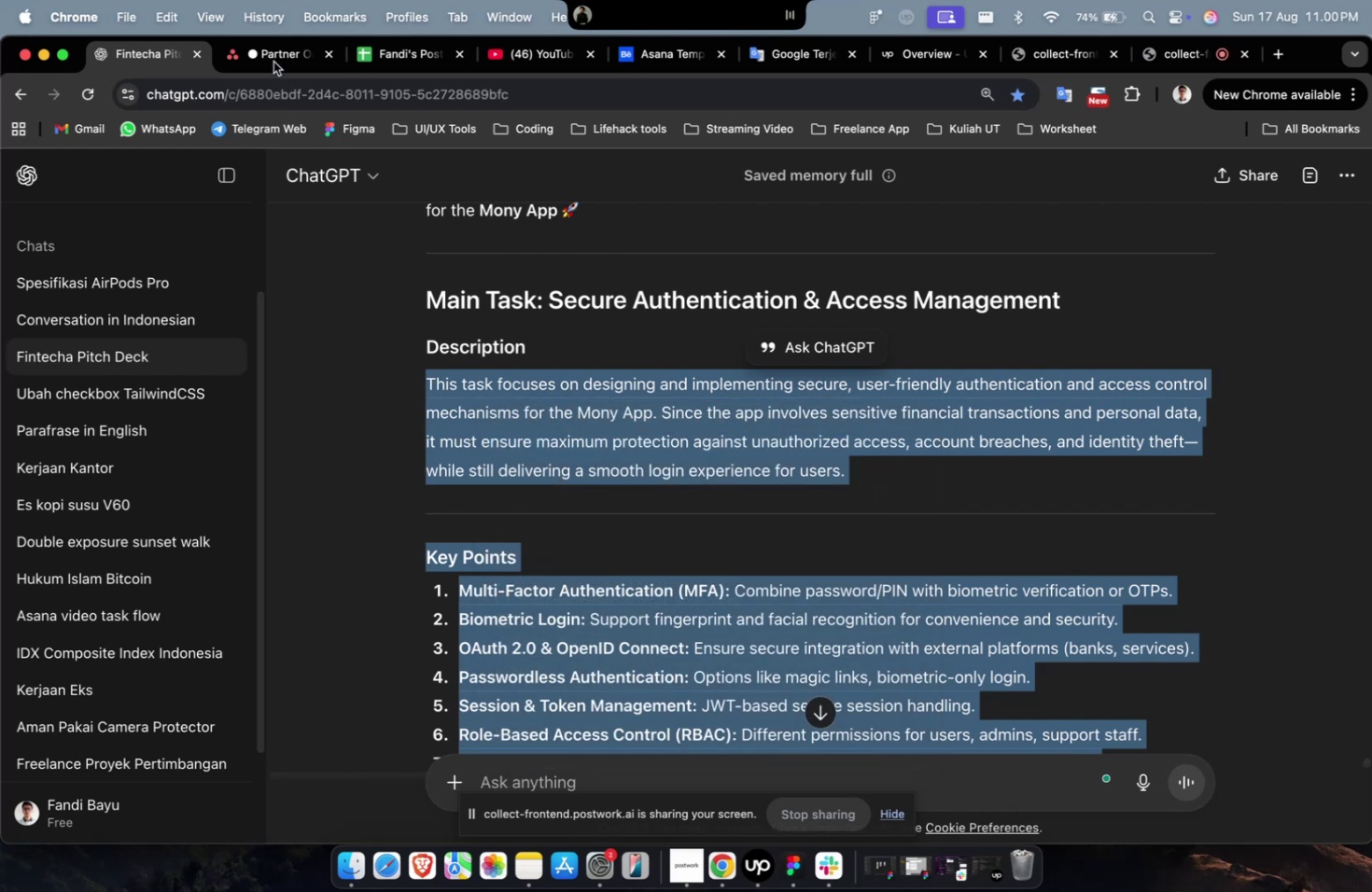 
left_click([273, 55])
 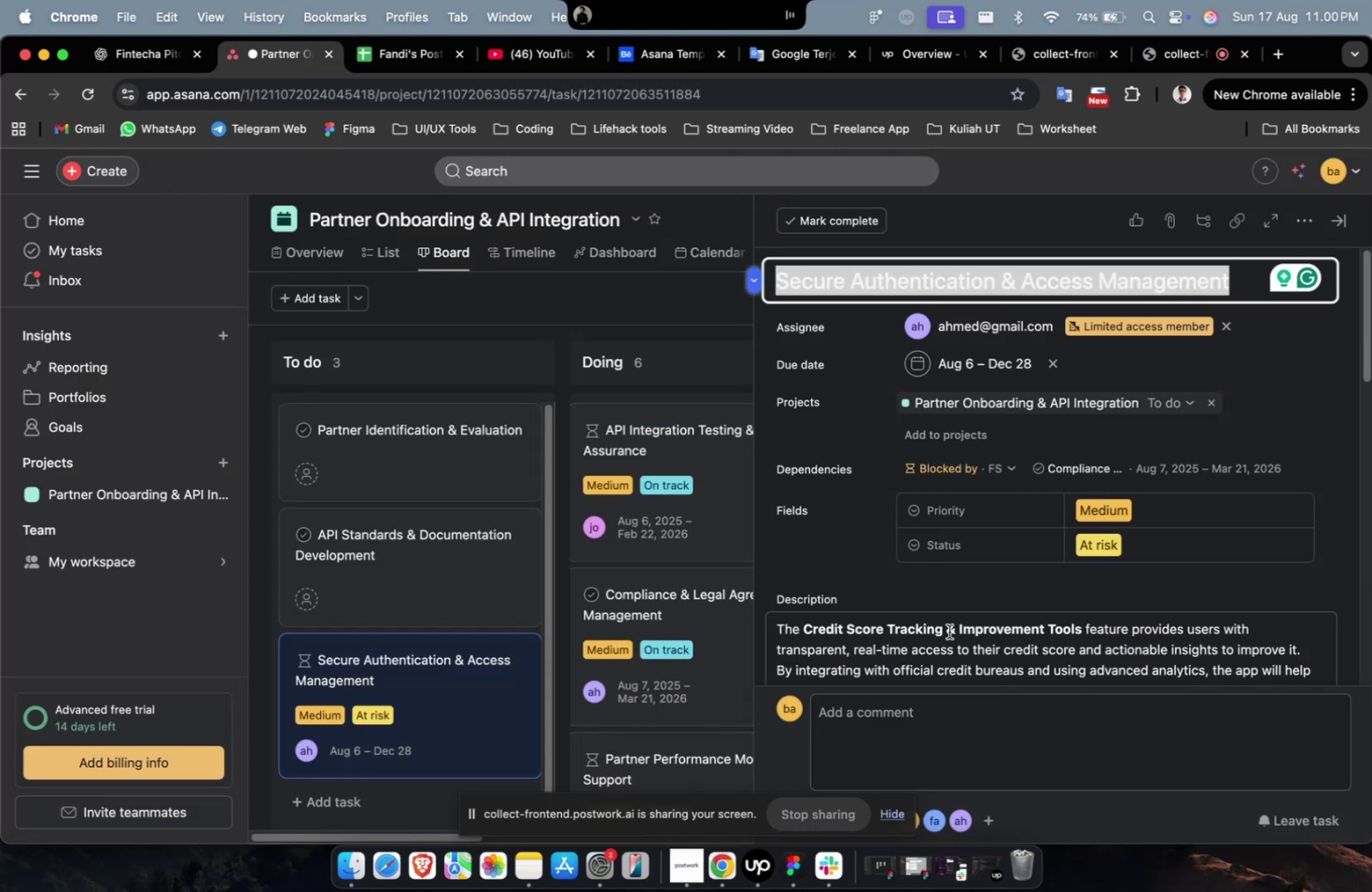 
double_click([948, 631])
 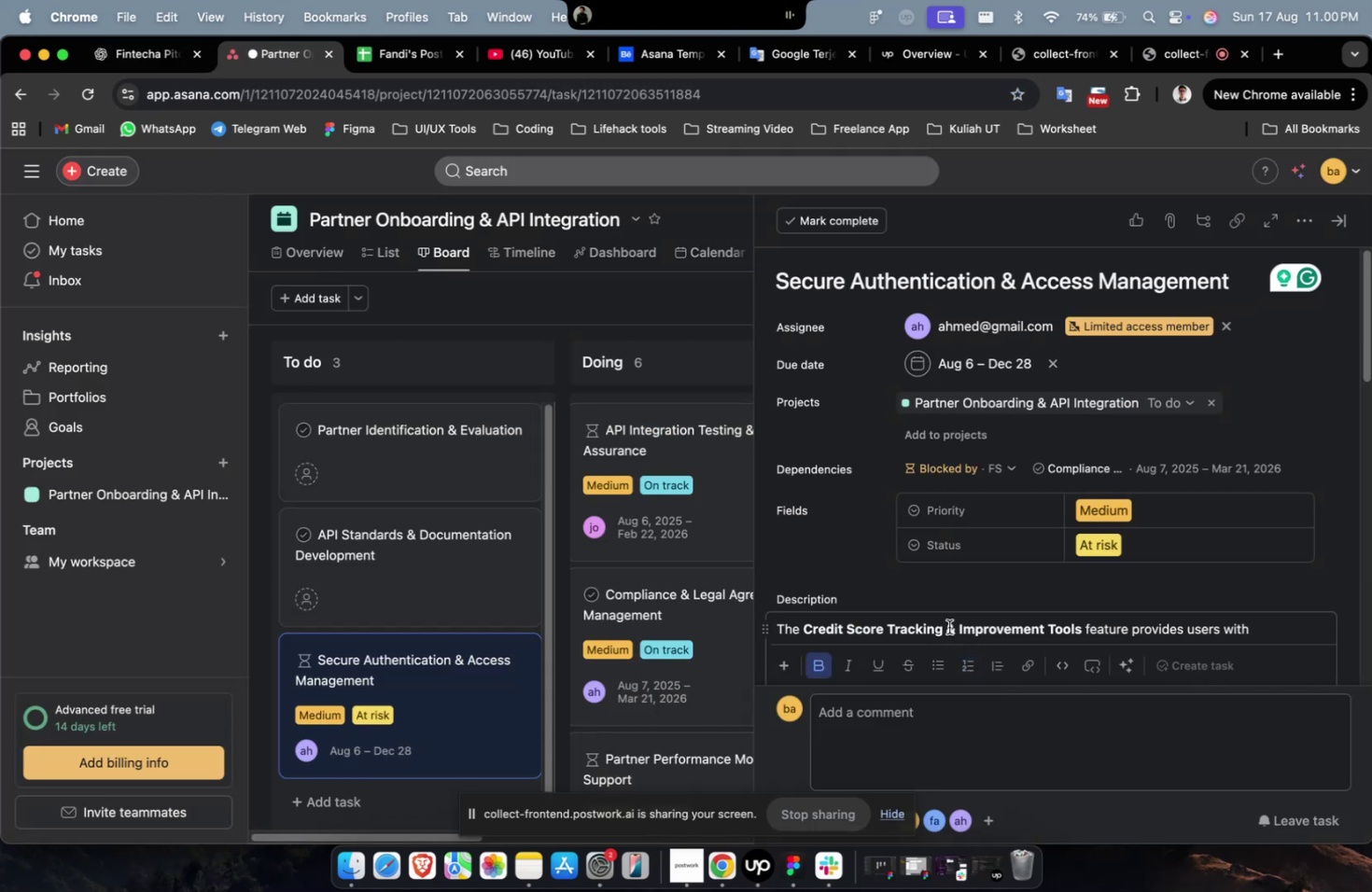 
key(Meta+A)
 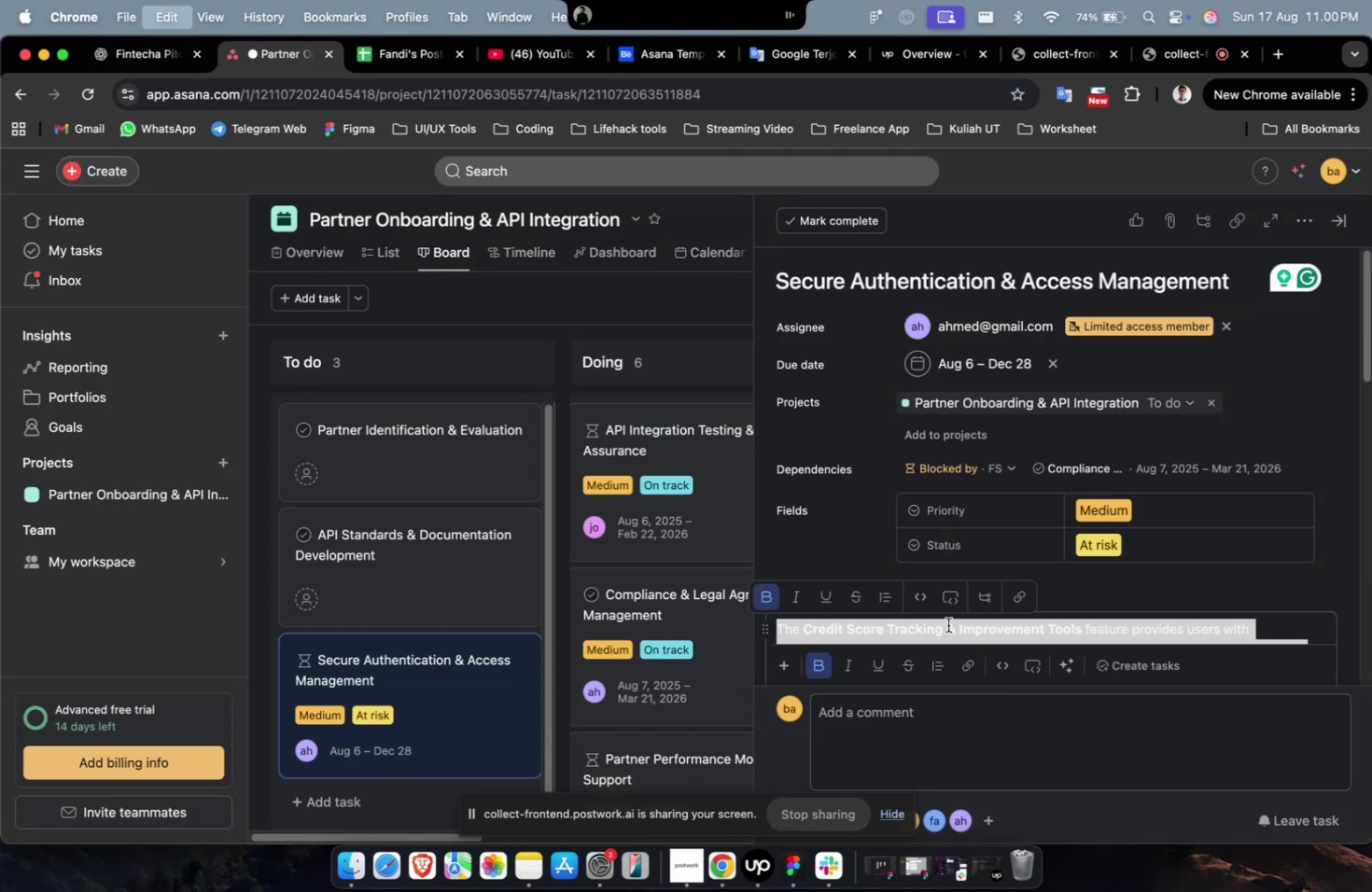 
key(Meta+V)
 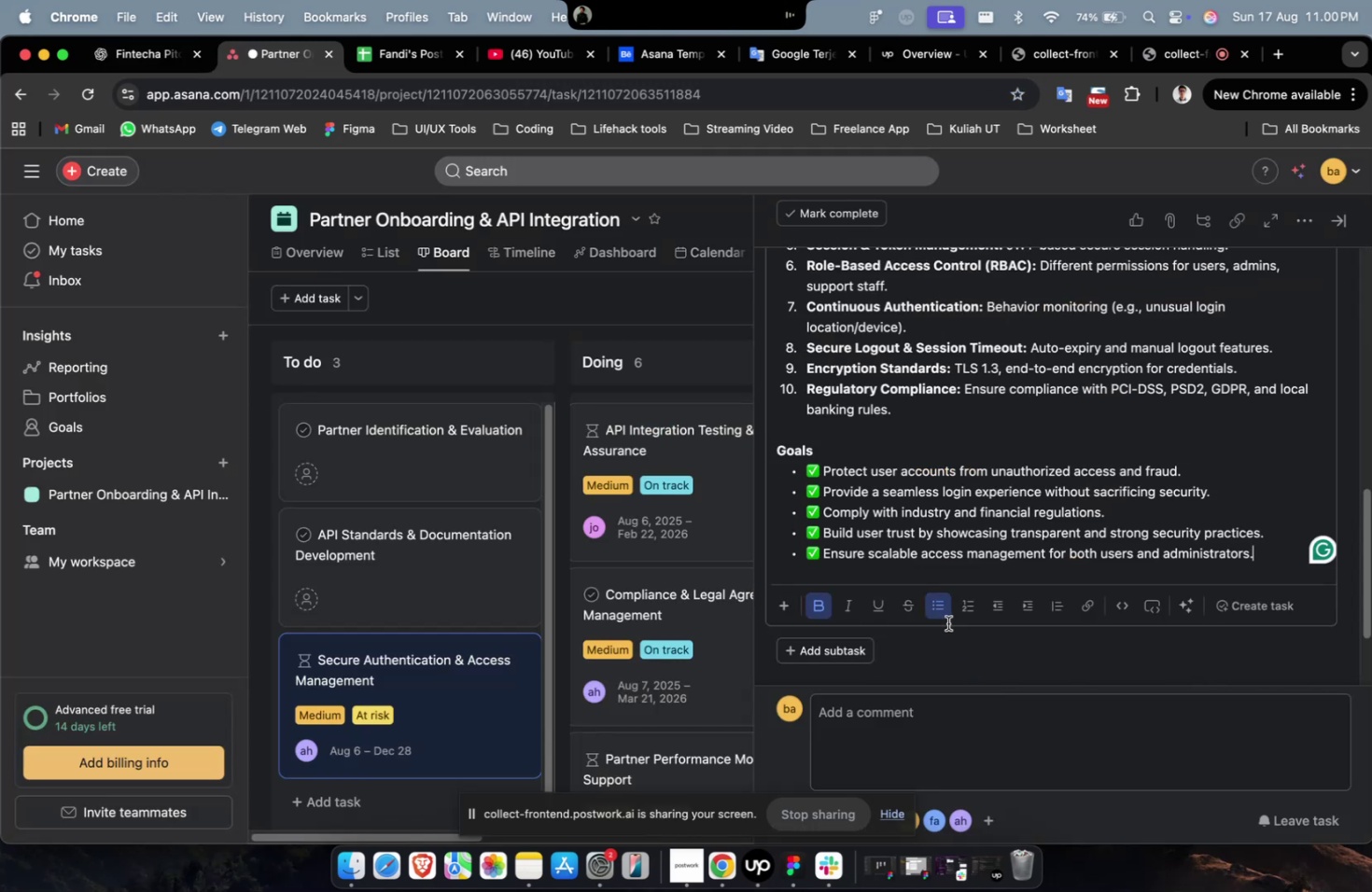 
scroll: coordinate [980, 457], scroll_direction: up, amount: 59.0
 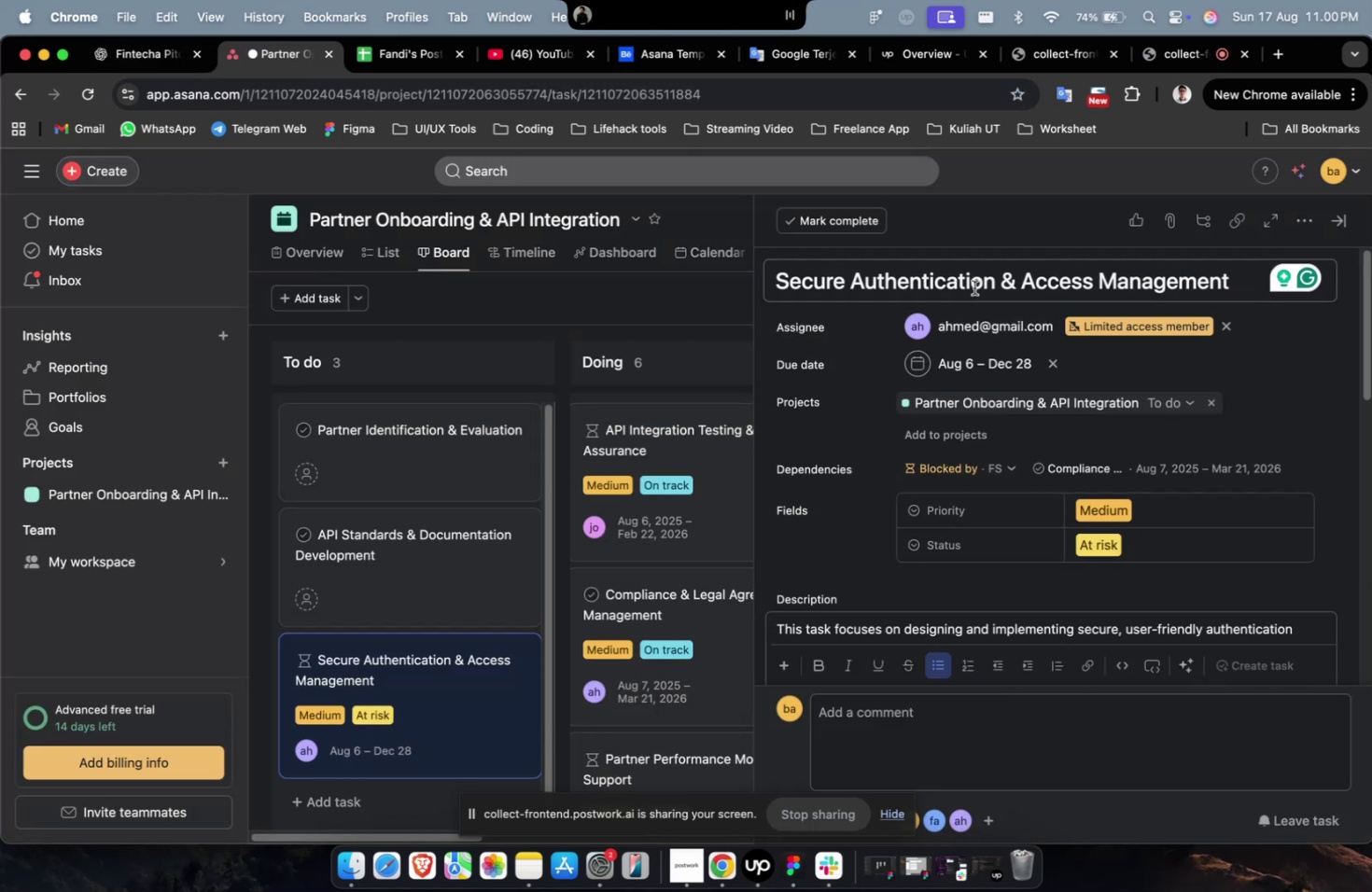 
left_click([973, 287])
 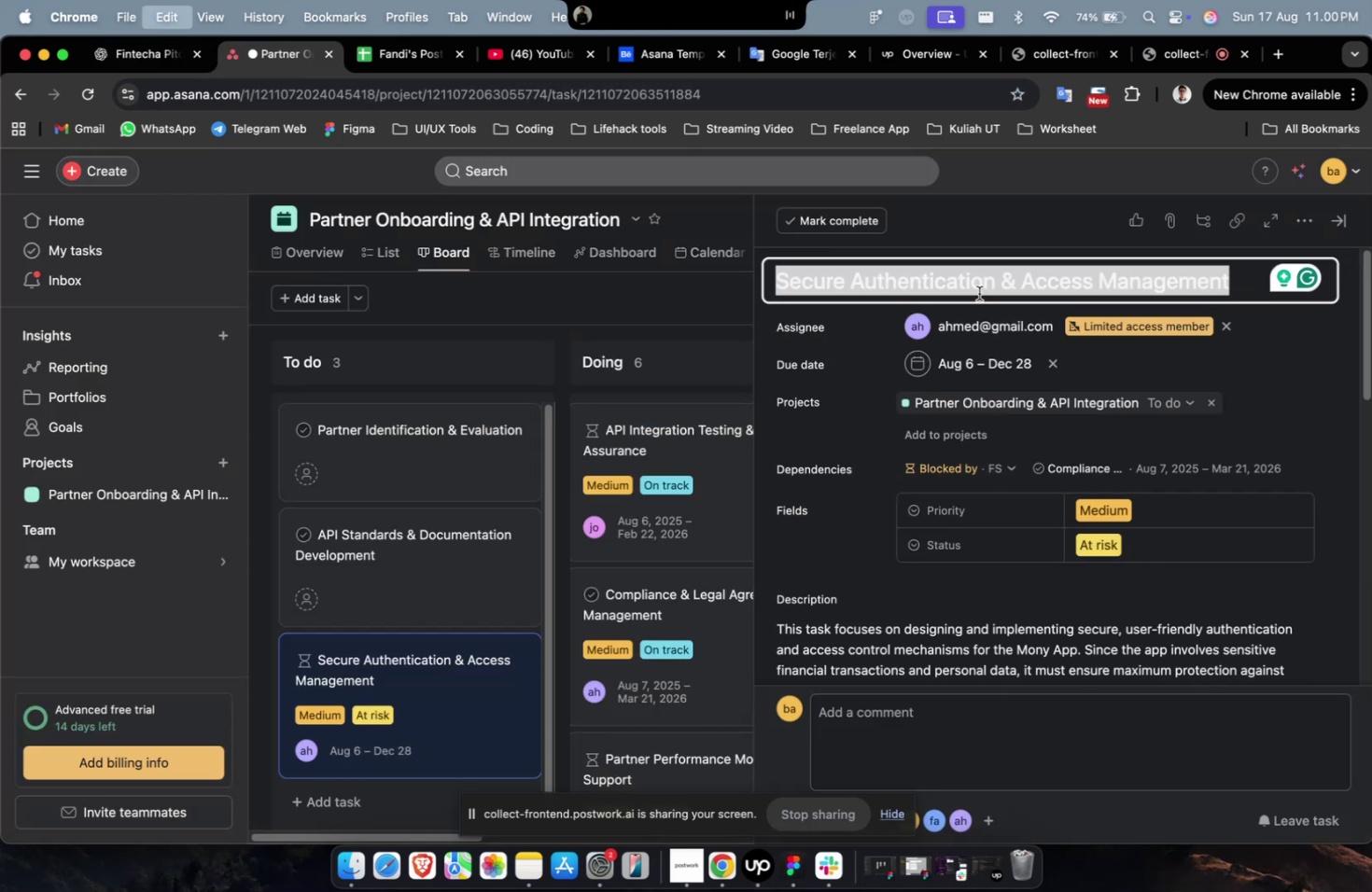 
key(Meta+A)
 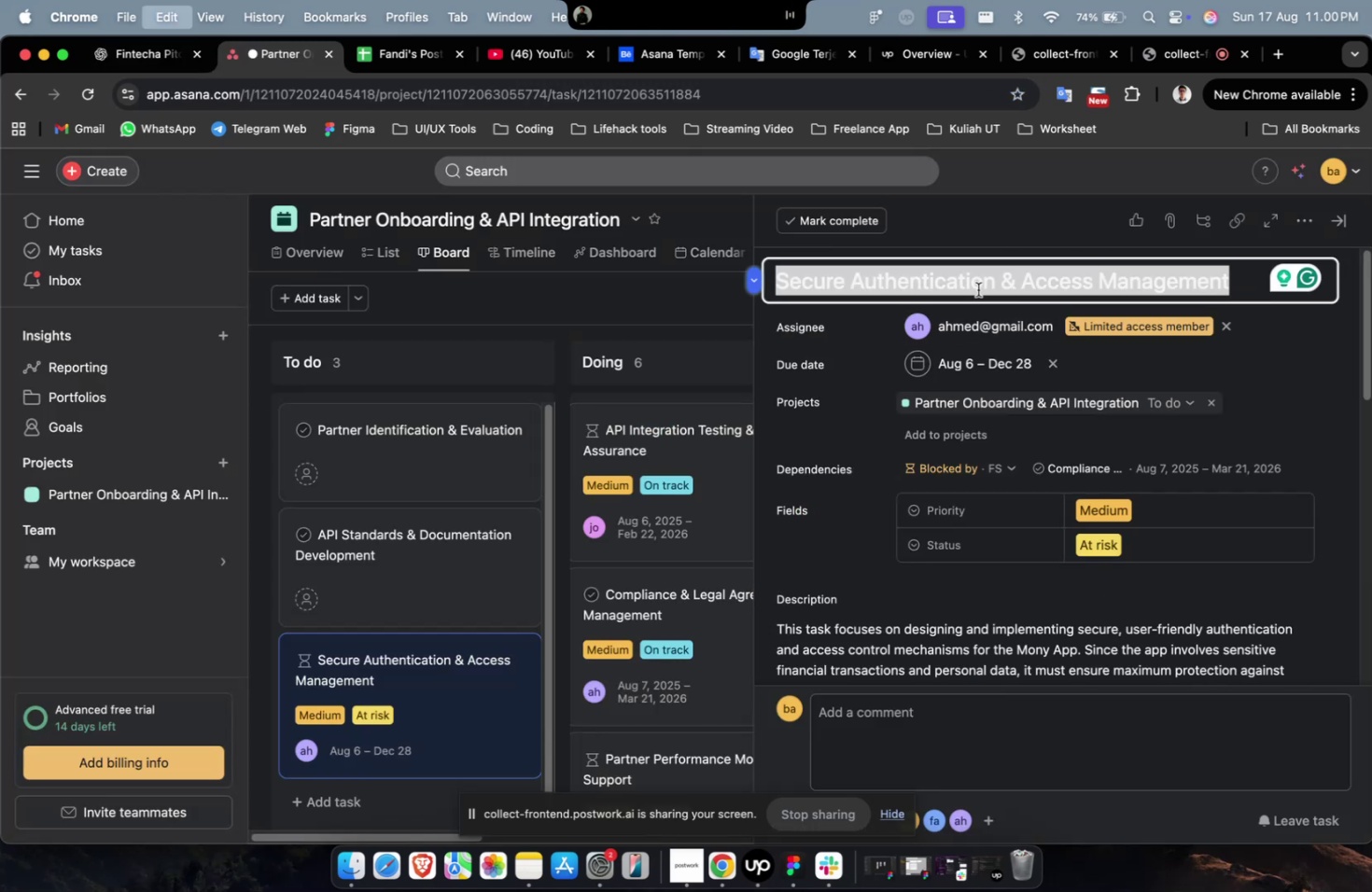 
key(Meta+C)
 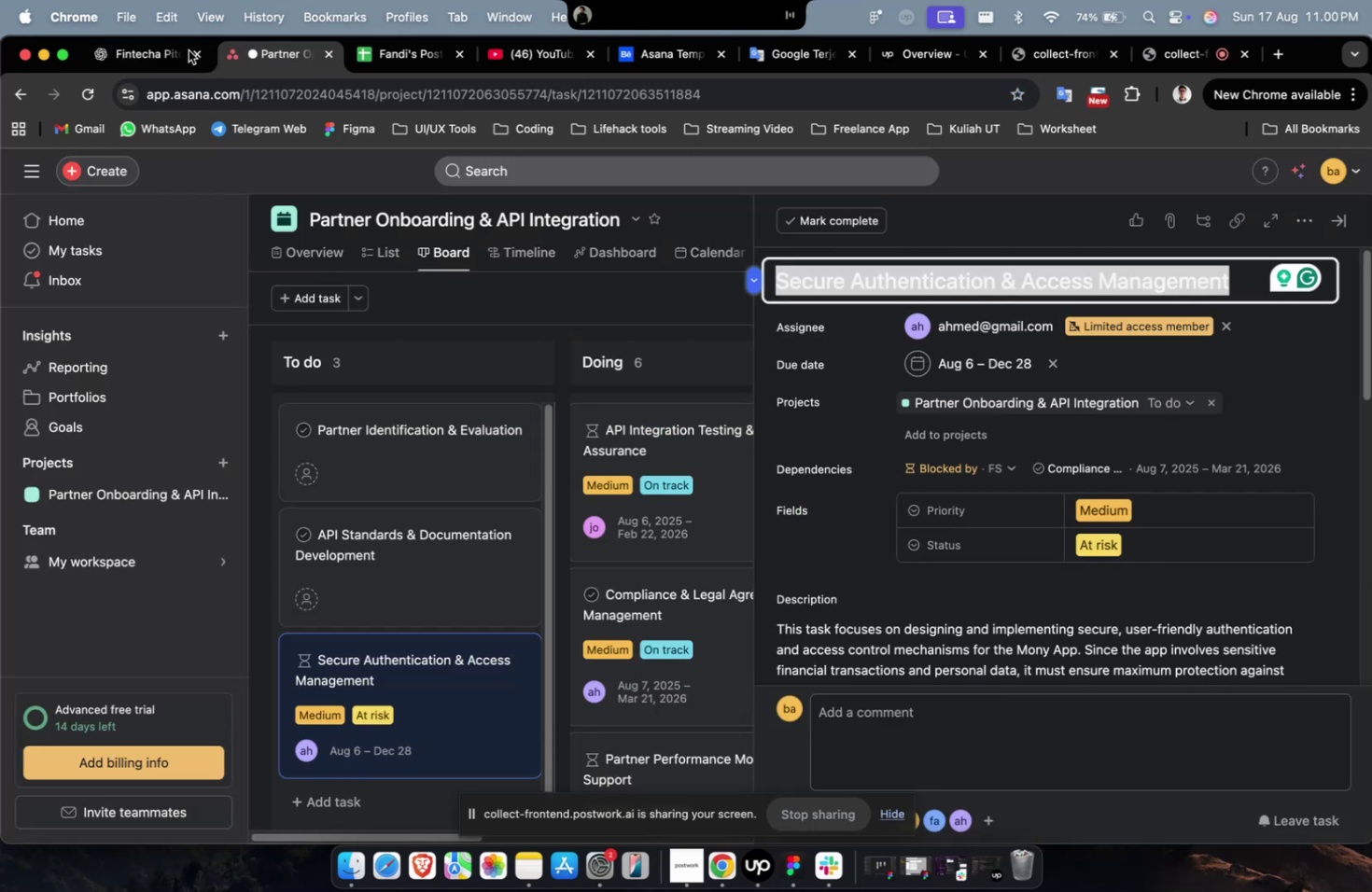 
key(Meta+C)
 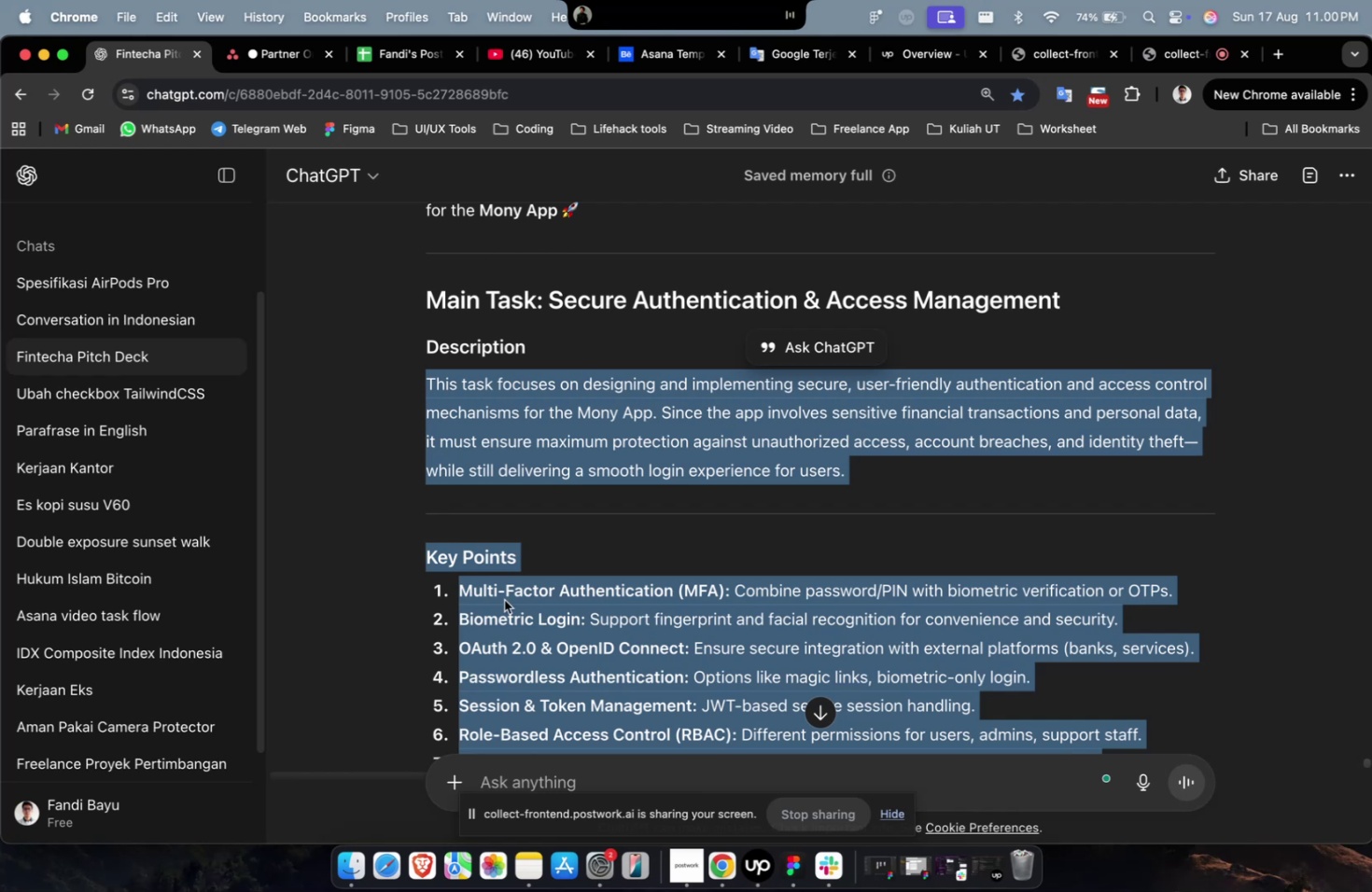 
left_click([636, 782])
 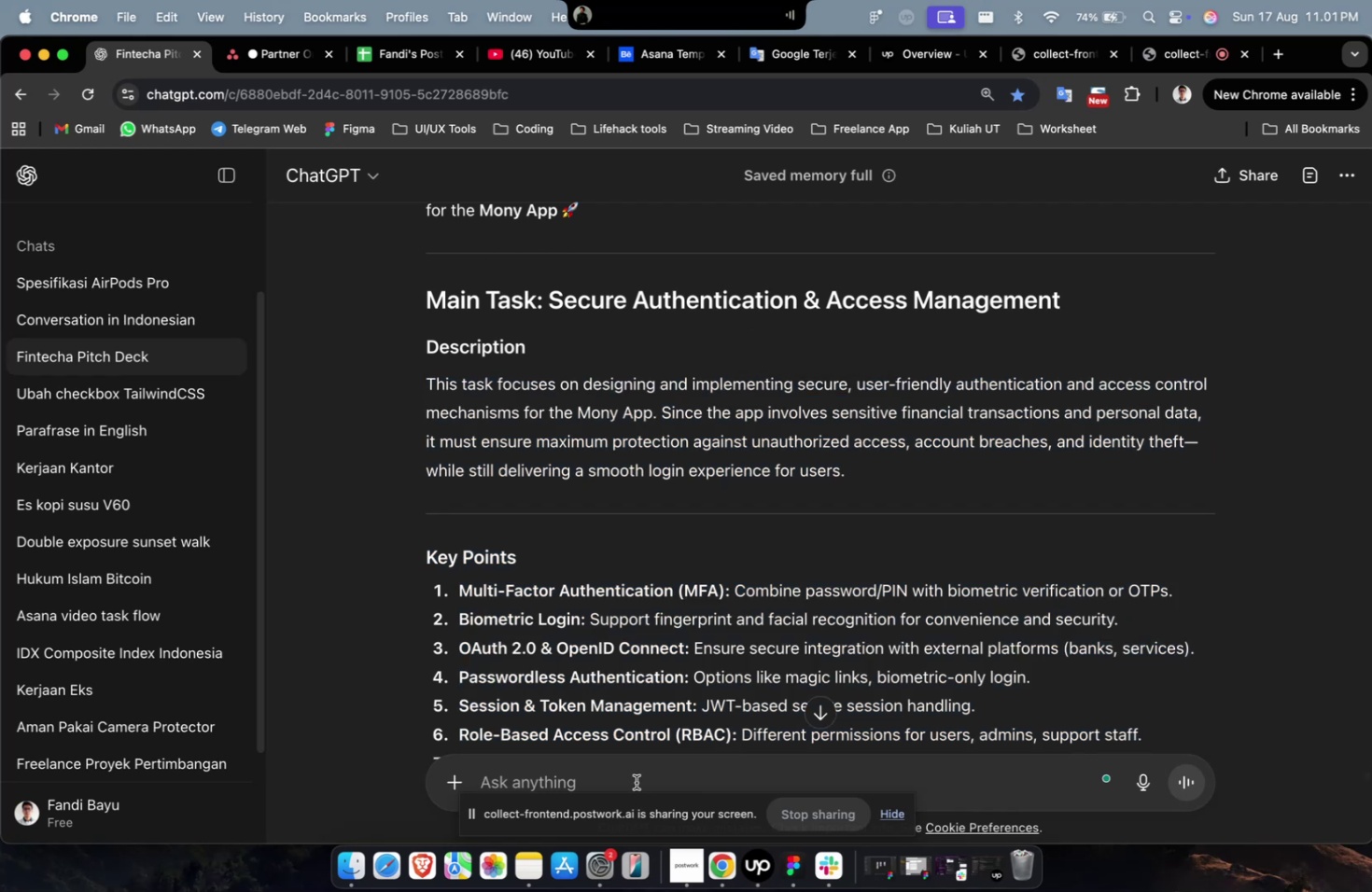 
type(please create 10 subtask abu)
key(Backspace)
type(out )
 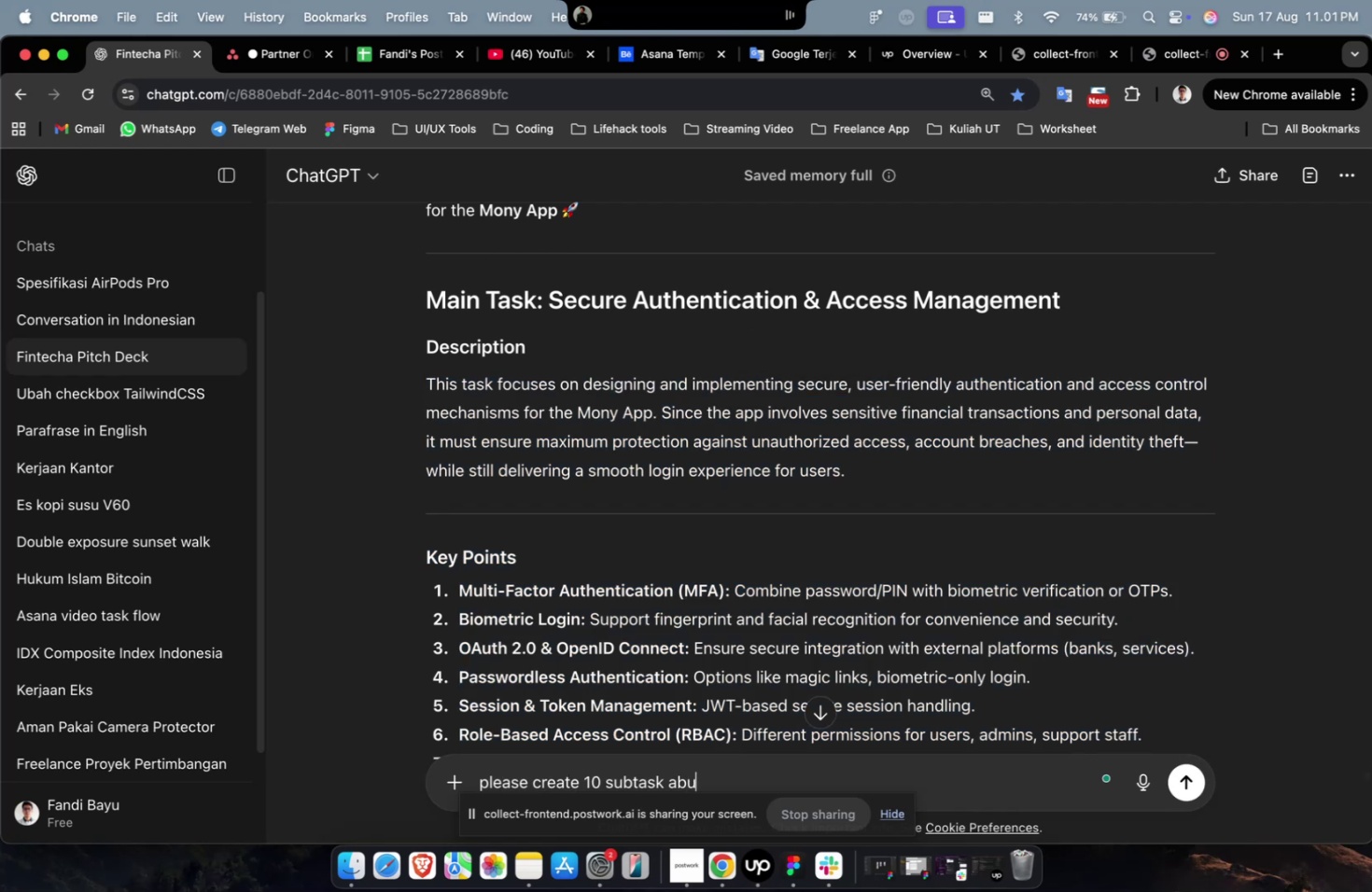 
key(Meta+V)
 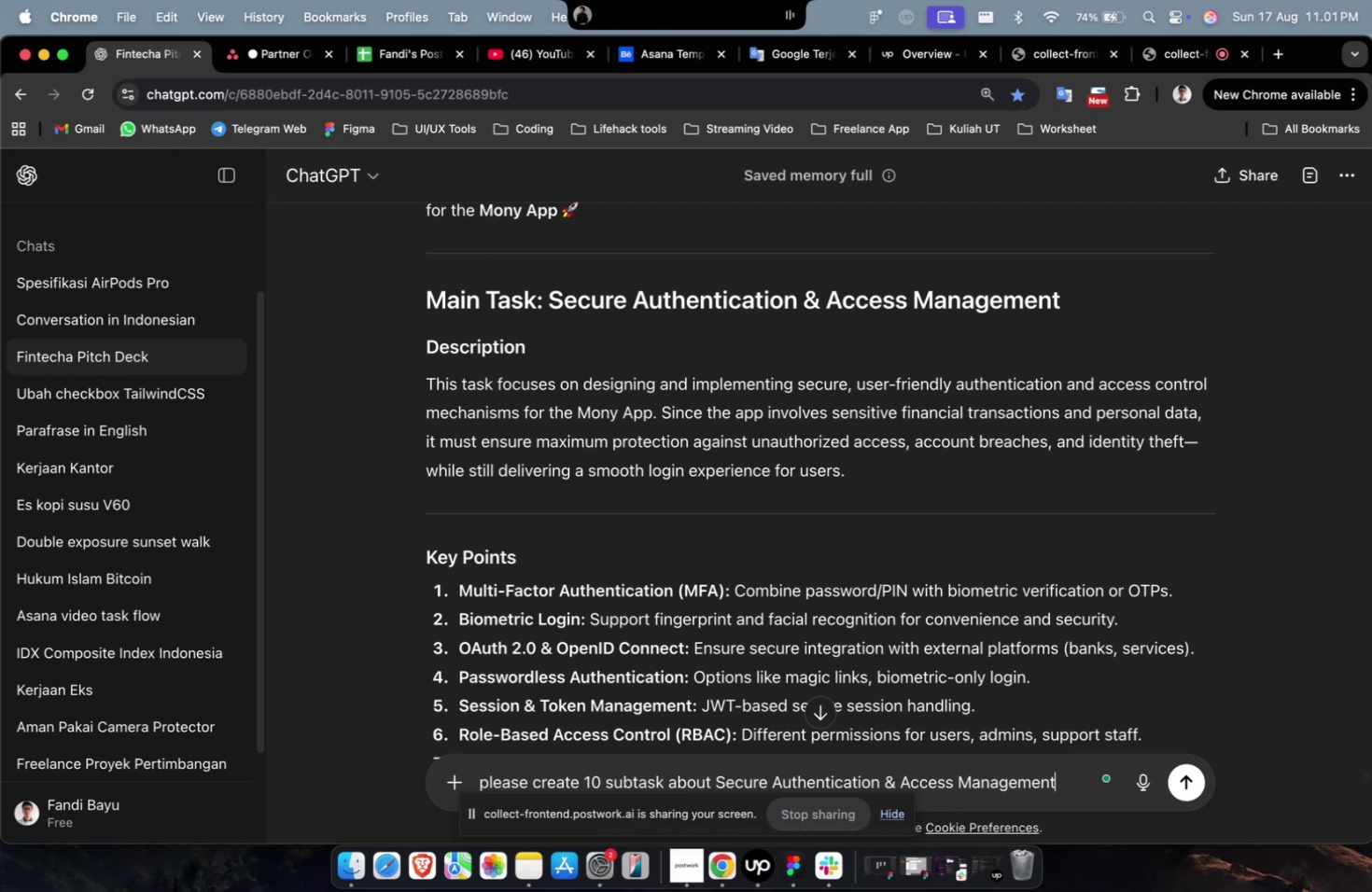 
type( with description, points and goals)
 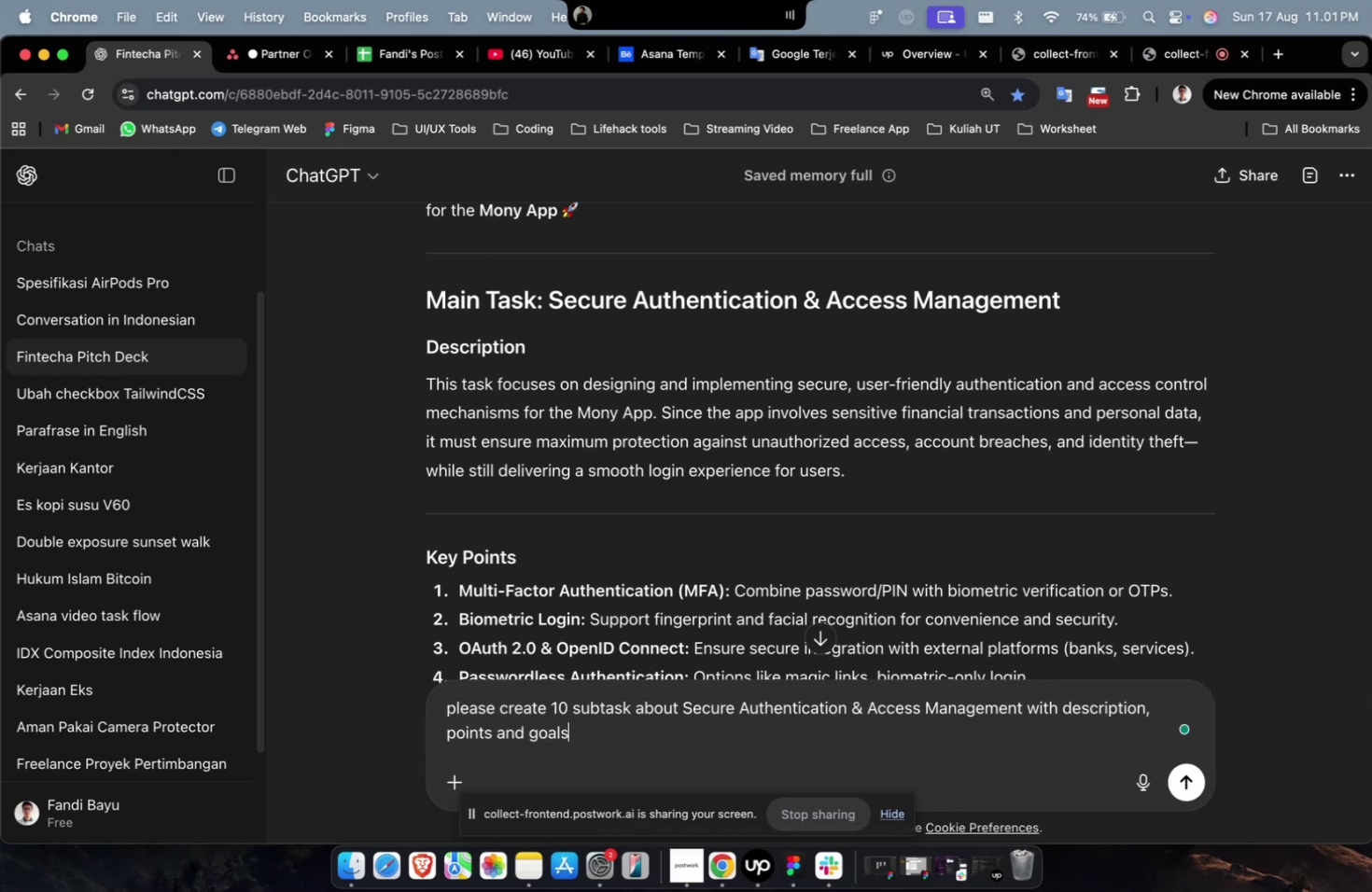 
key(Enter)
 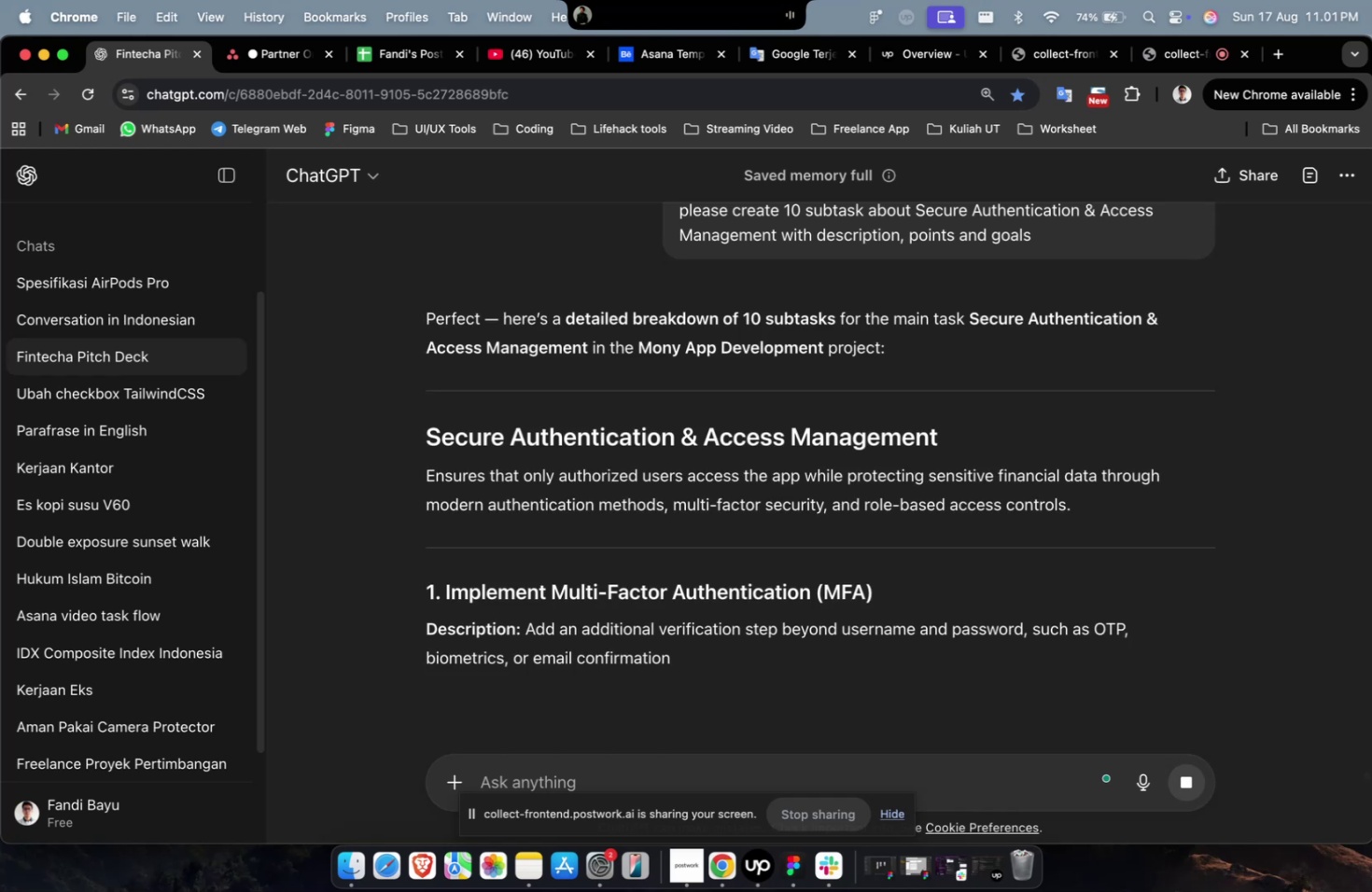 
wait(42.77)
 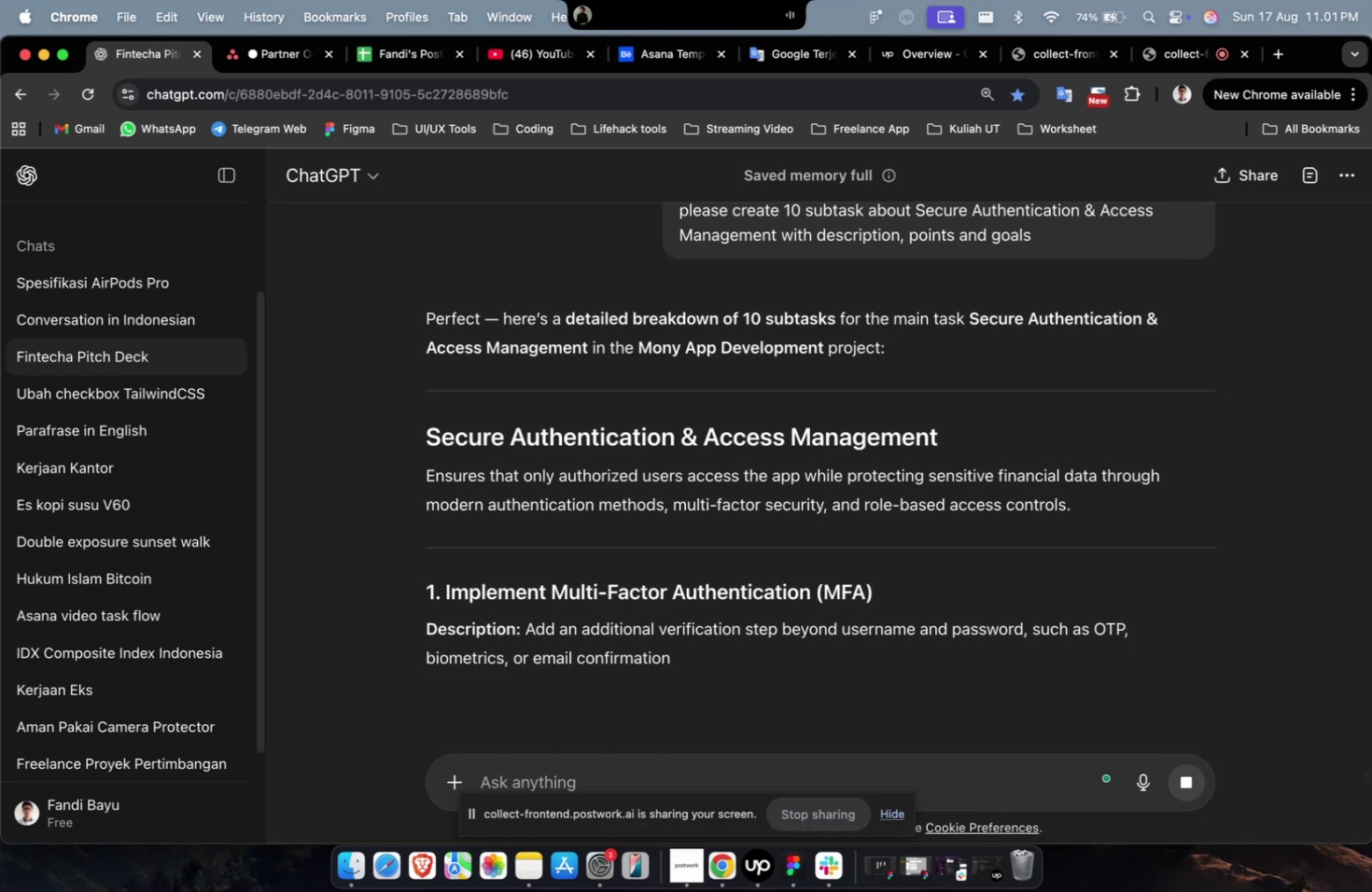 
scroll: coordinate [667, 606], scroll_direction: down, amount: 11.0
 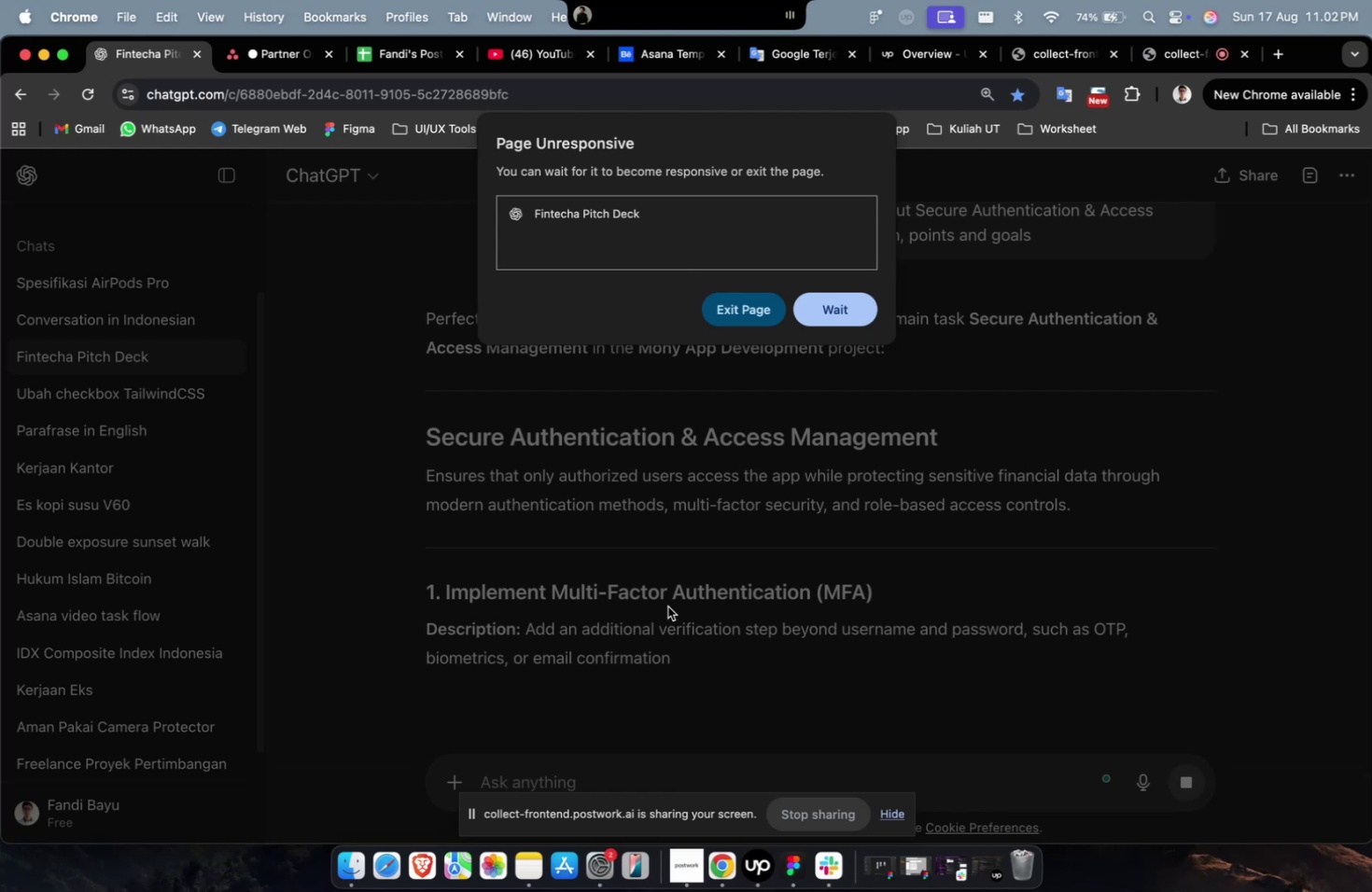 
wait(19.12)
 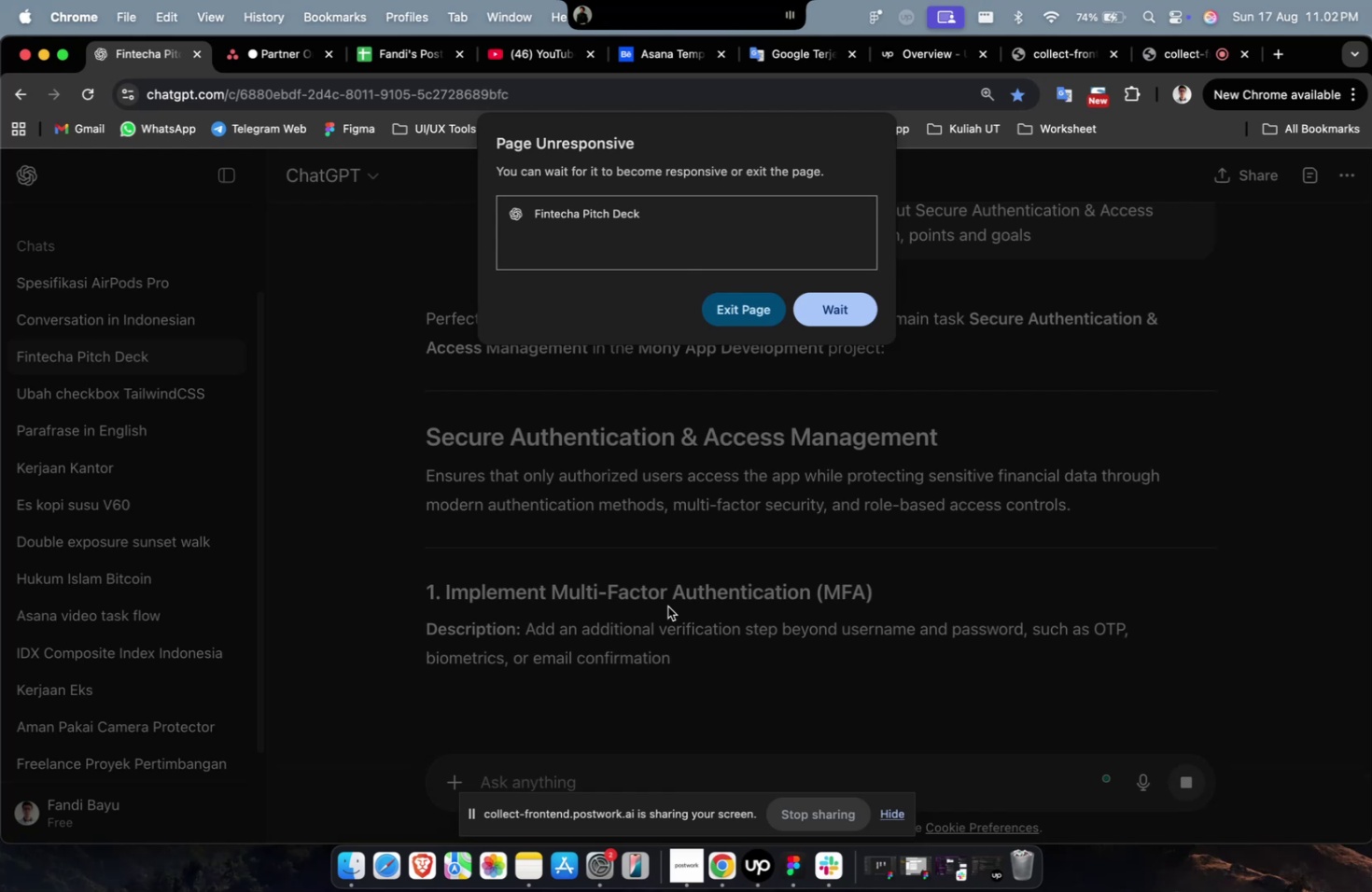 
left_click([838, 323])
 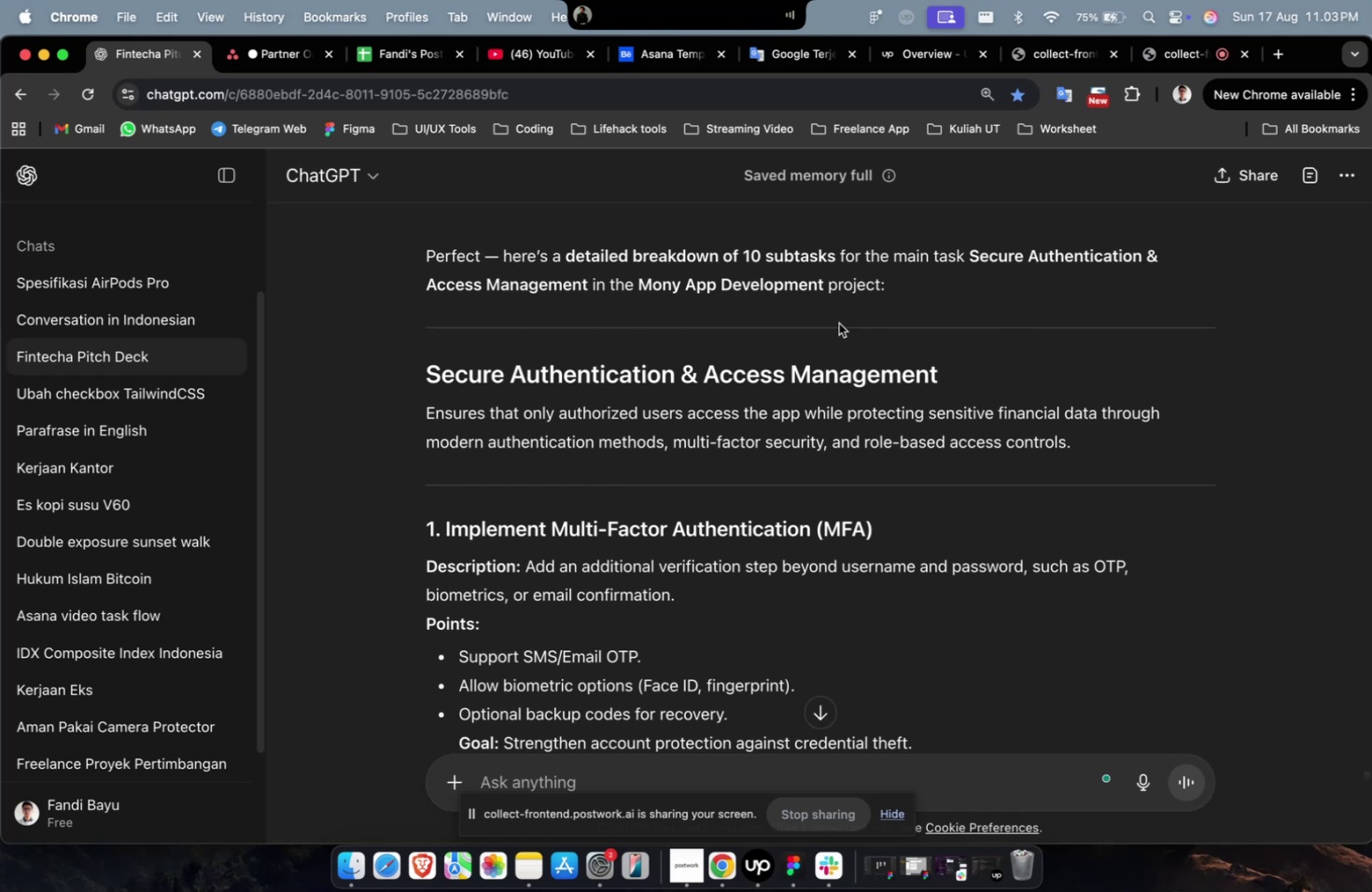 
wait(58.58)
 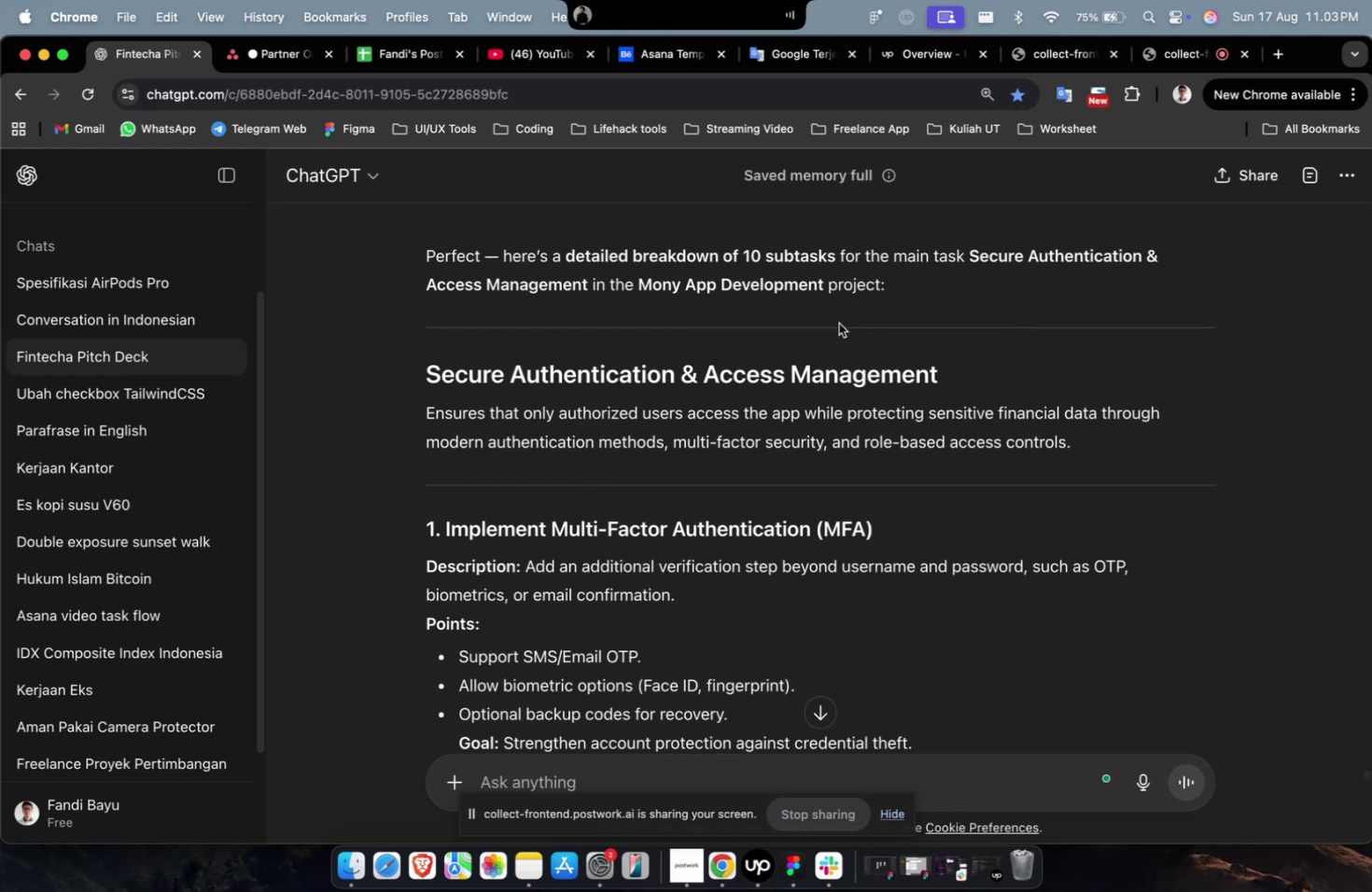 
left_click([838, 323])
 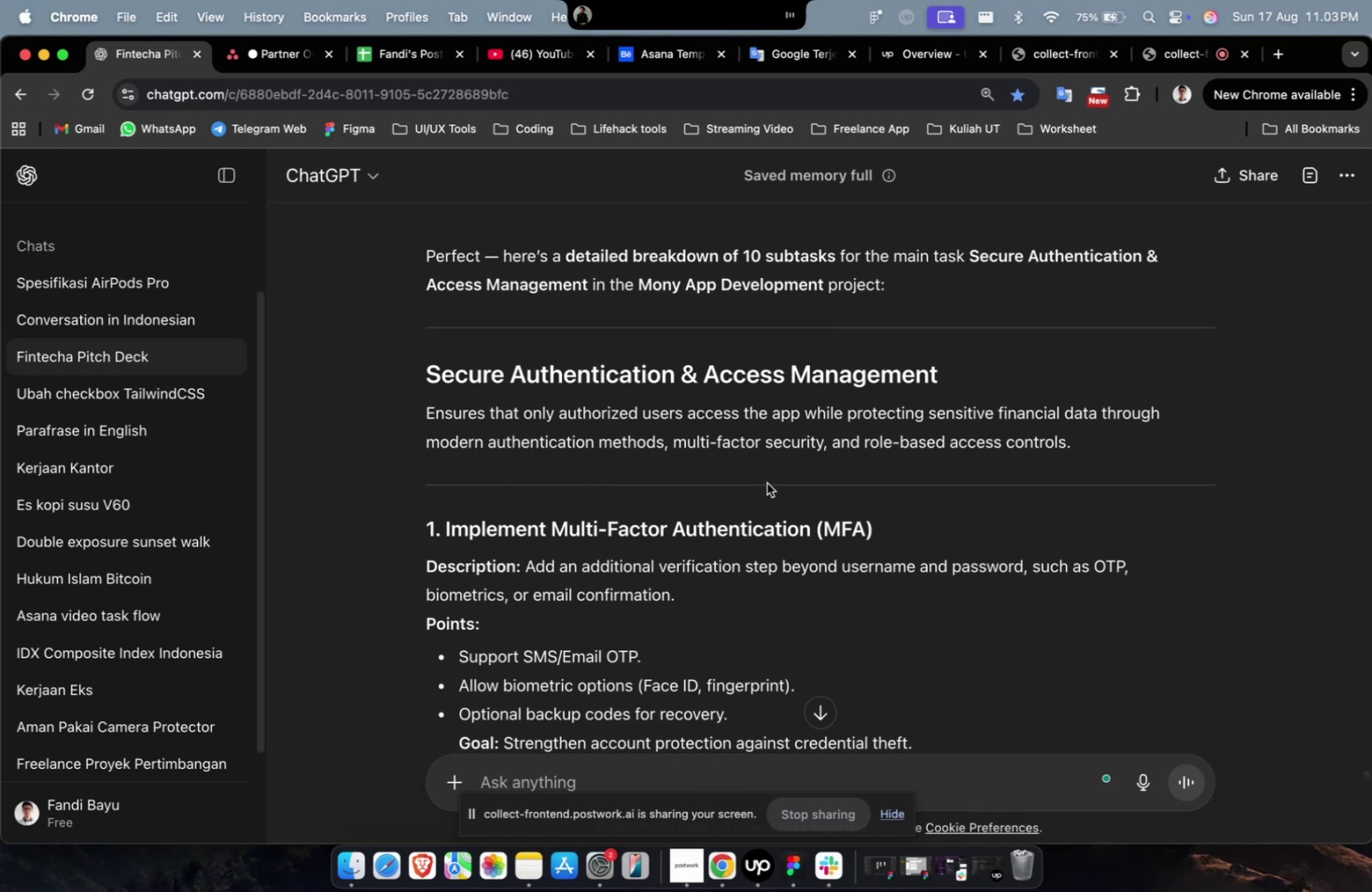 
scroll: coordinate [774, 494], scroll_direction: down, amount: 2.0
 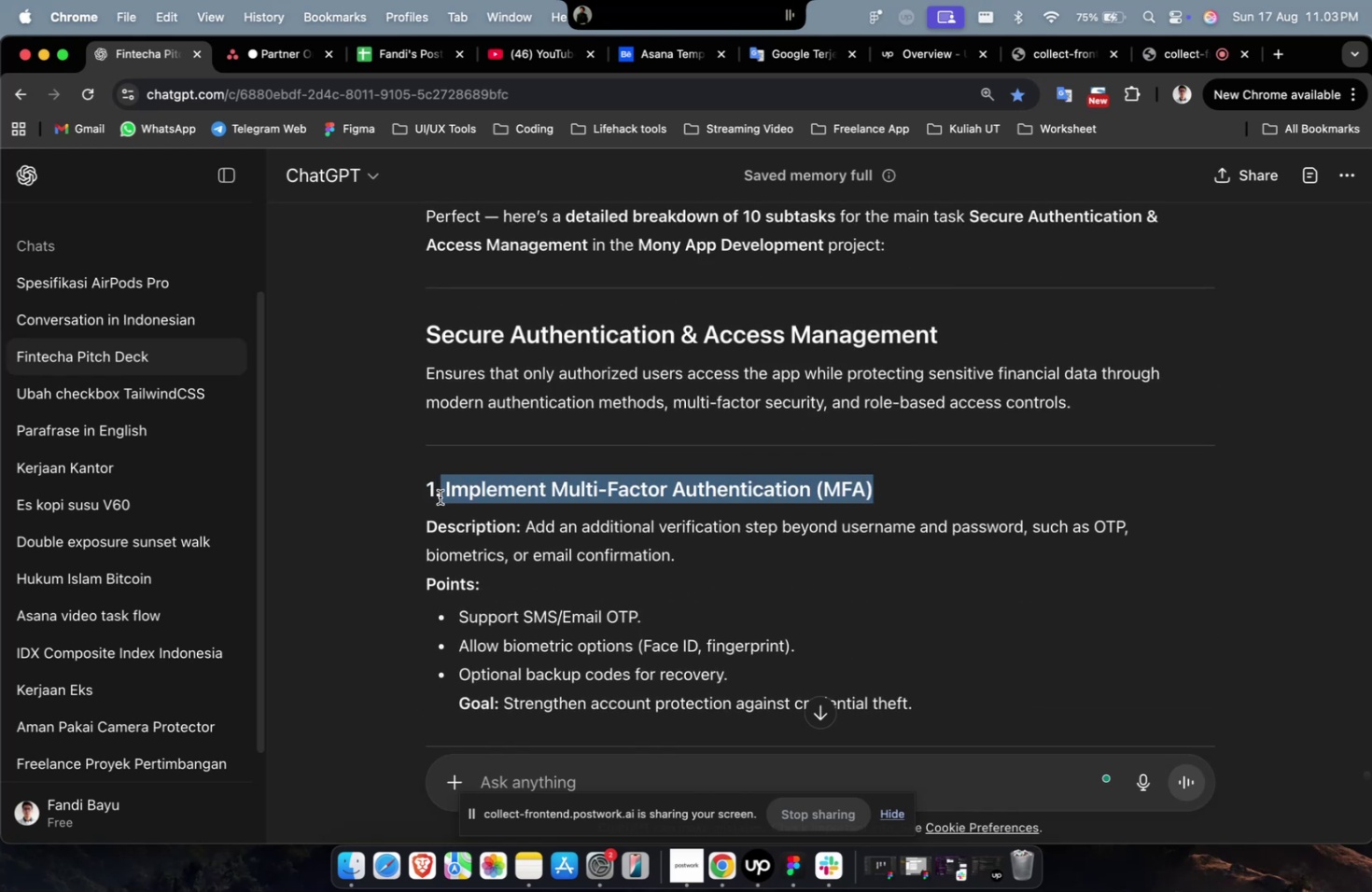 
key(Meta+C)
 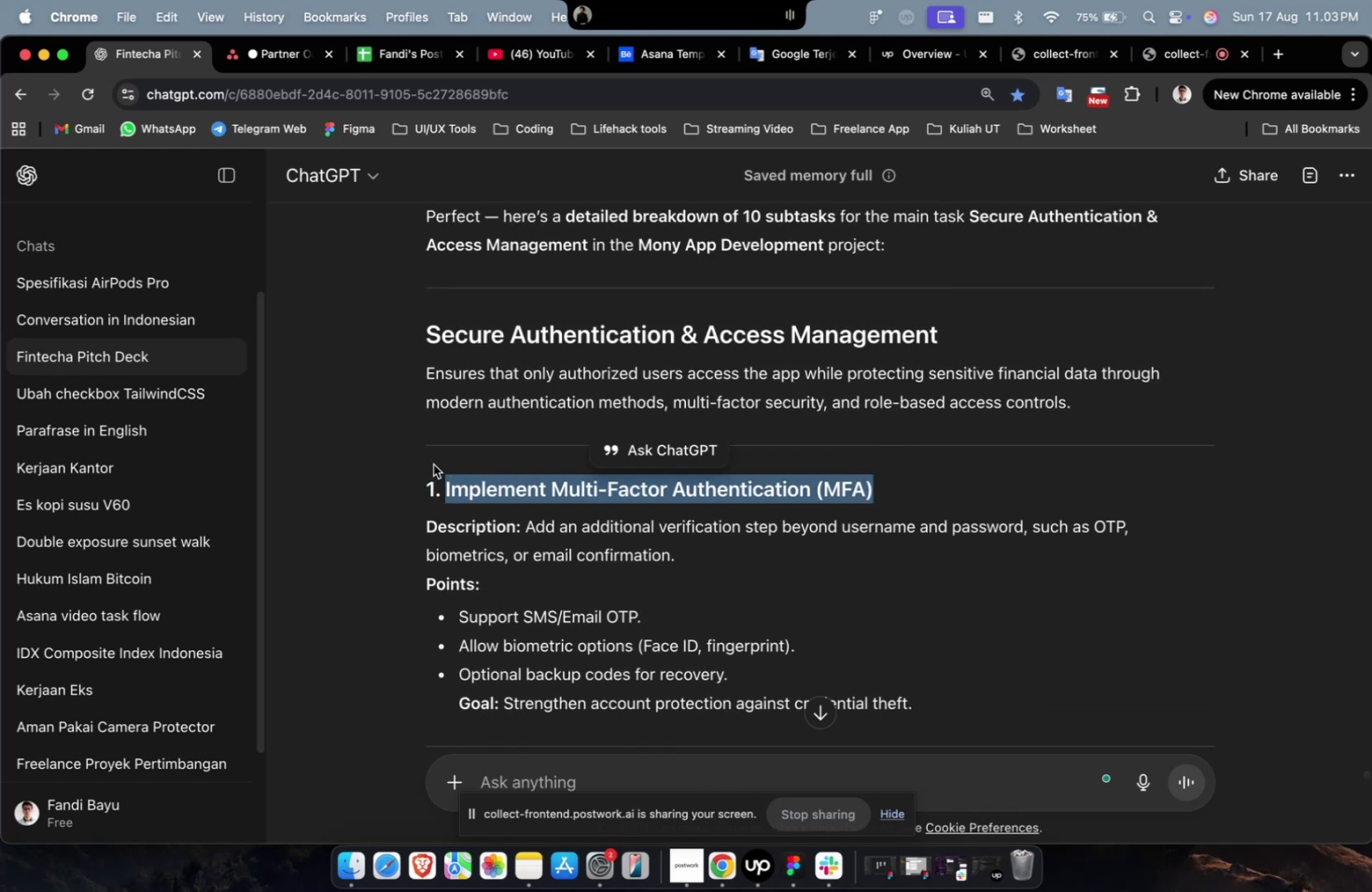 
key(Meta+C)
 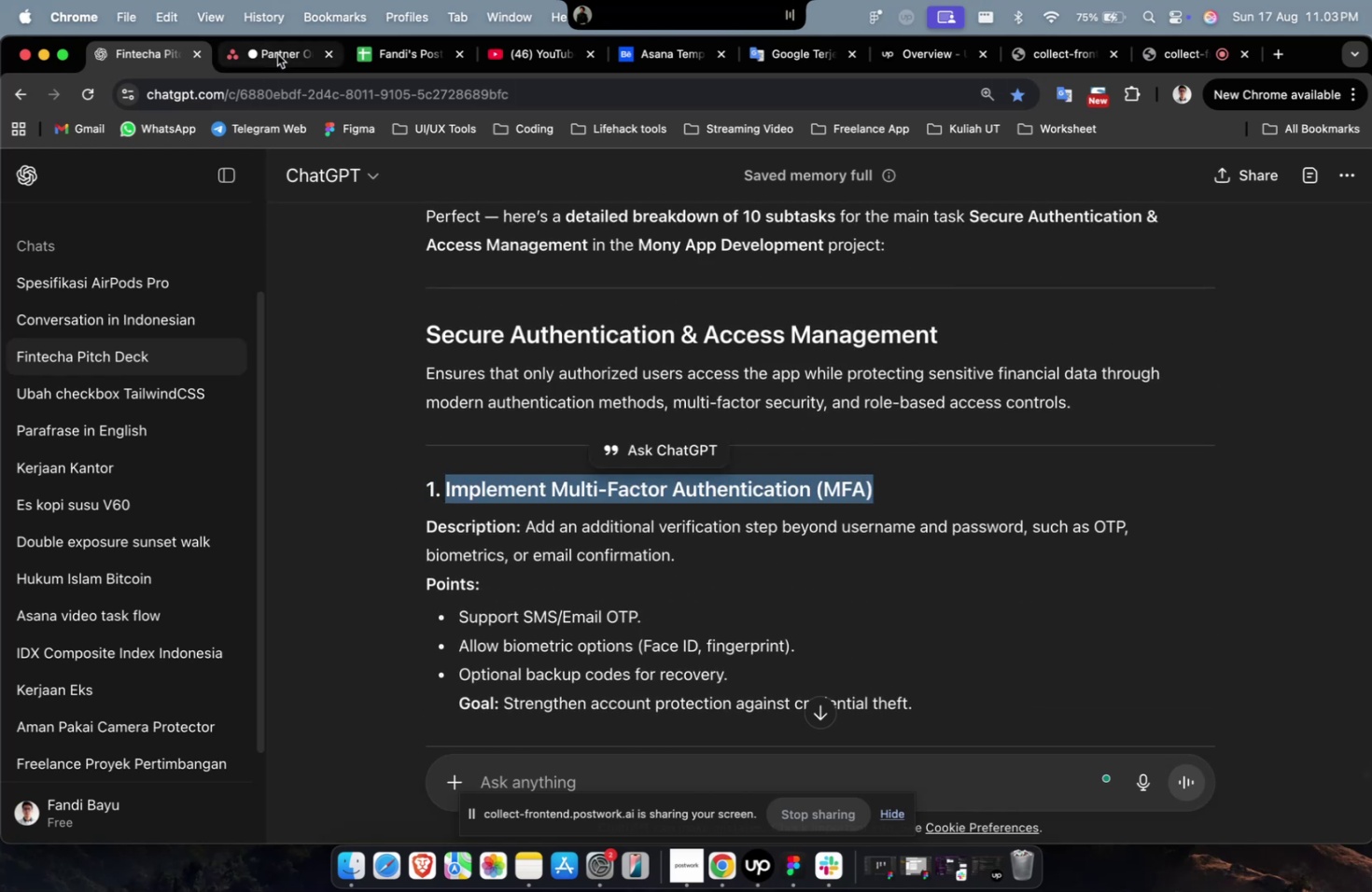 
left_click([277, 54])
 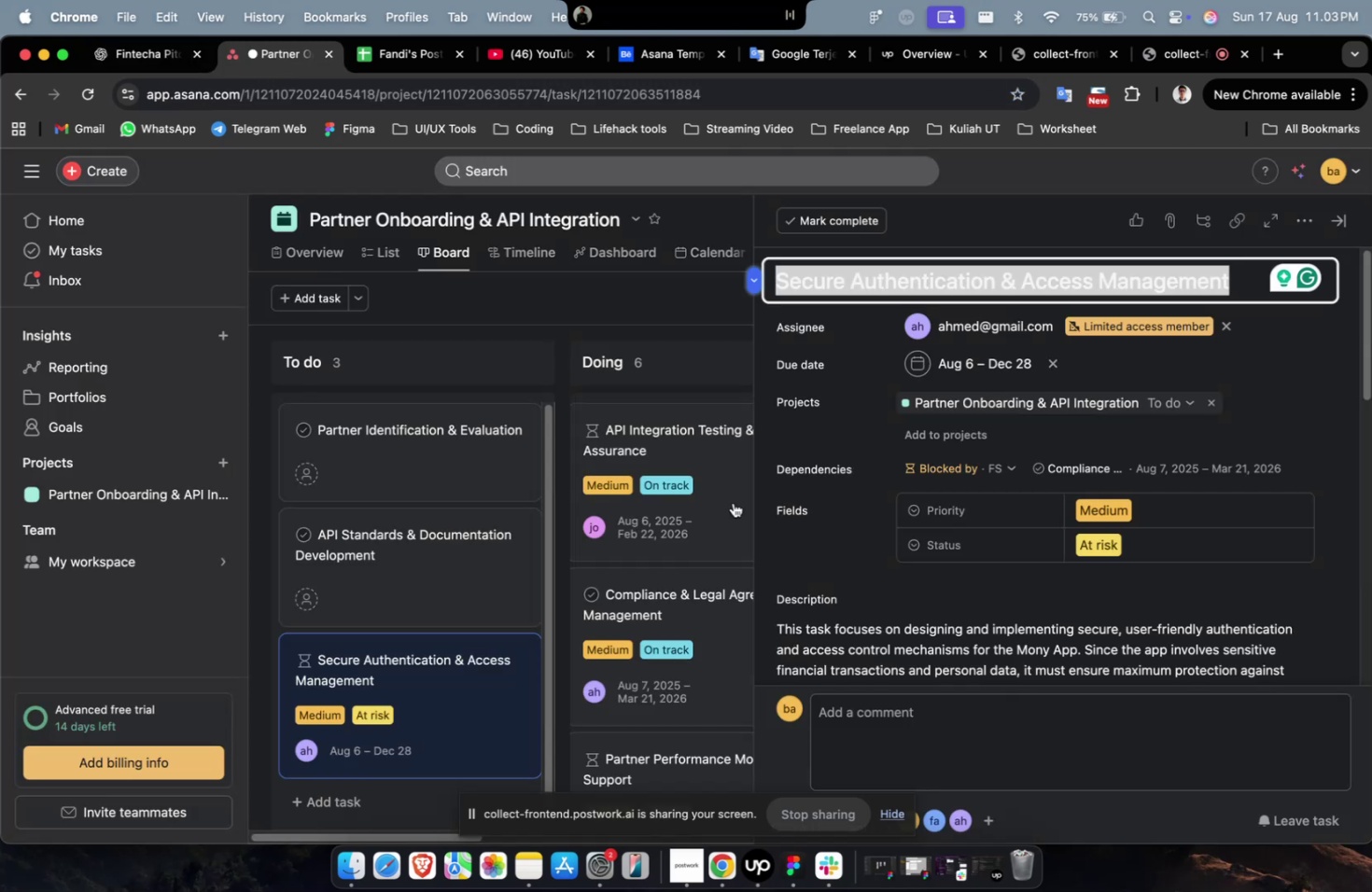 
key(Meta+CommandLeft)
 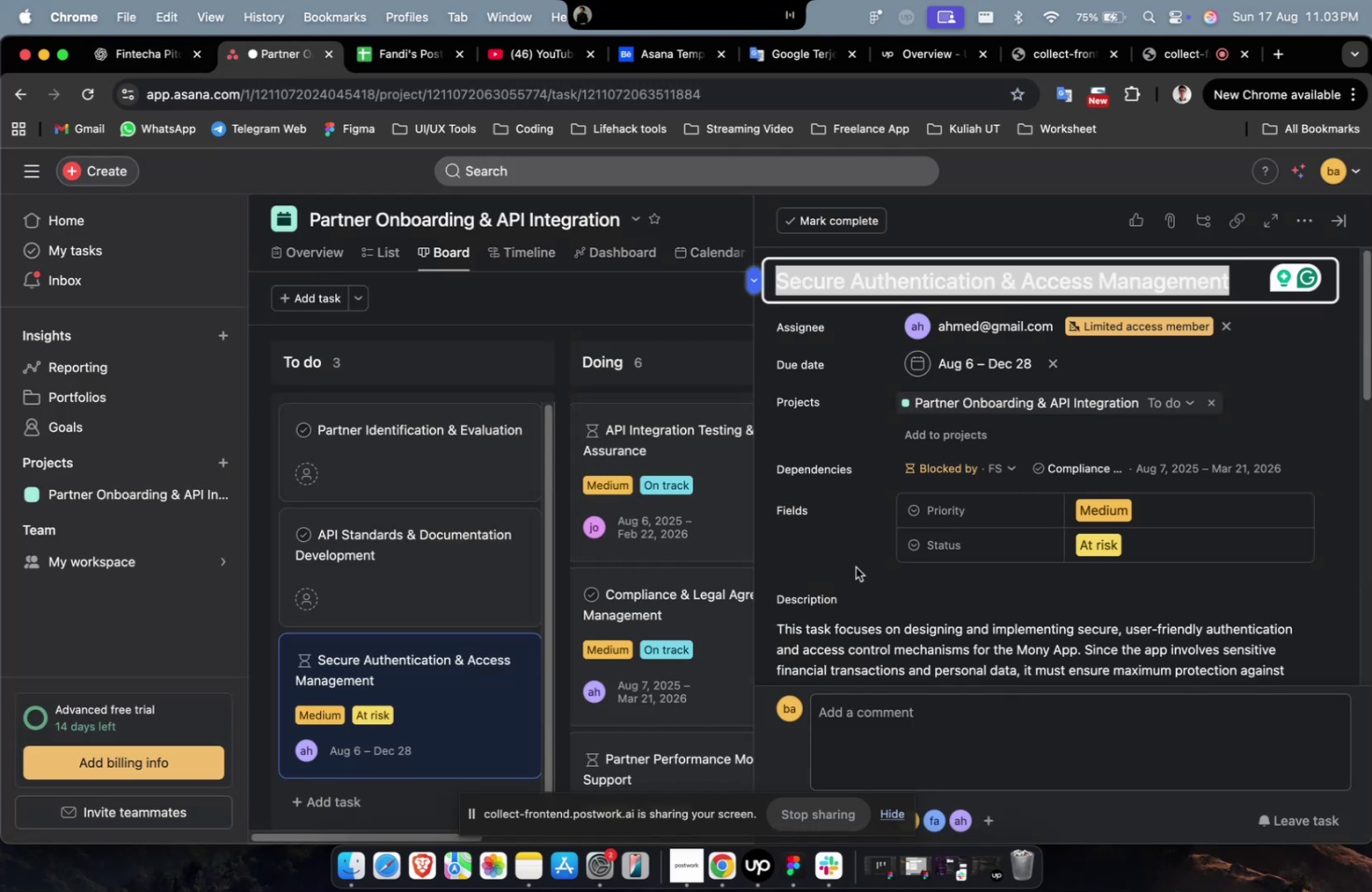 
scroll: coordinate [855, 566], scroll_direction: down, amount: 44.0
 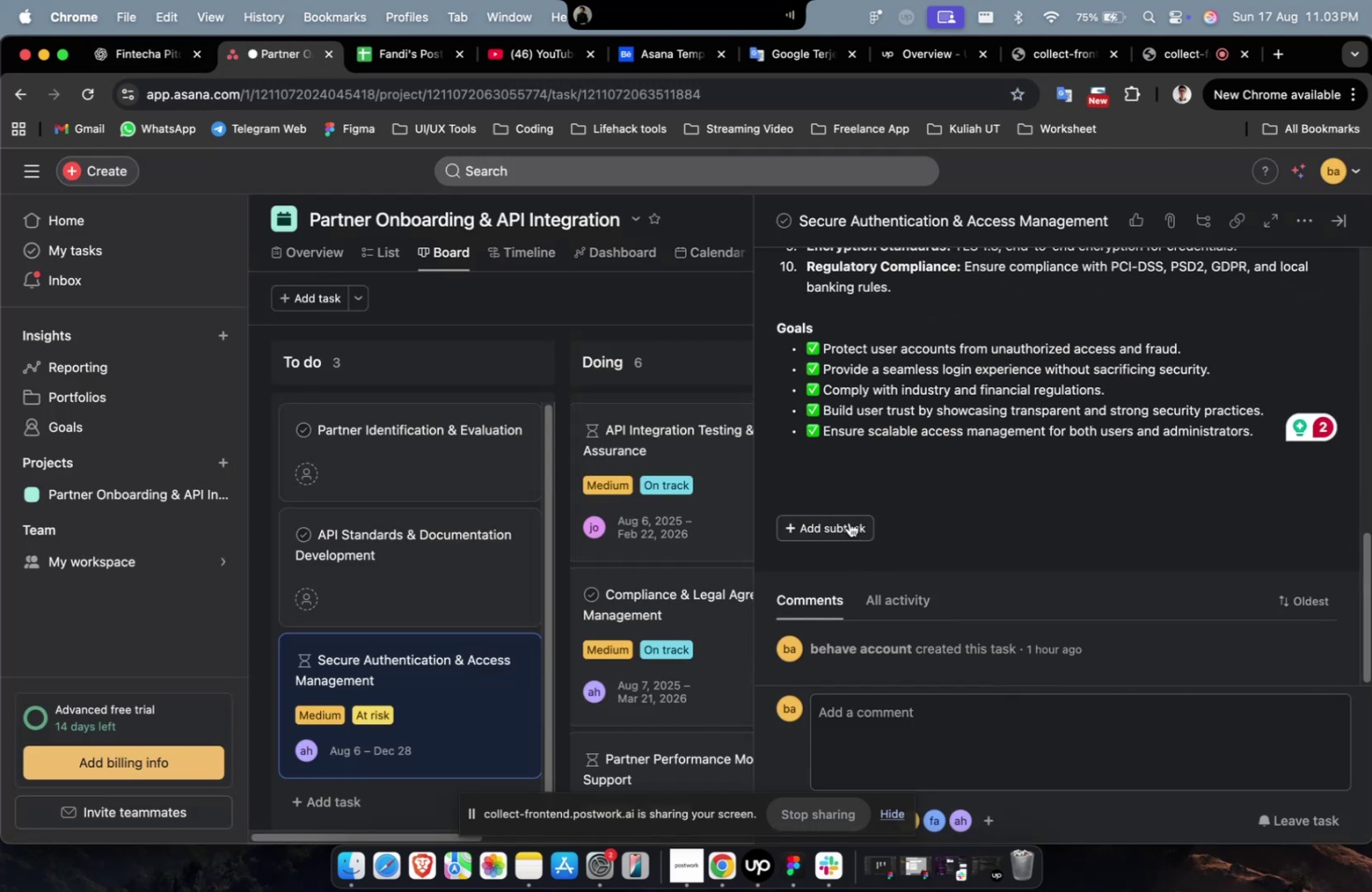 
left_click([848, 522])
 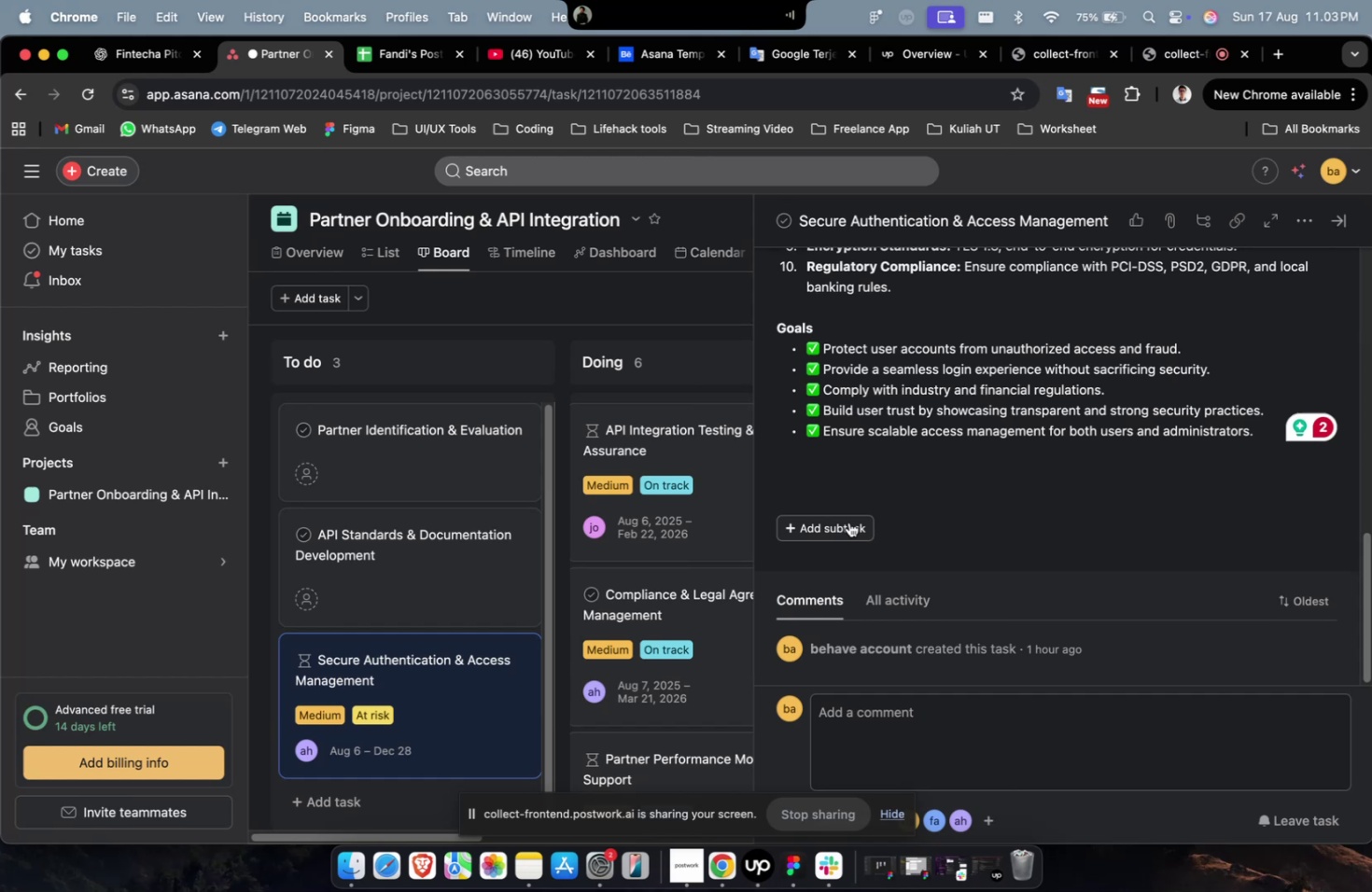 
key(Meta+V)
 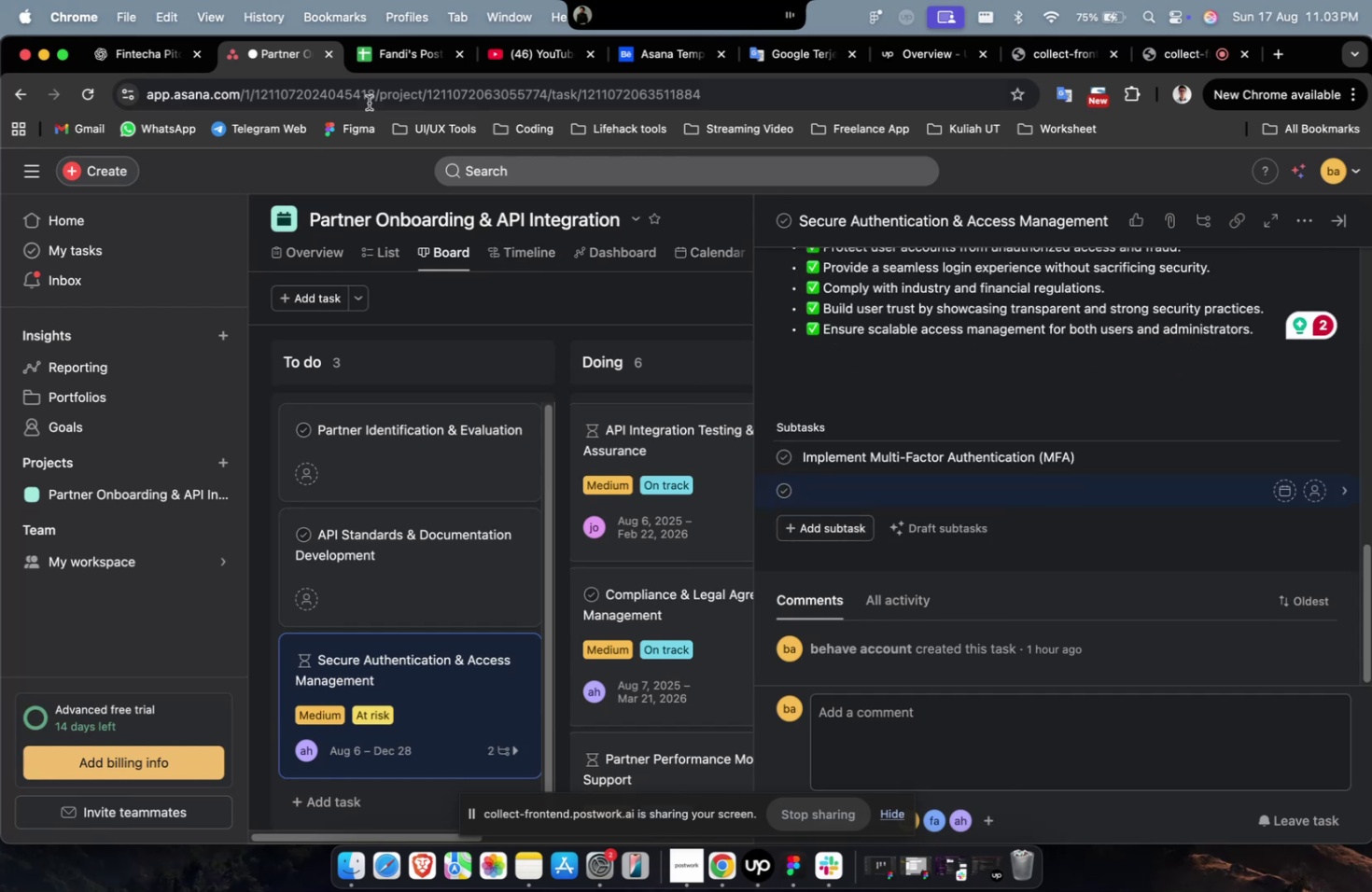 
left_click([159, 63])
 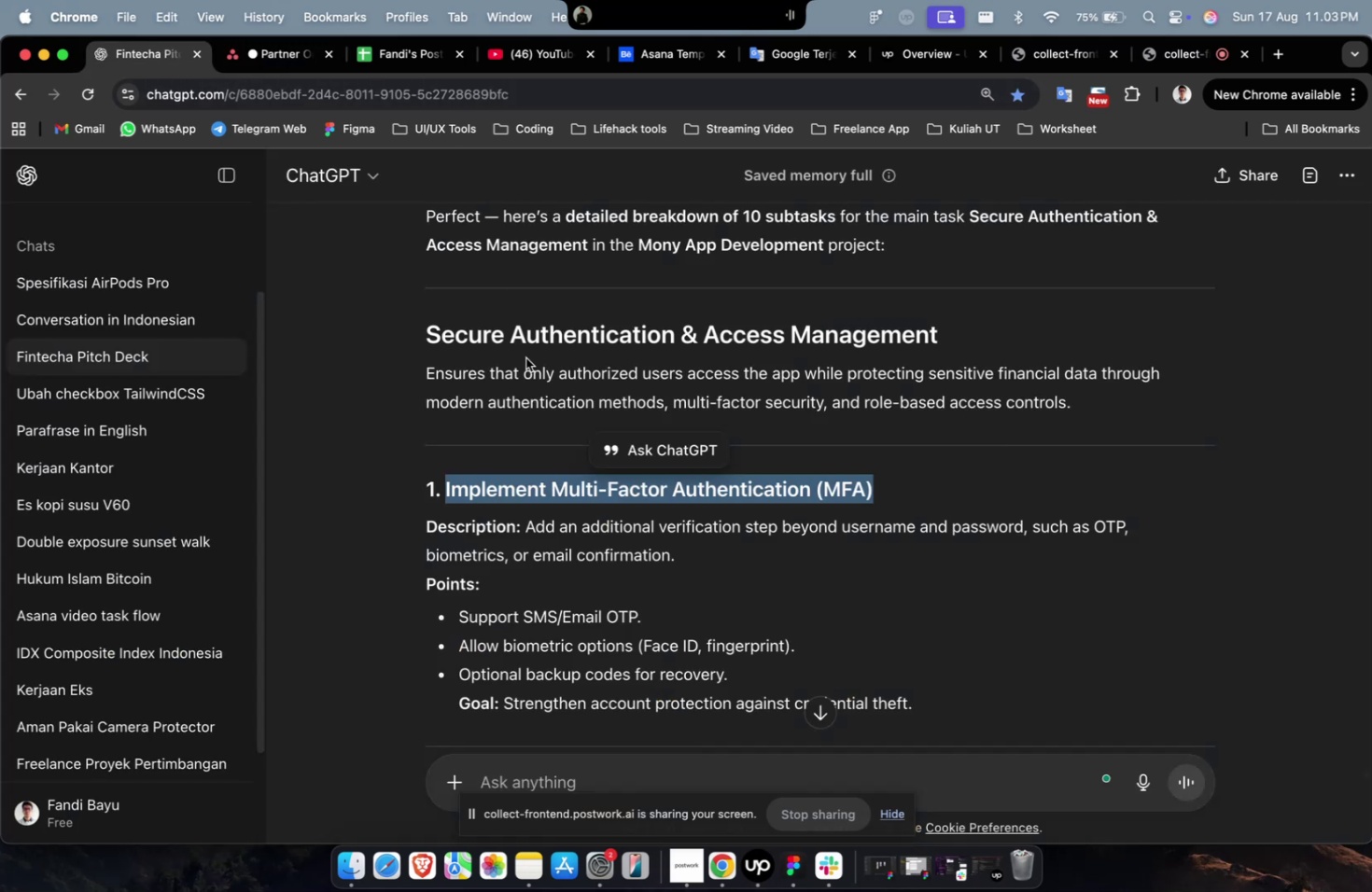 
scroll: coordinate [539, 379], scroll_direction: down, amount: 10.0
 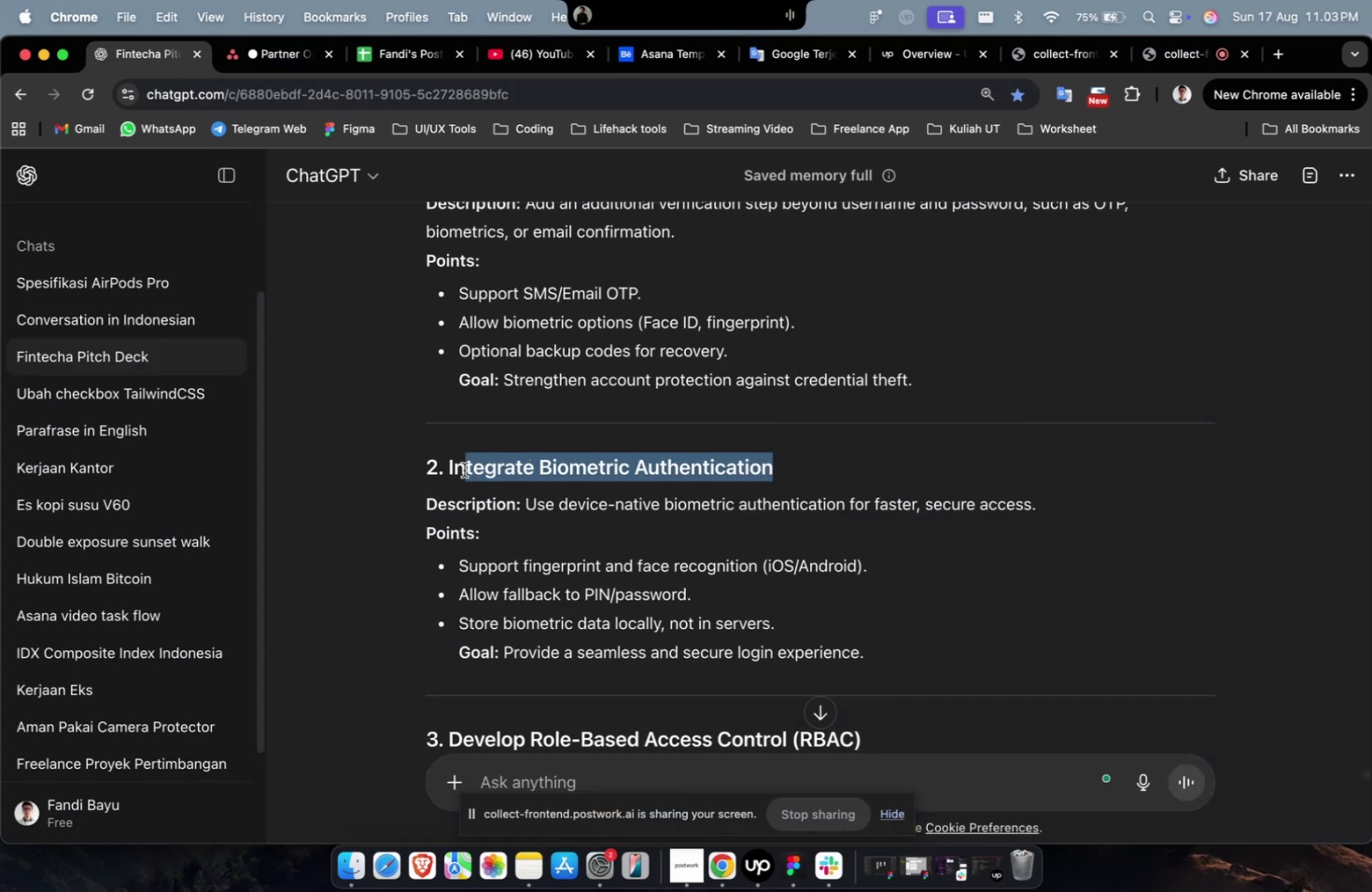 
key(Meta+C)
 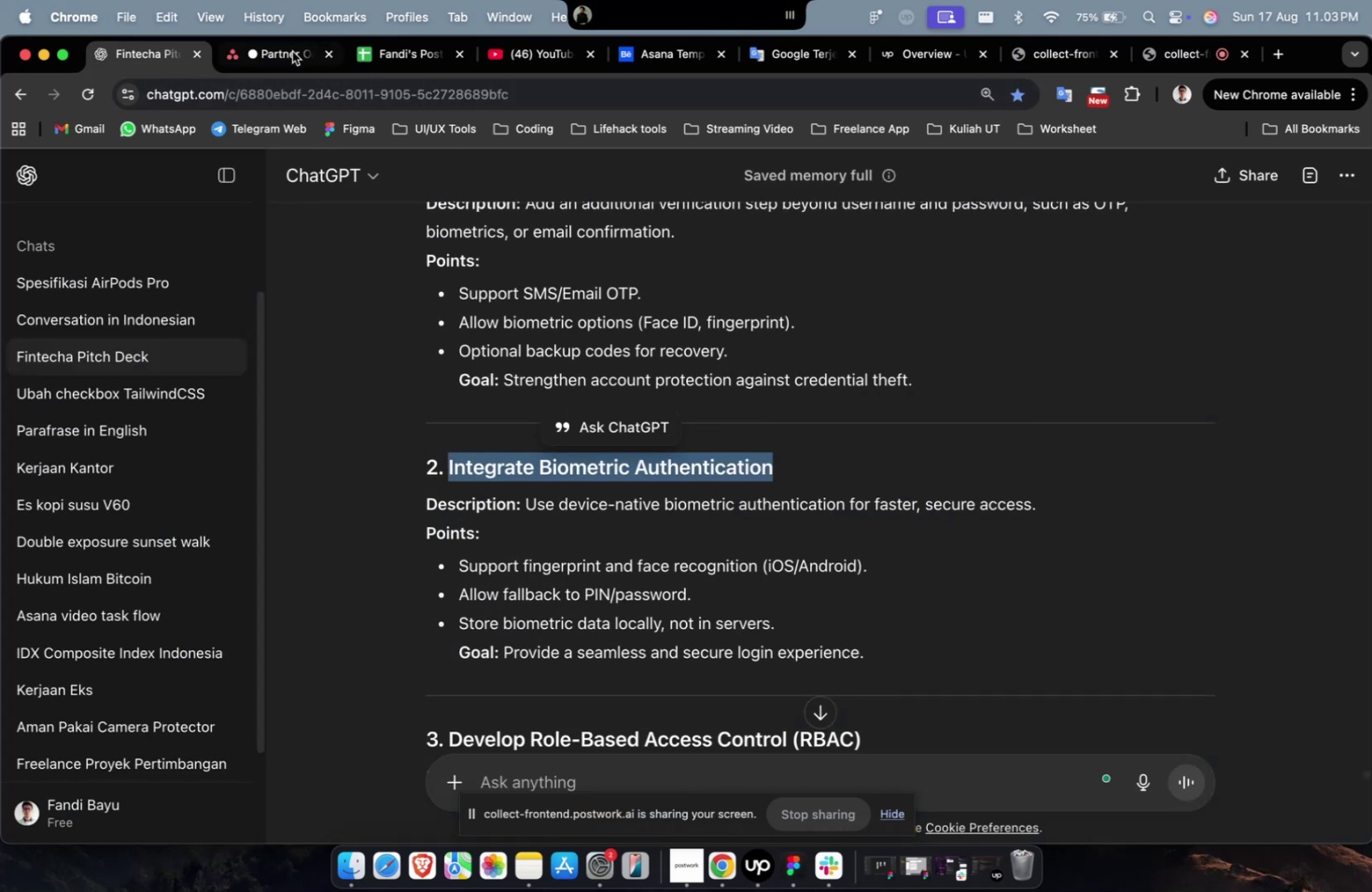 
key(Meta+C)
 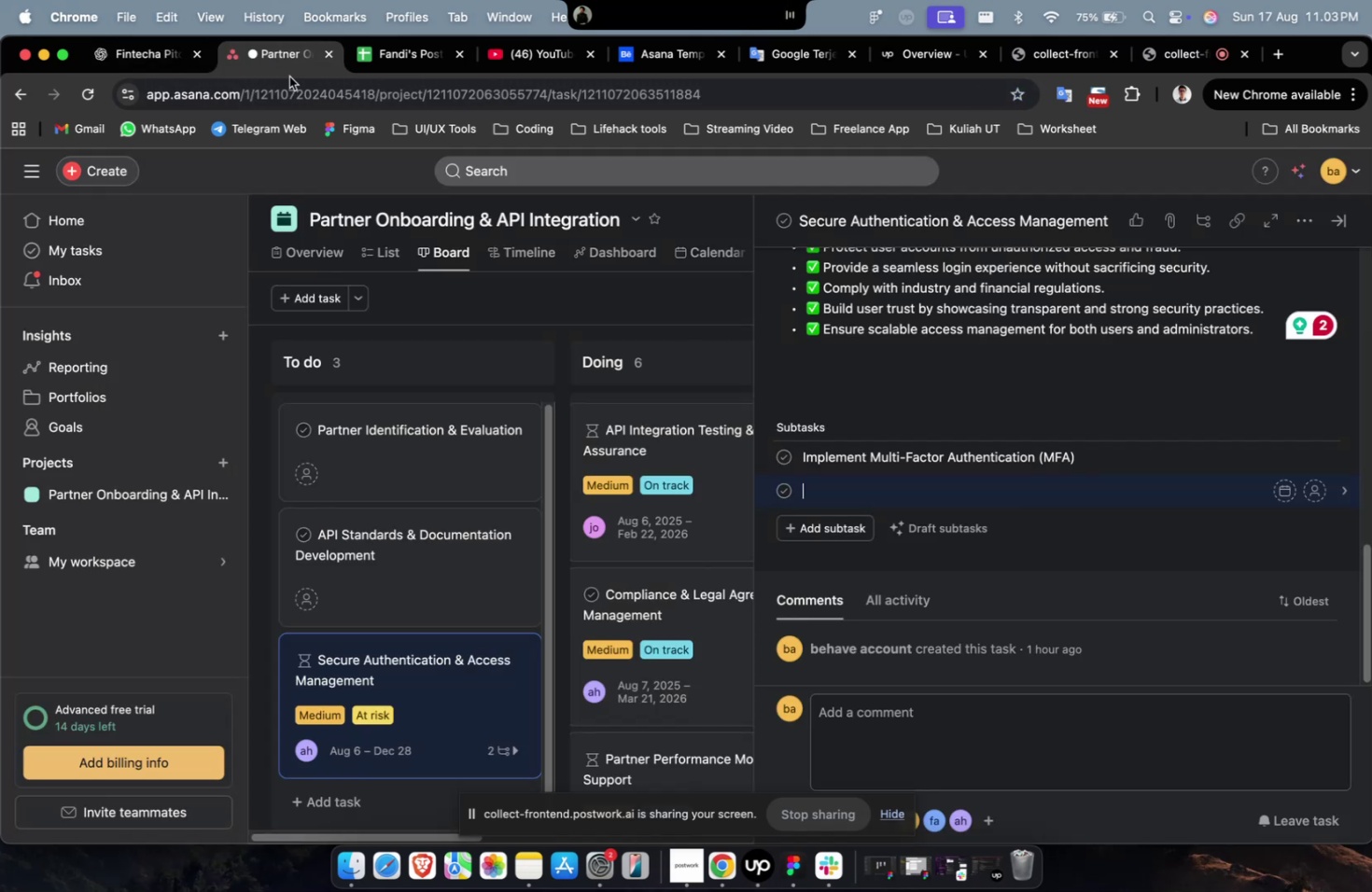 
key(Meta+V)
 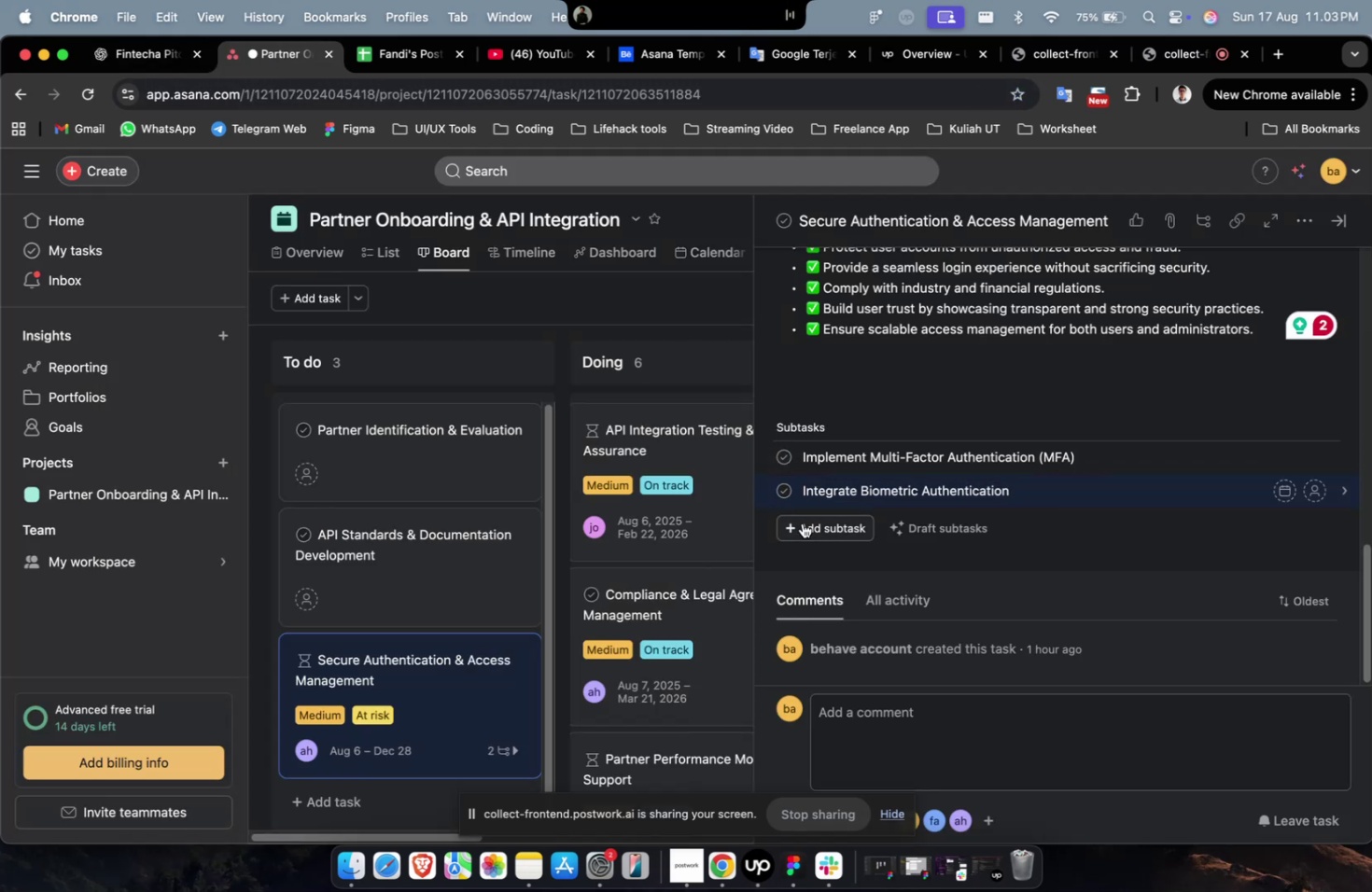 
left_click([802, 523])
 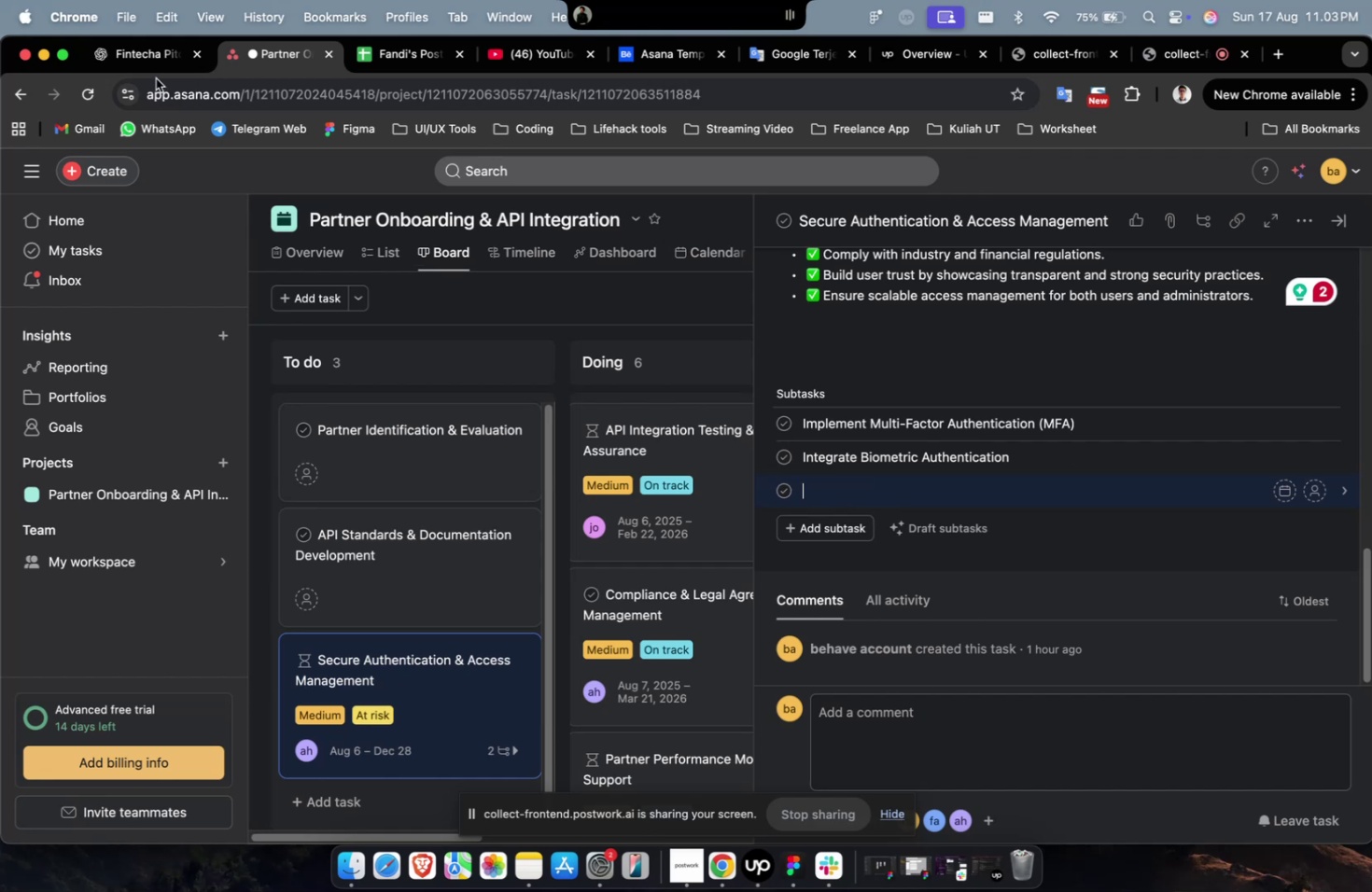 
left_click([139, 67])
 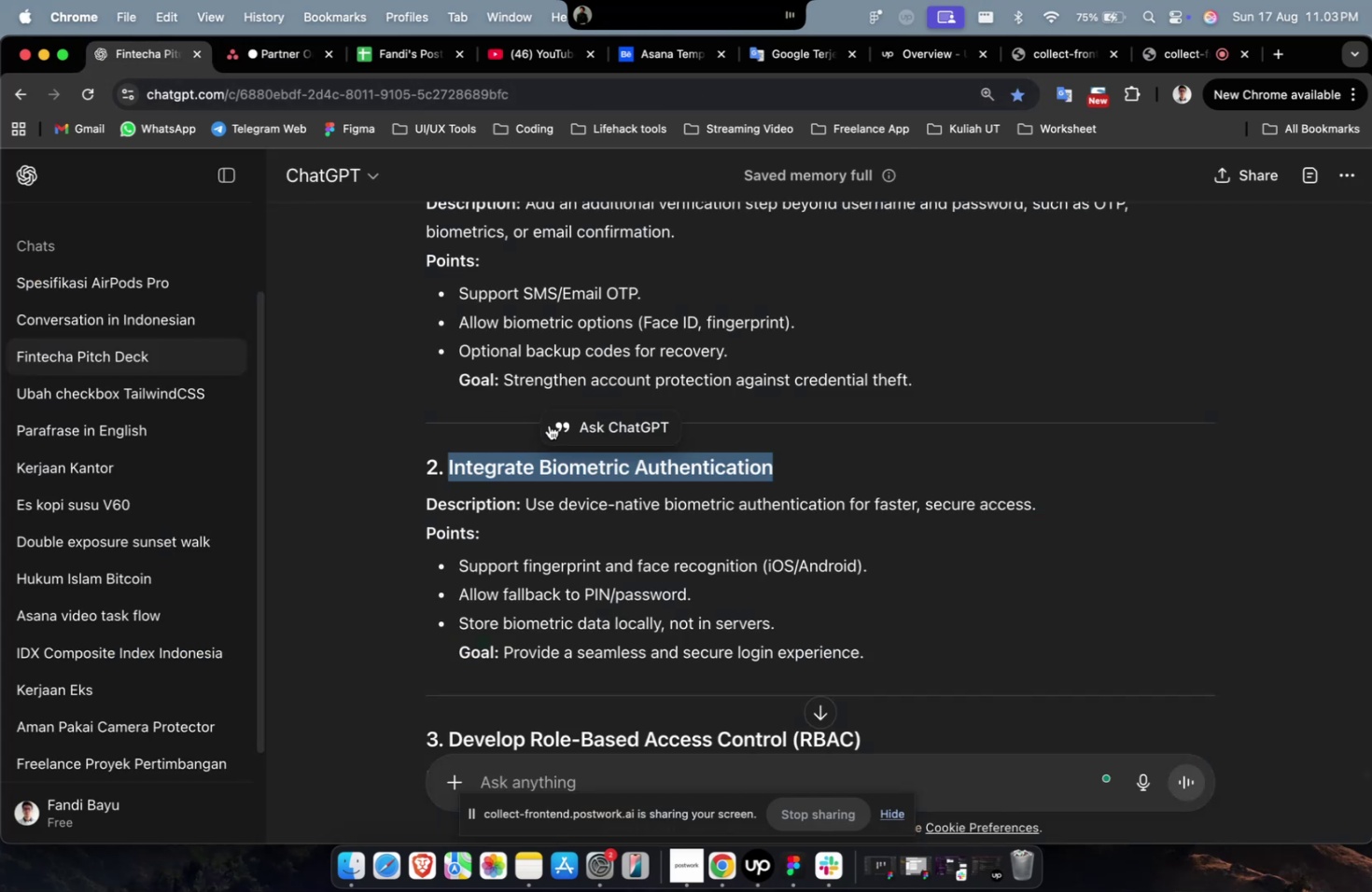 
scroll: coordinate [628, 491], scroll_direction: down, amount: 7.0
 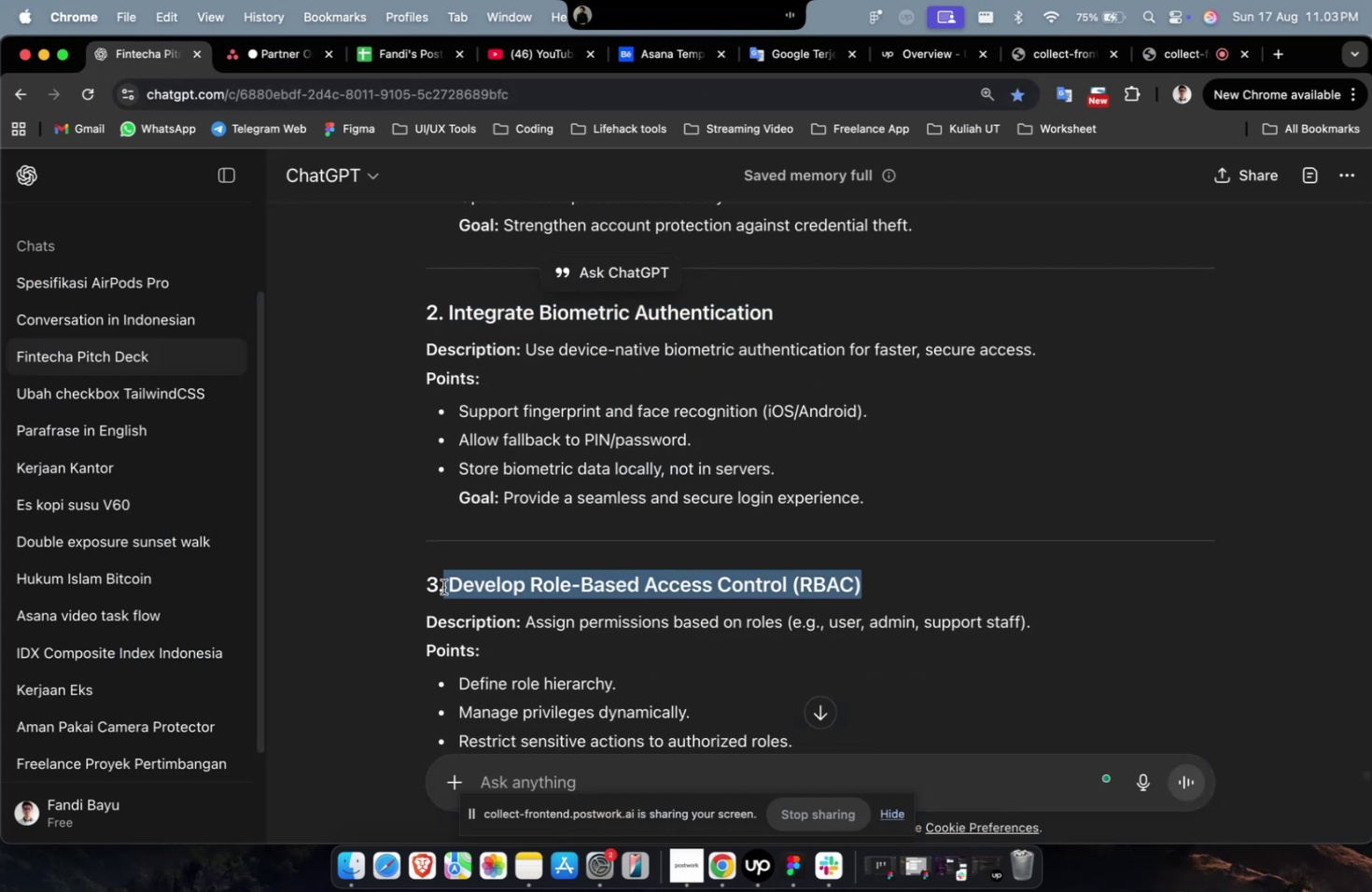 
key(Meta+C)
 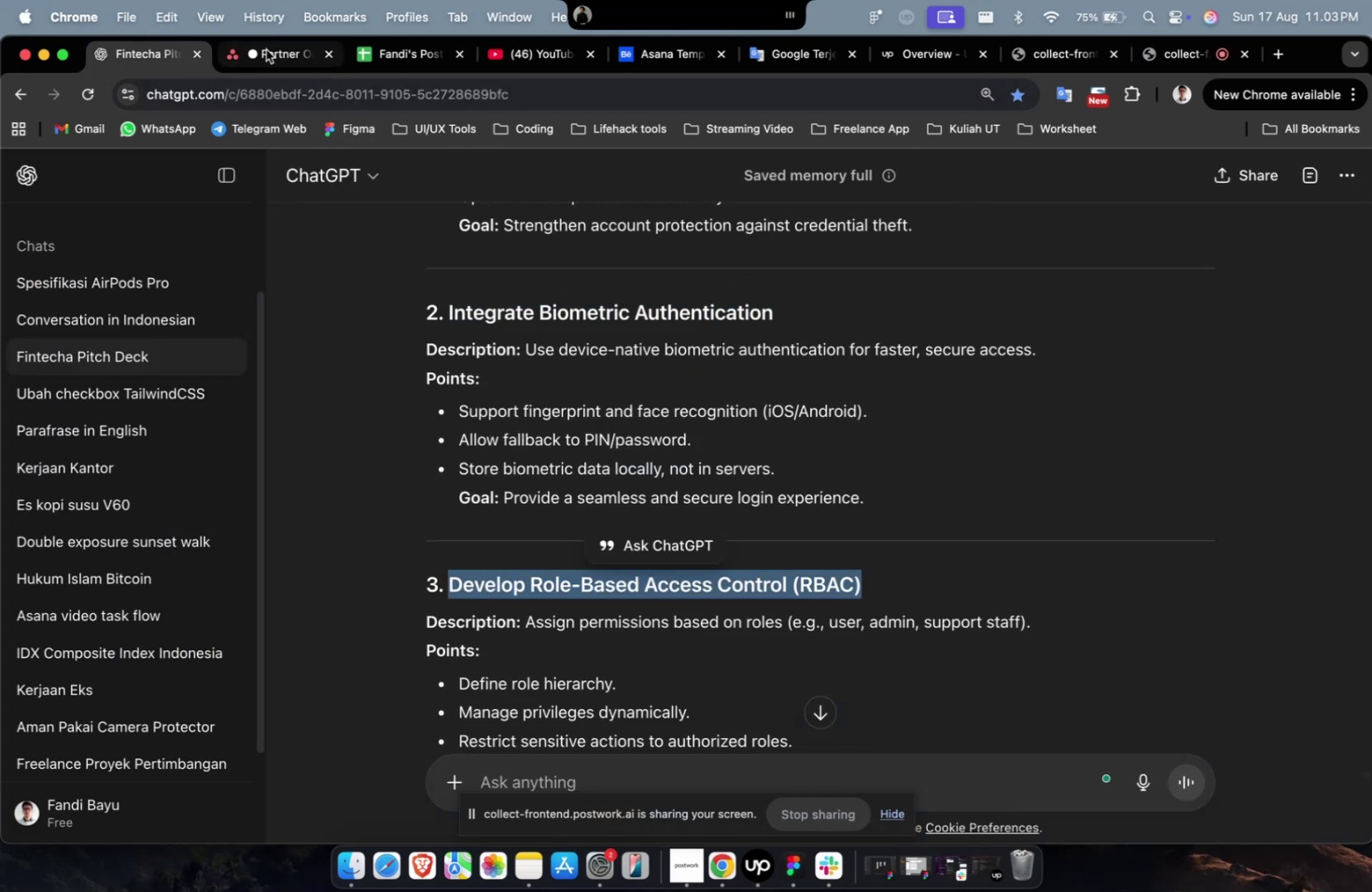 
left_click([266, 49])
 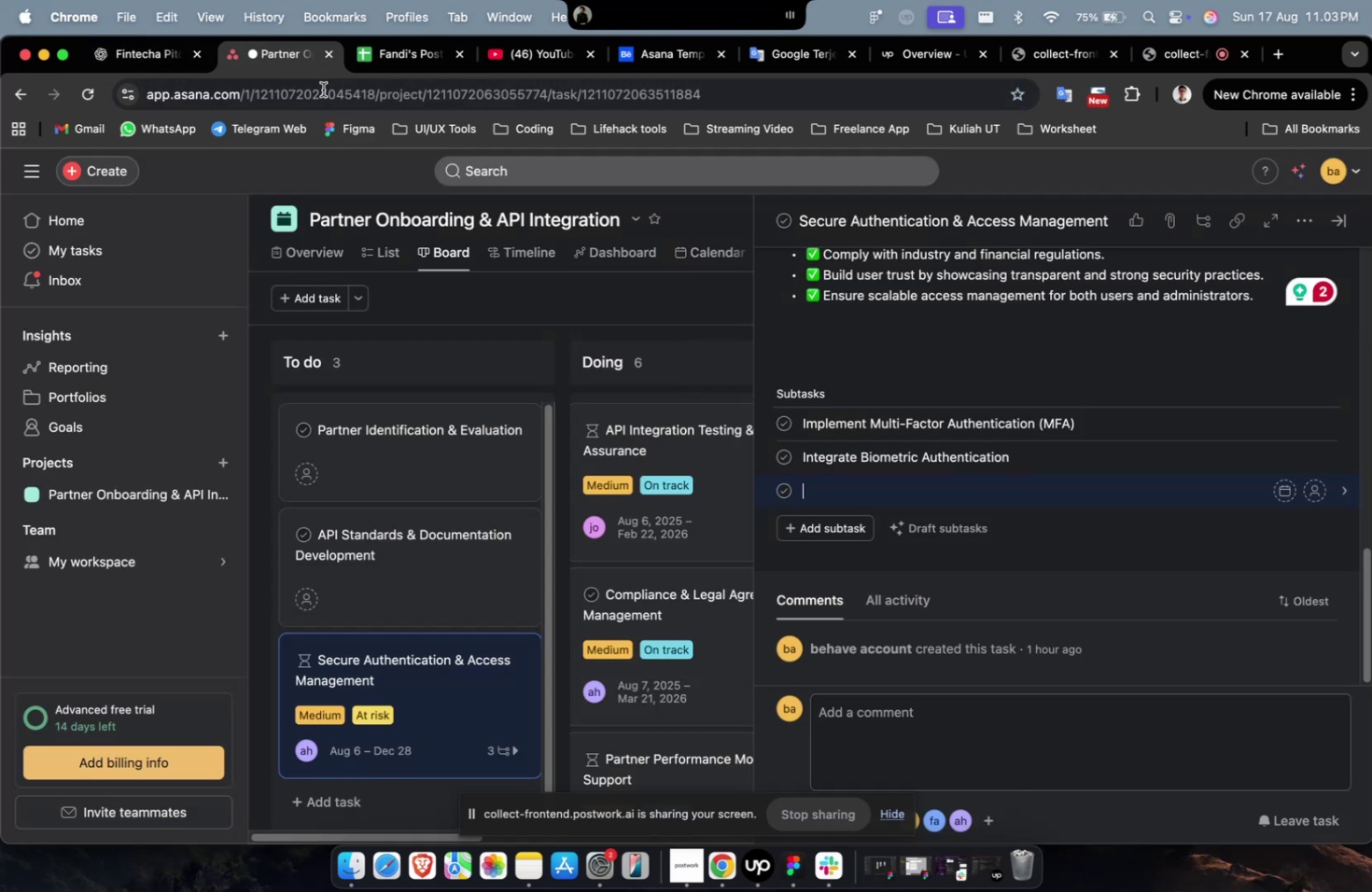 
key(Meta+V)
 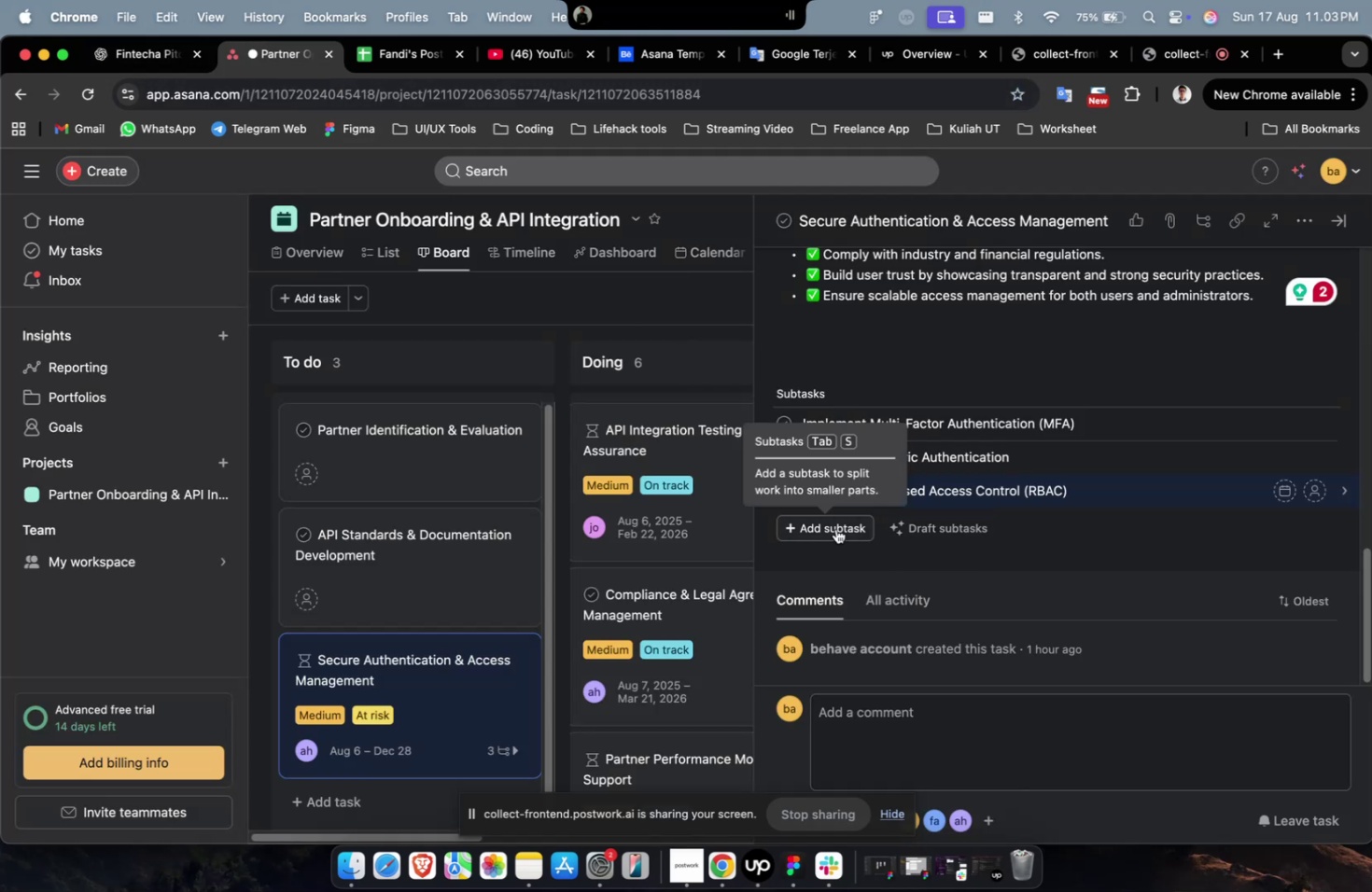 
left_click([835, 528])
 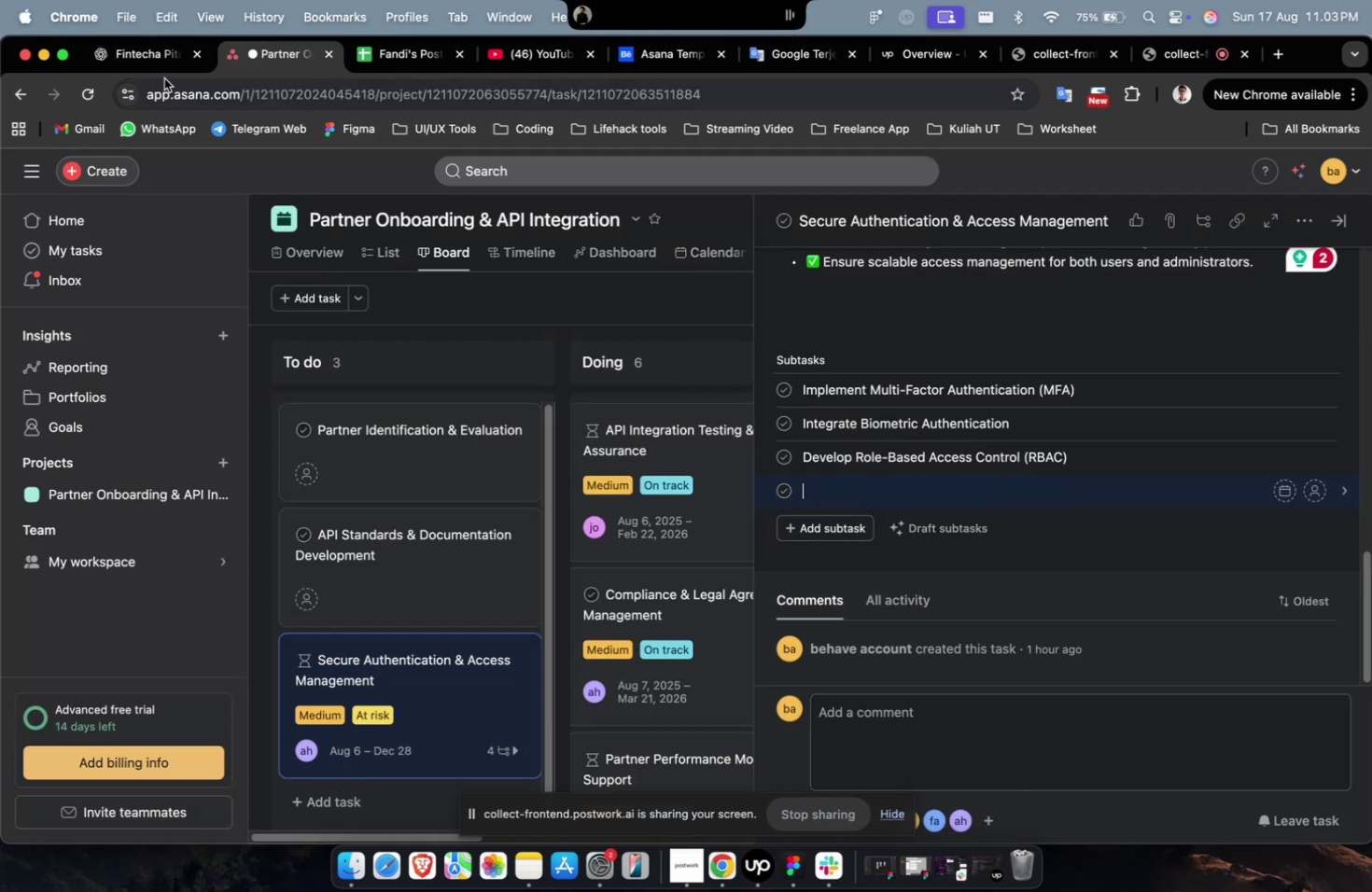 
left_click([132, 71])
 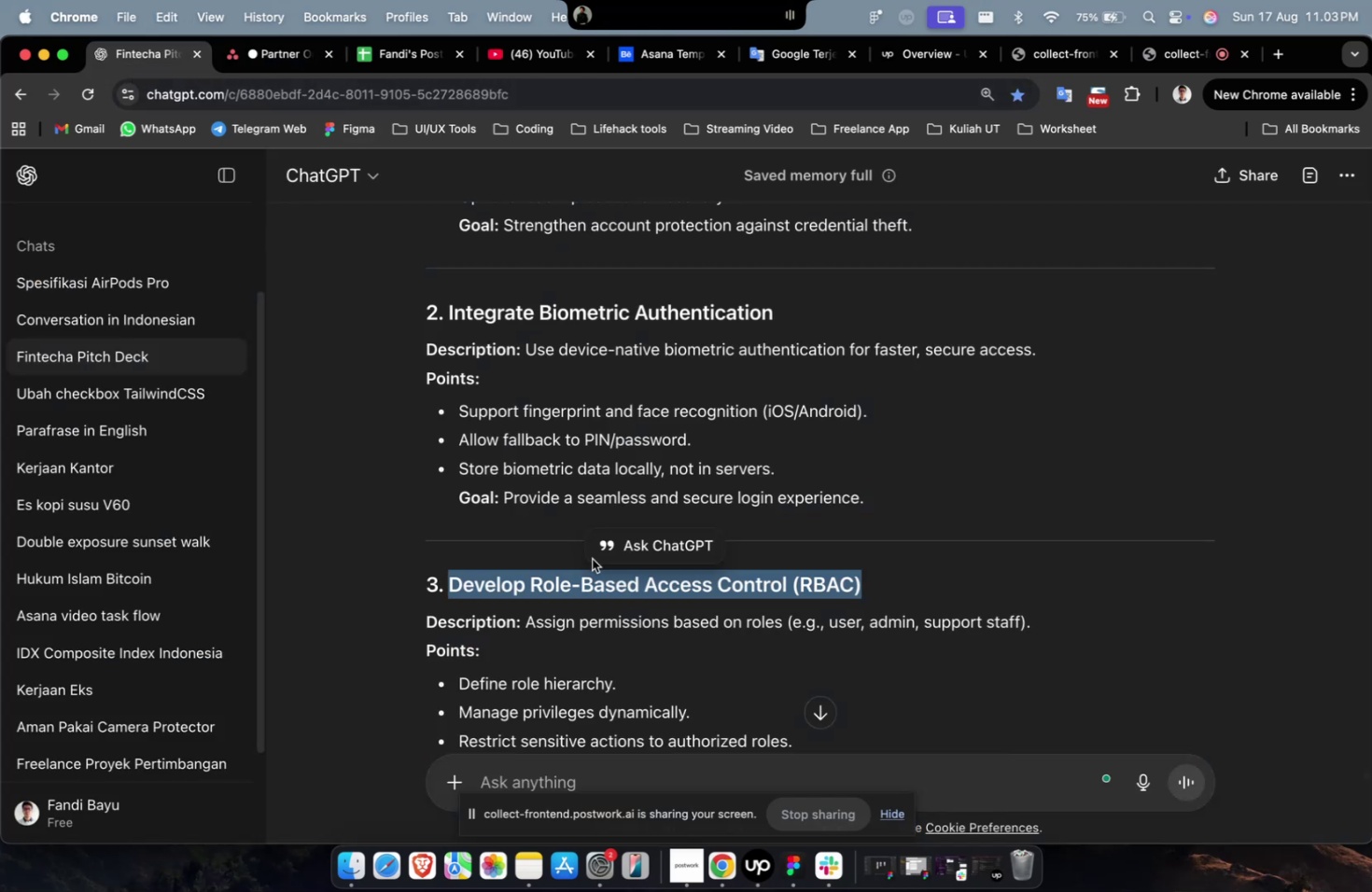 
scroll: coordinate [592, 558], scroll_direction: down, amount: 8.0
 